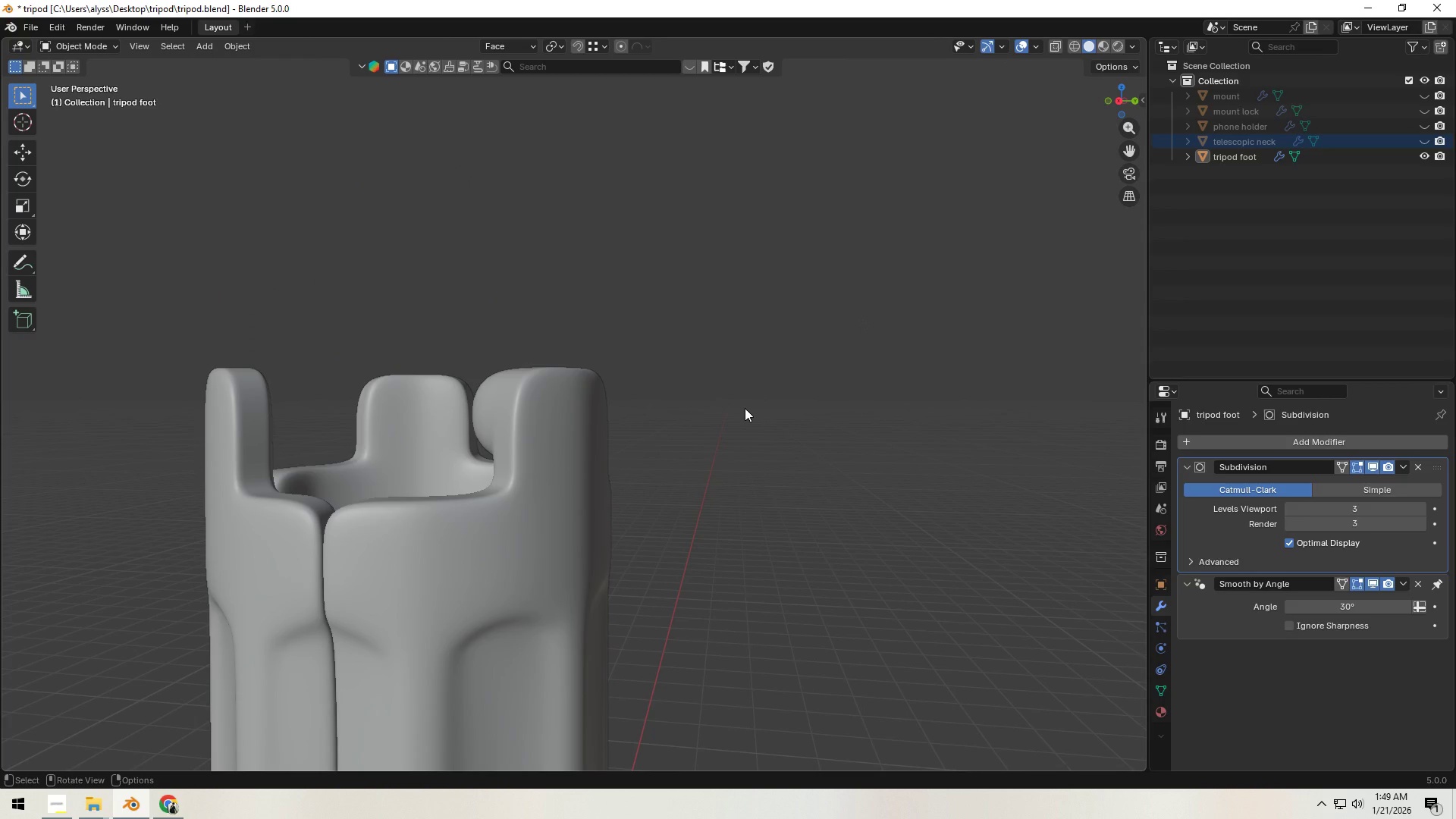 
left_click([745, 408])
 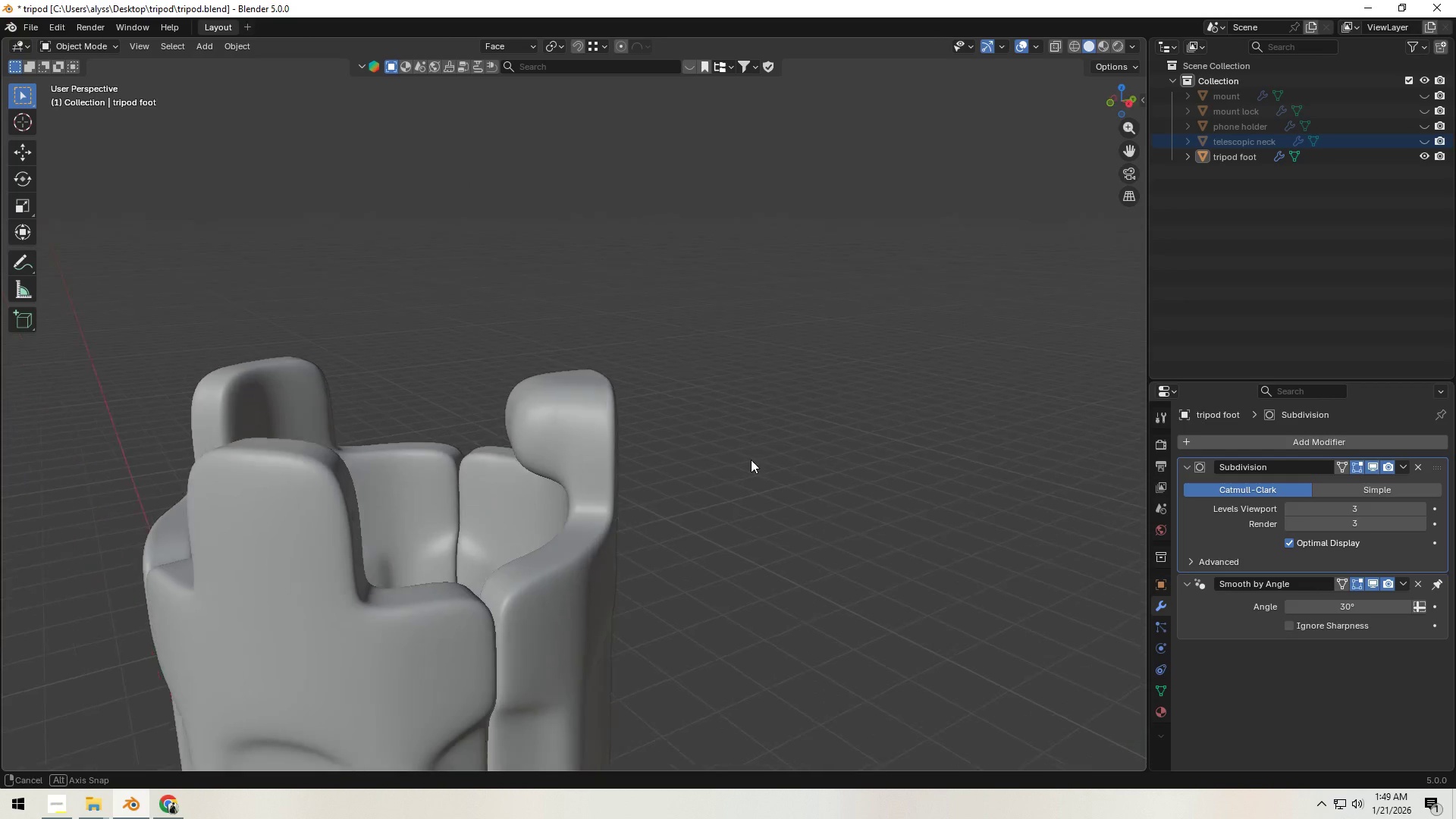 
left_click([570, 475])
 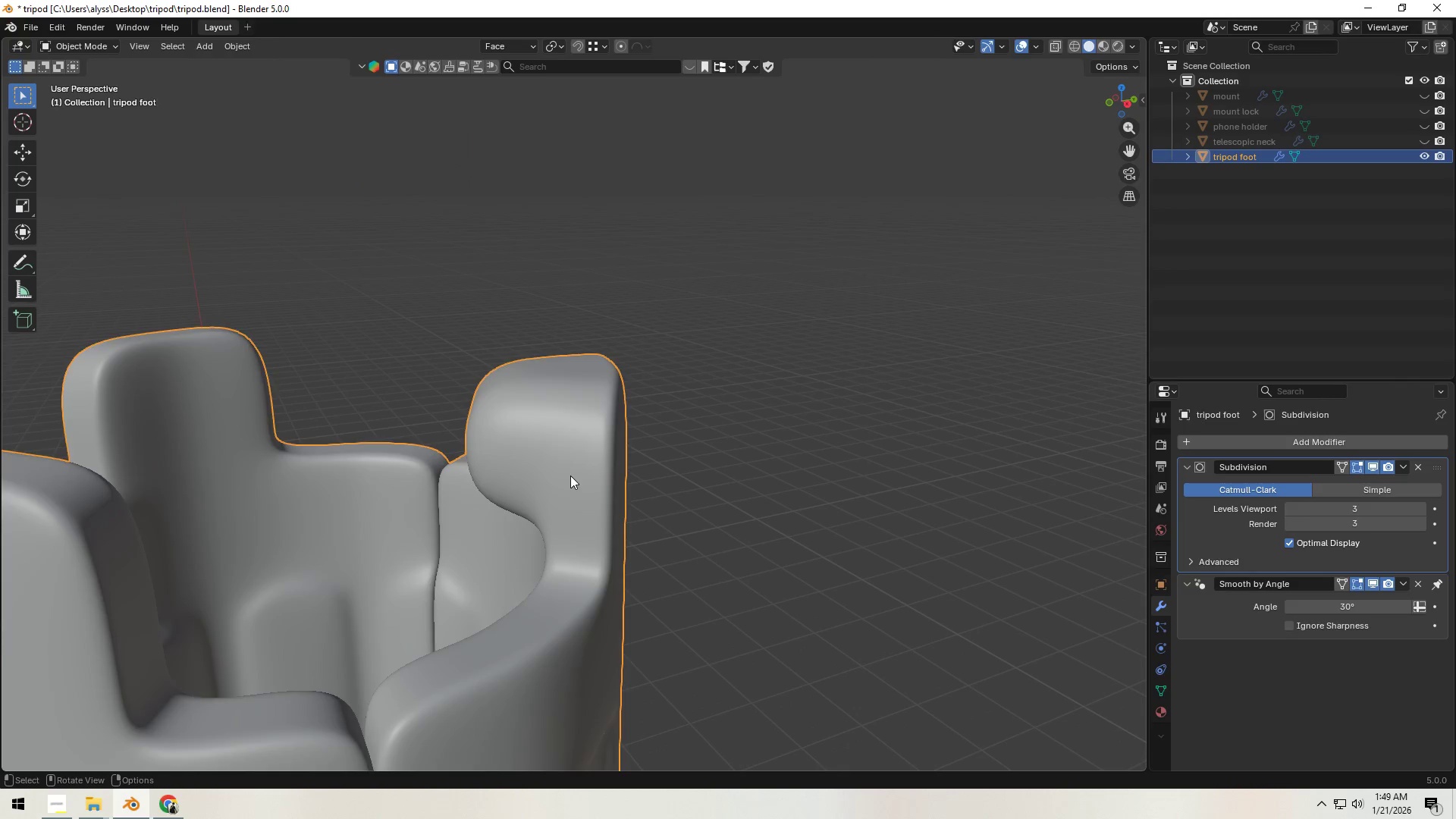 
scroll: coordinate [740, 461], scroll_direction: up, amount: 2.0
 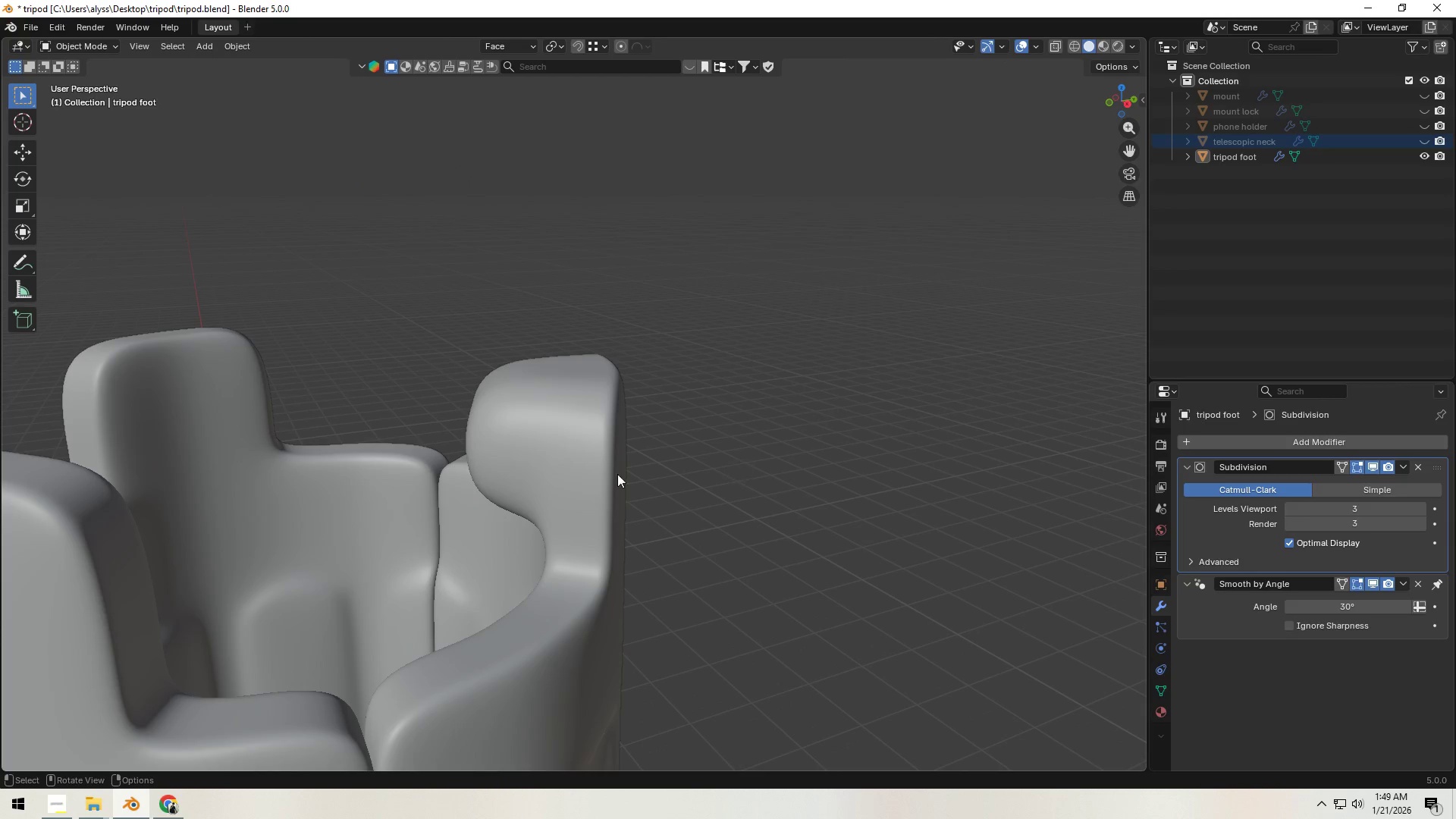 
key(Tab)
 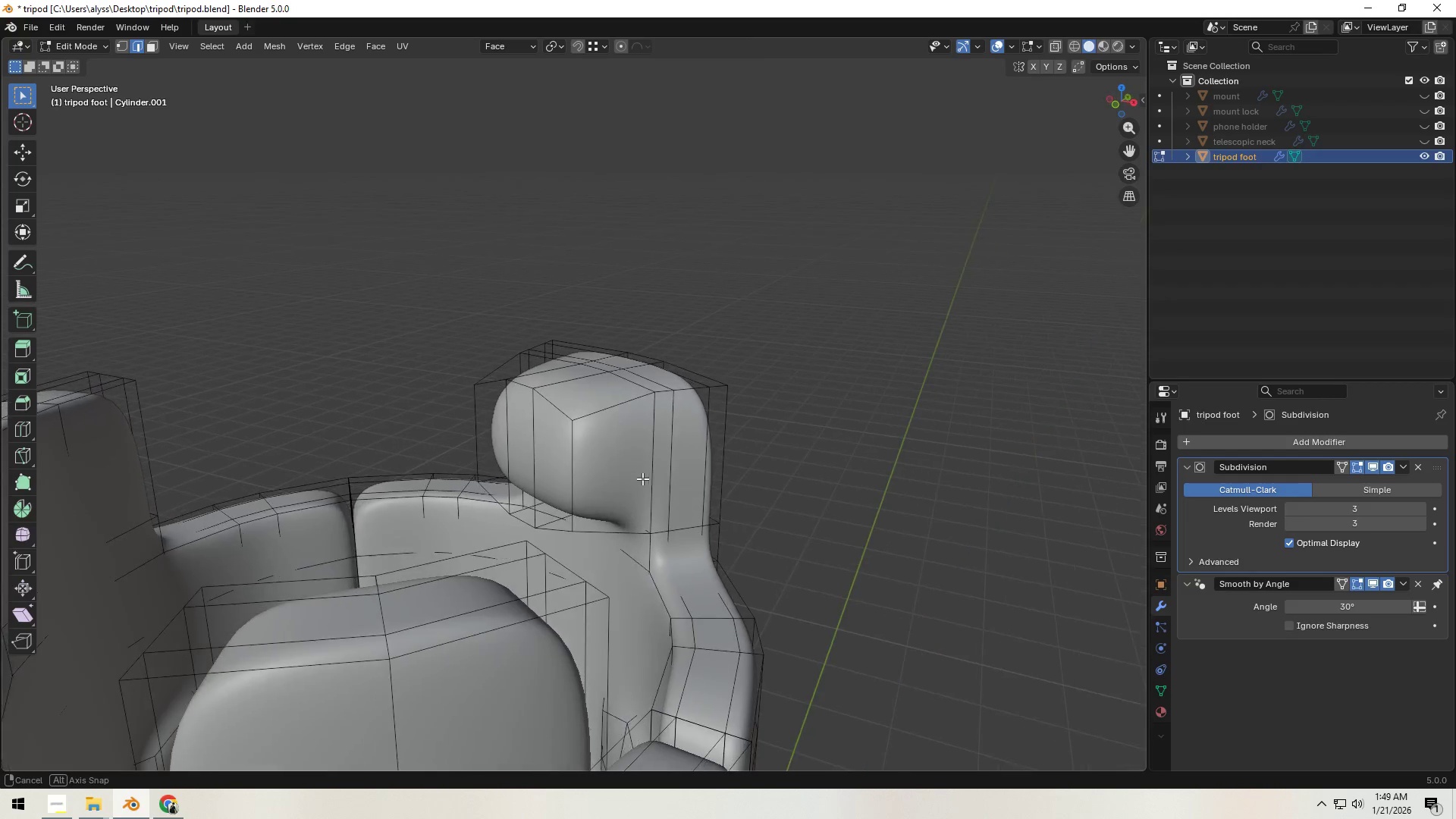 
scroll: coordinate [615, 482], scroll_direction: up, amount: 2.0
 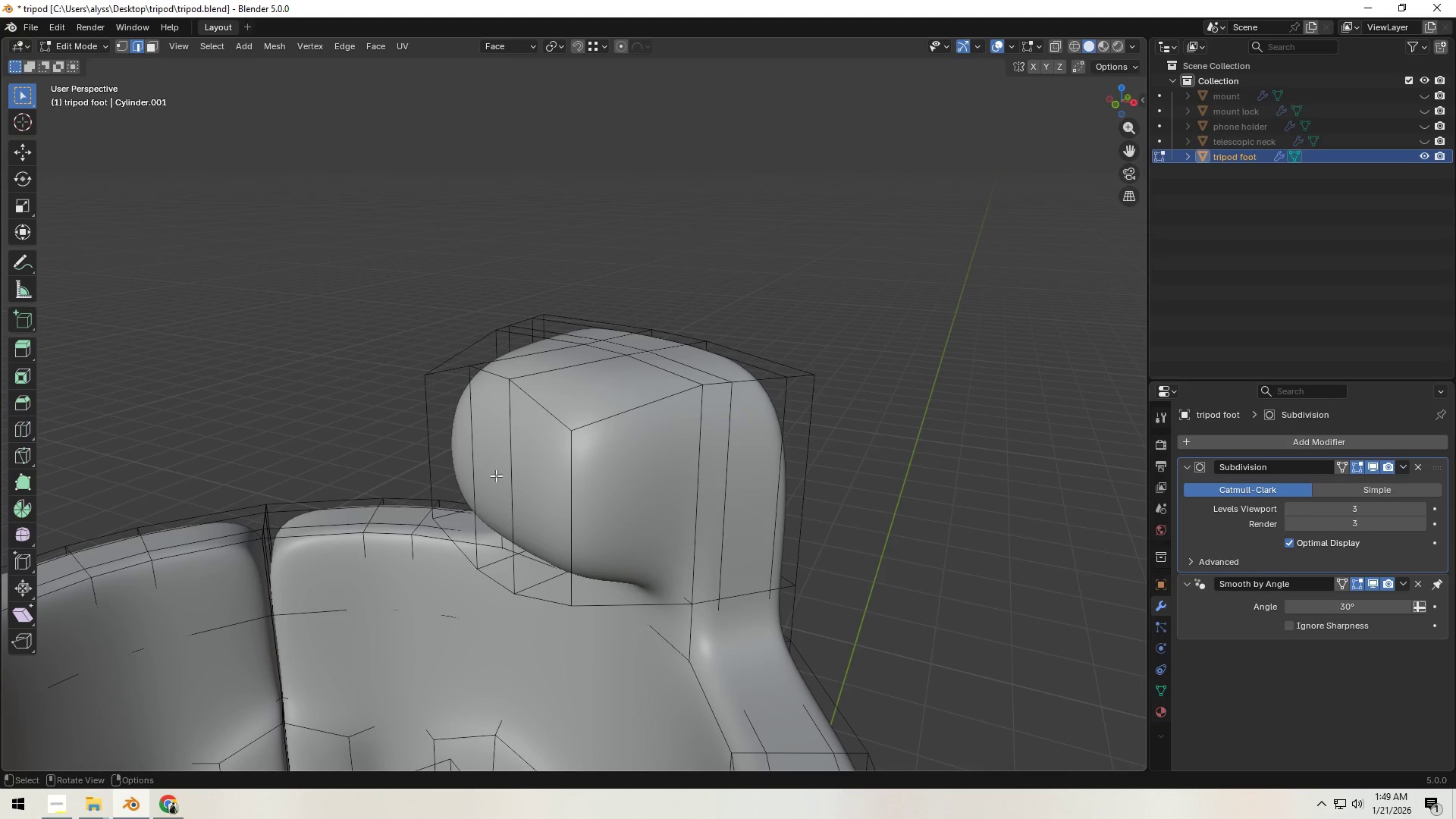 
left_click([494, 474])
 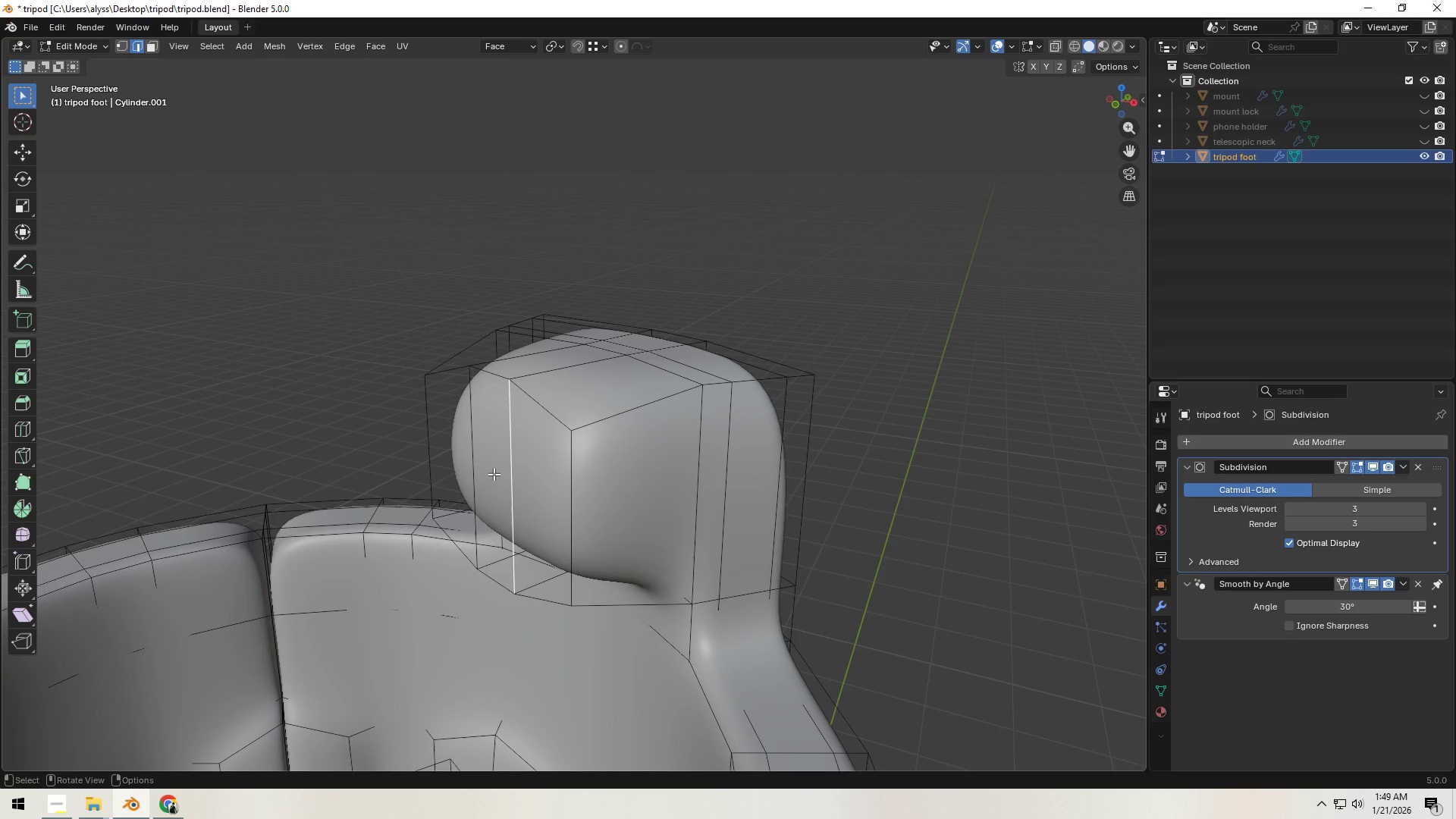 
type(23)
 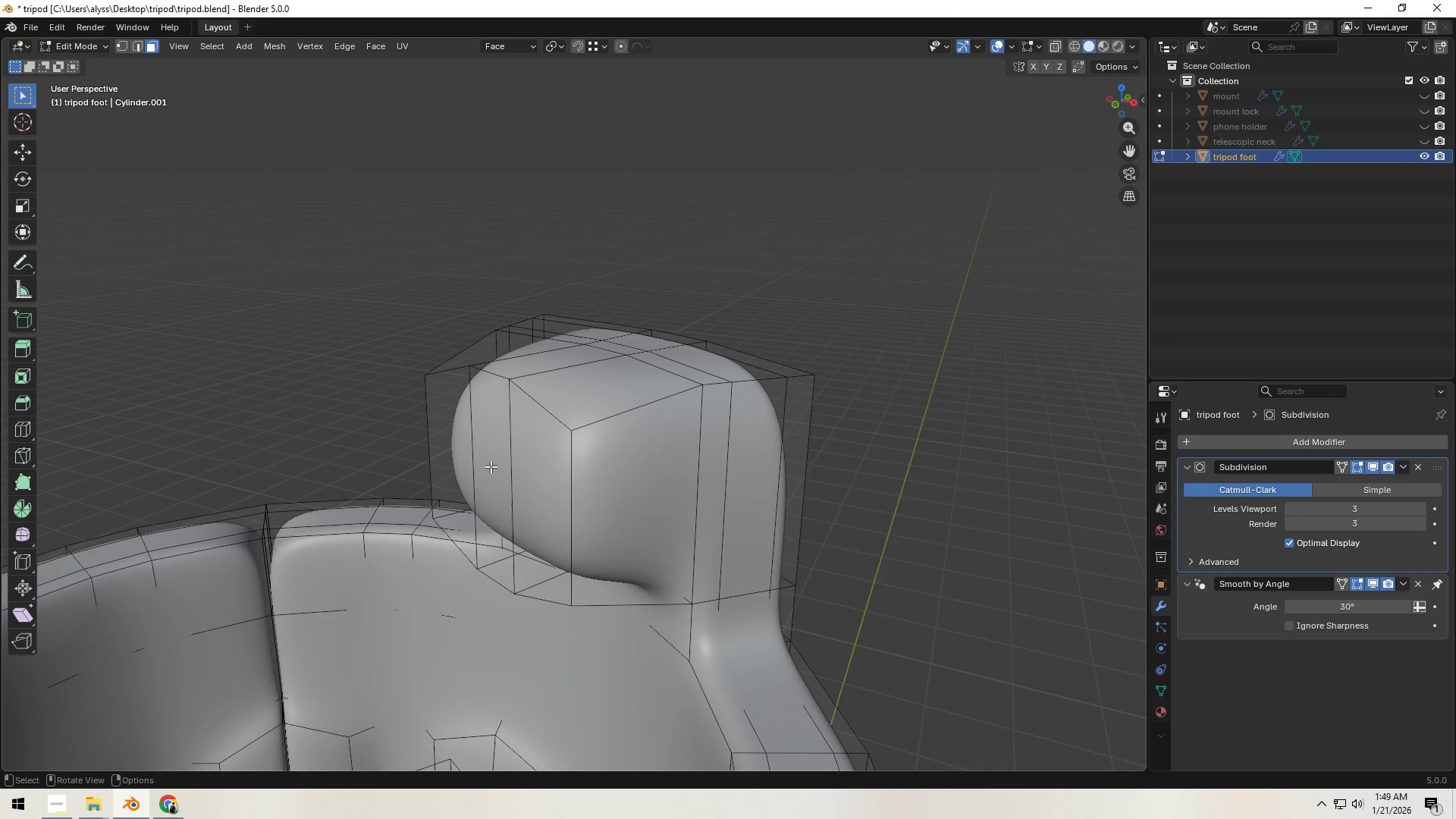 
left_click([491, 466])
 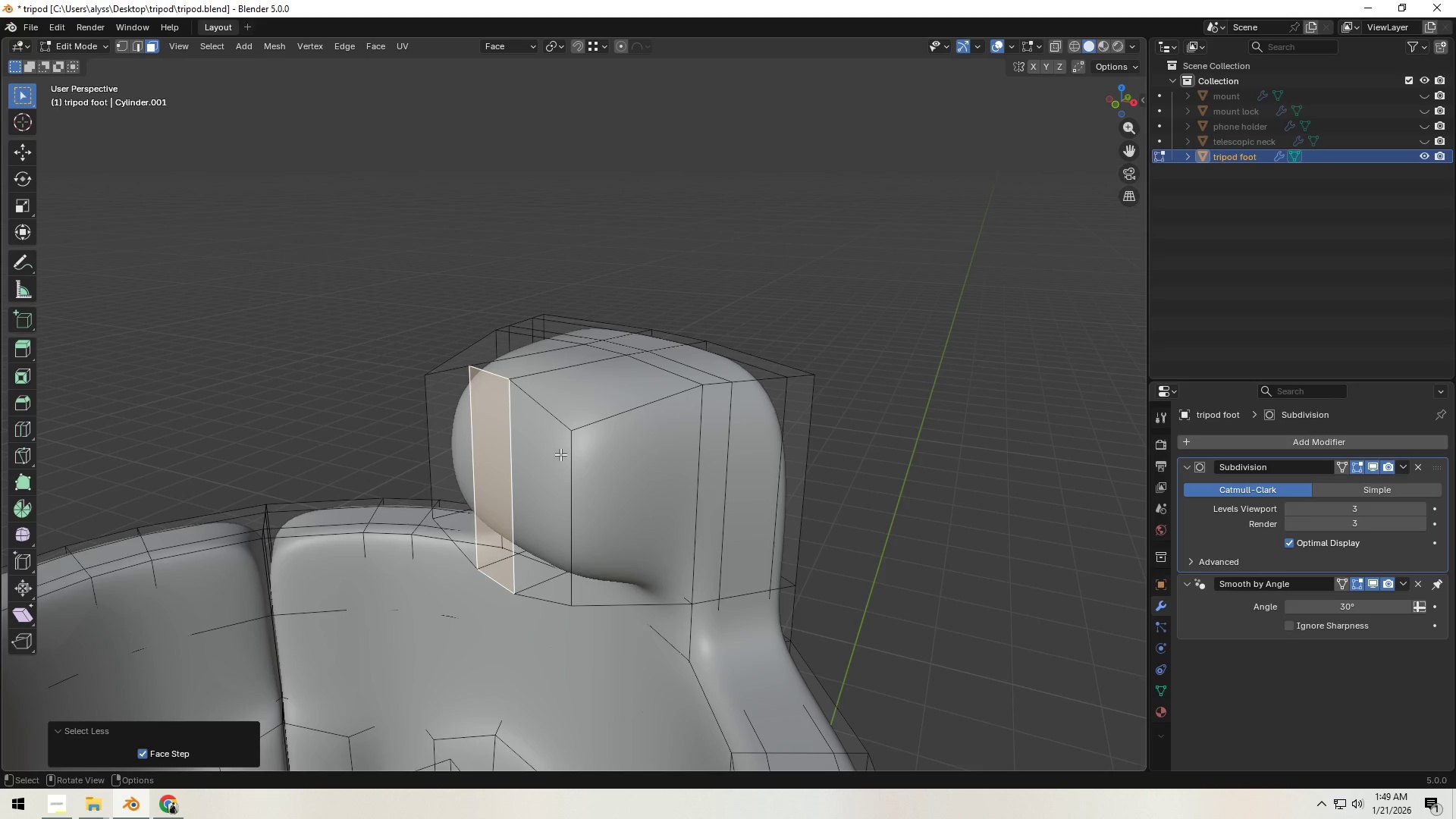 
key(1)
 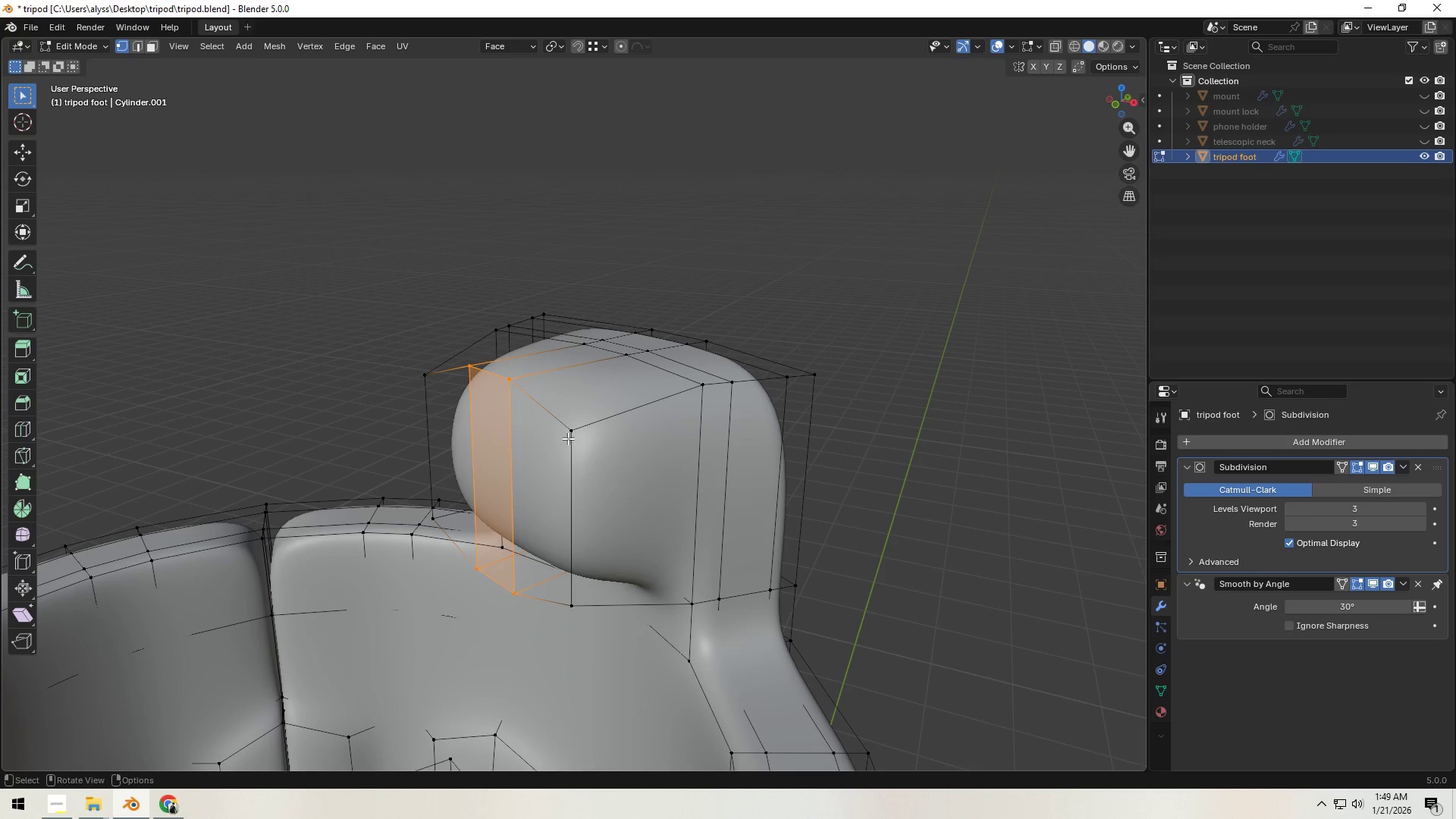 
left_click([568, 438])
 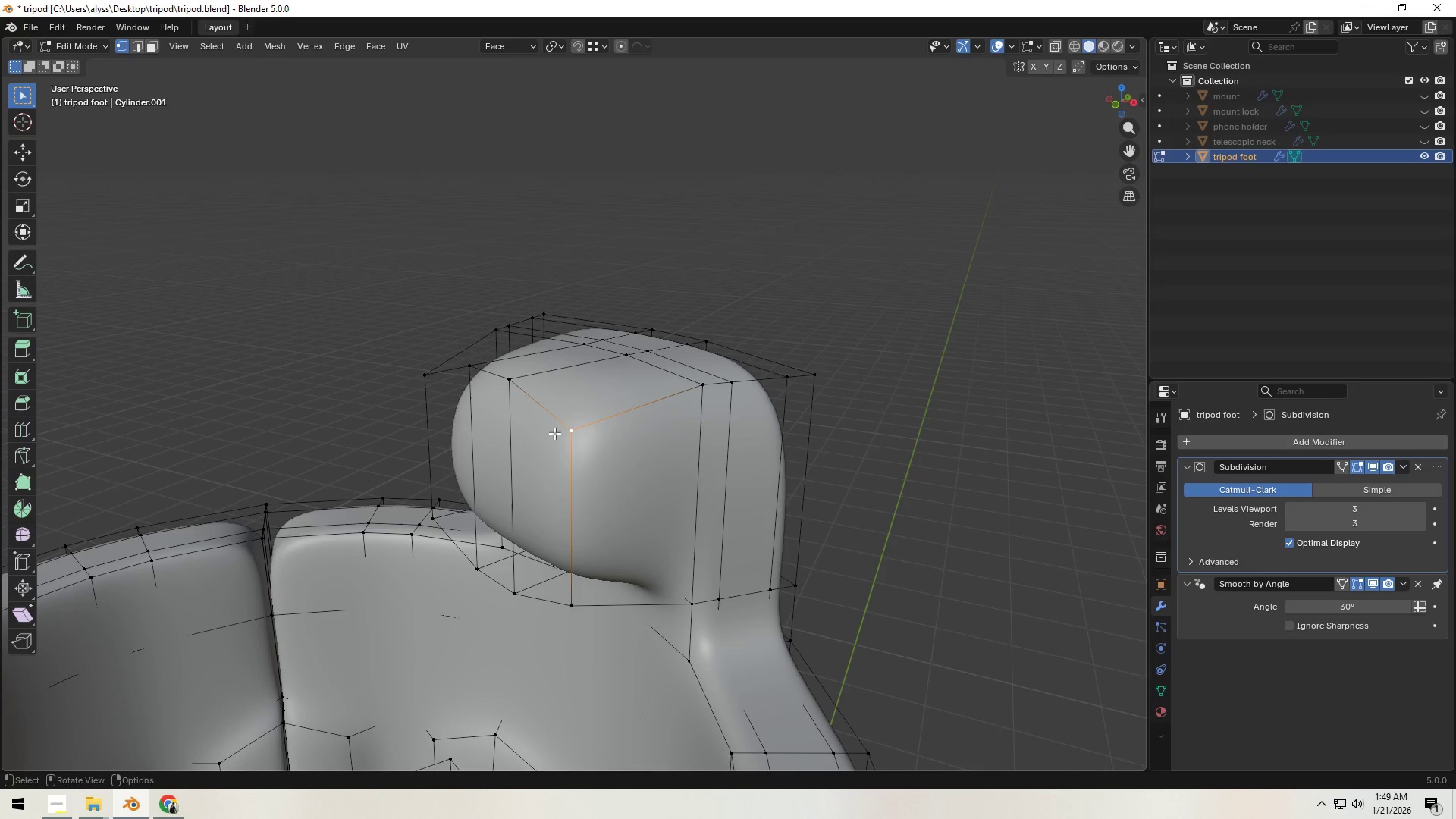 
hold_key(key=ShiftLeft, duration=1.5)
left_click([432, 376])
 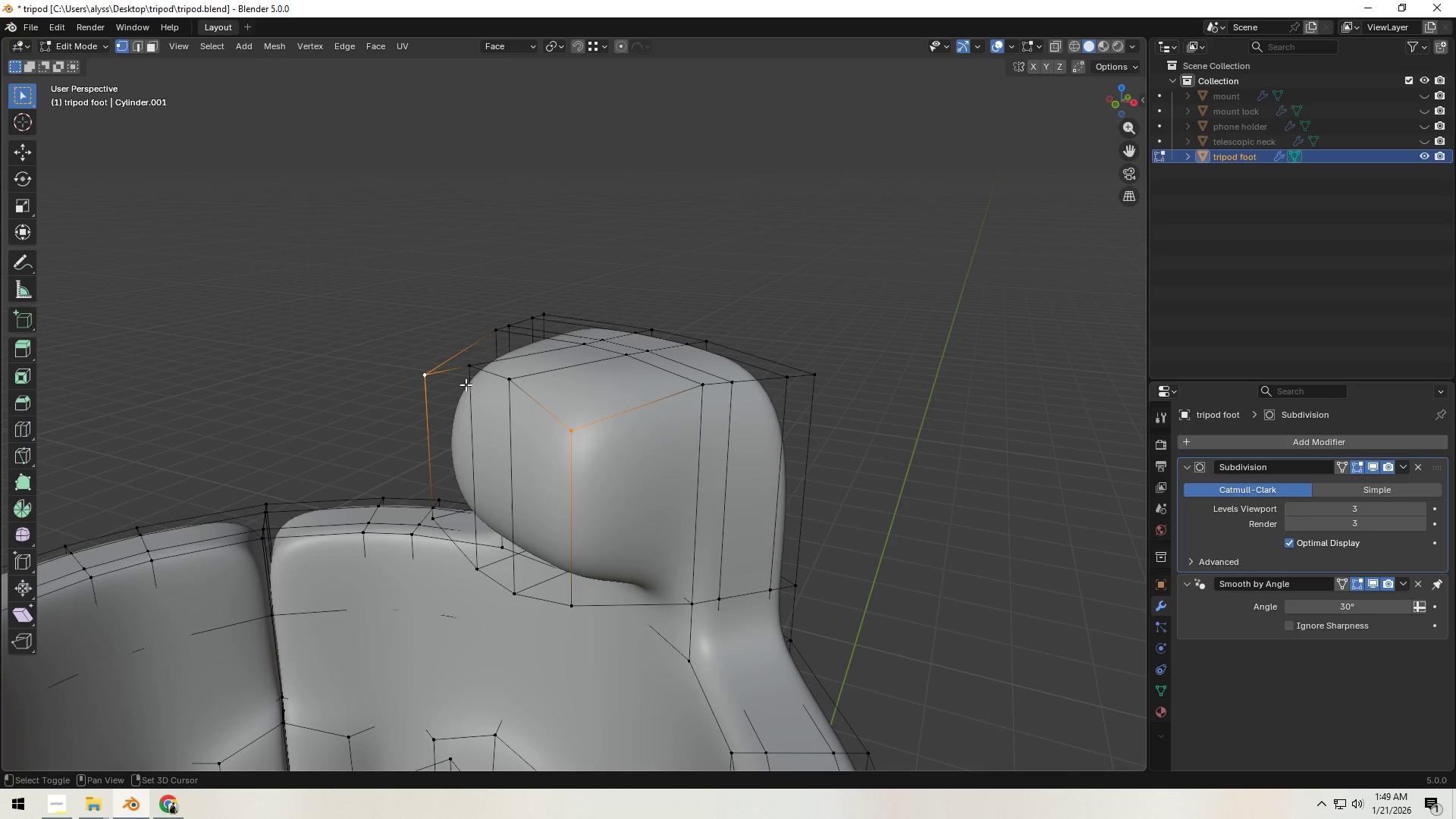 
left_click([466, 384])
 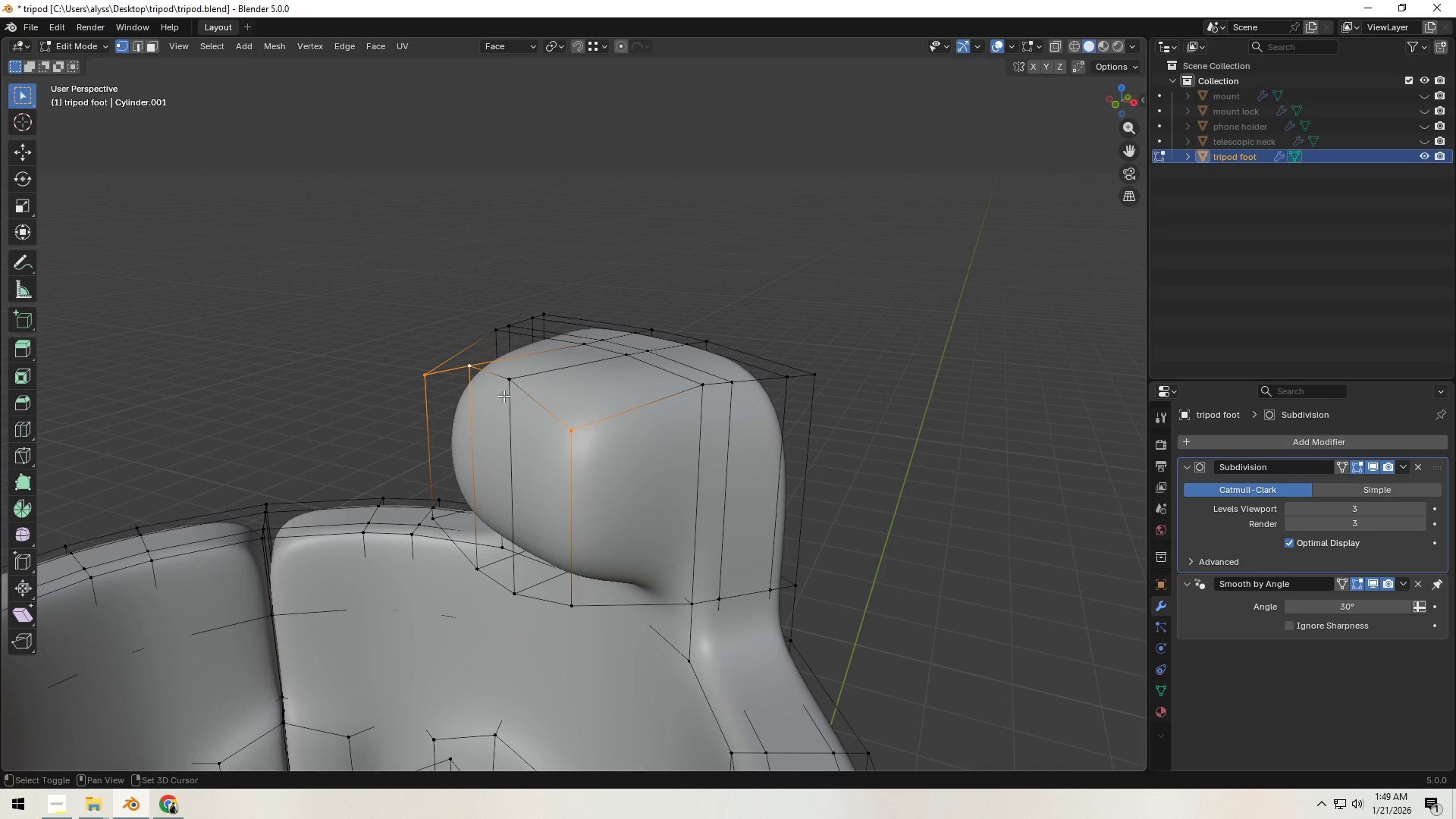 
double_click([508, 391])
 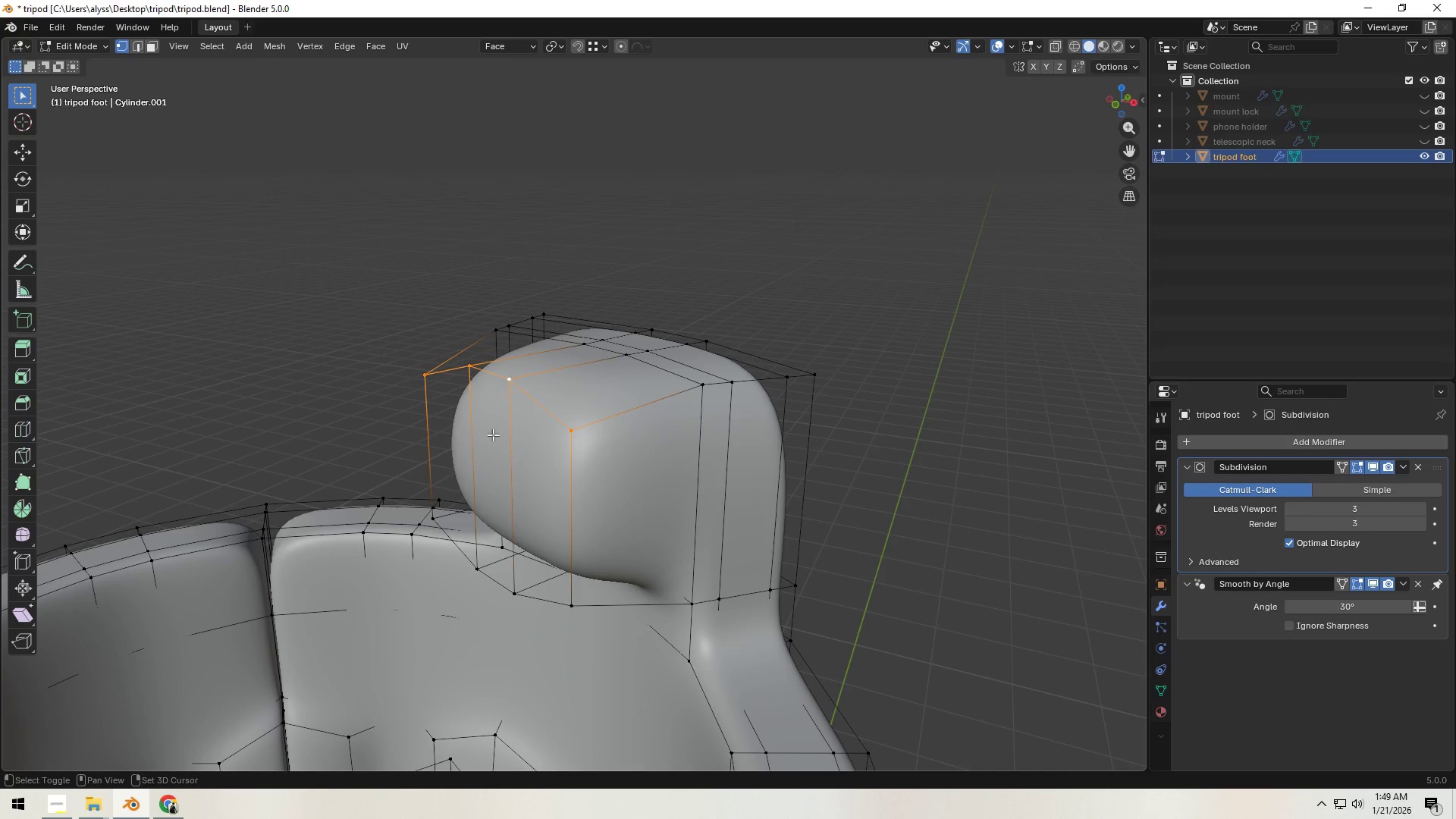 
hold_key(key=ShiftLeft, duration=0.7)
left_click([441, 512])
 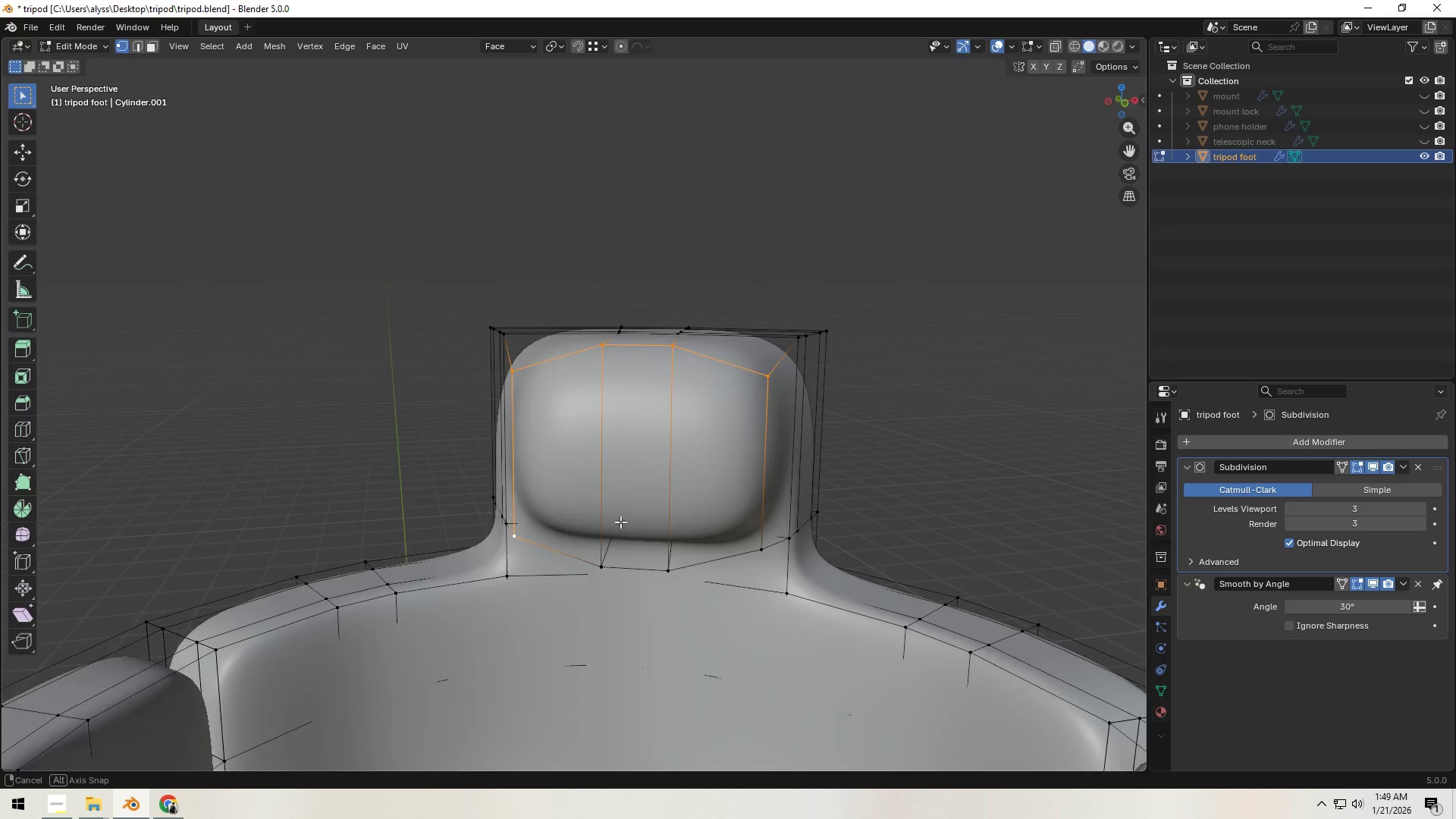 
hold_key(key=ShiftLeft, duration=1.5)
left_click([709, 555])
 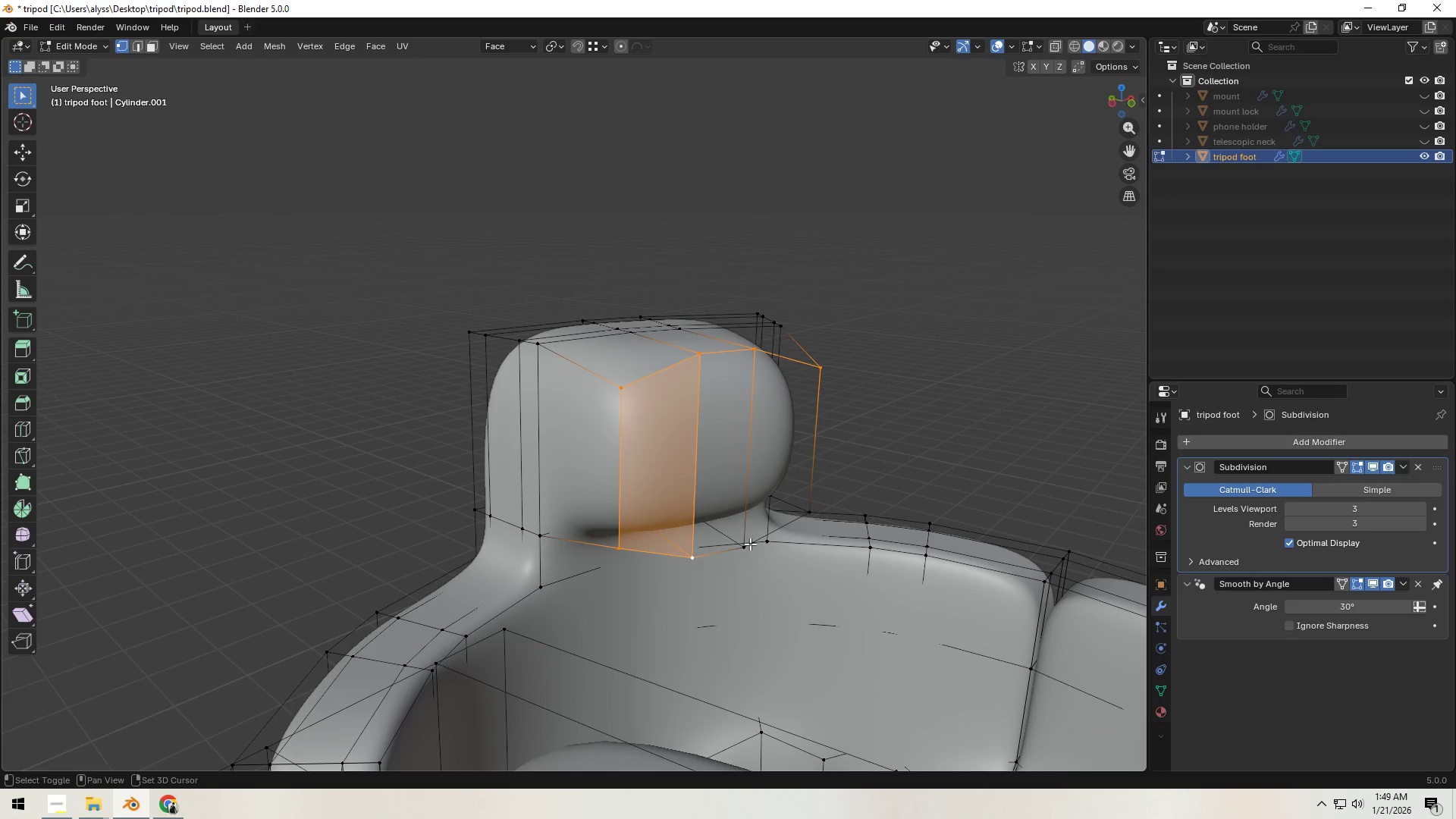 
double_click([748, 543])
 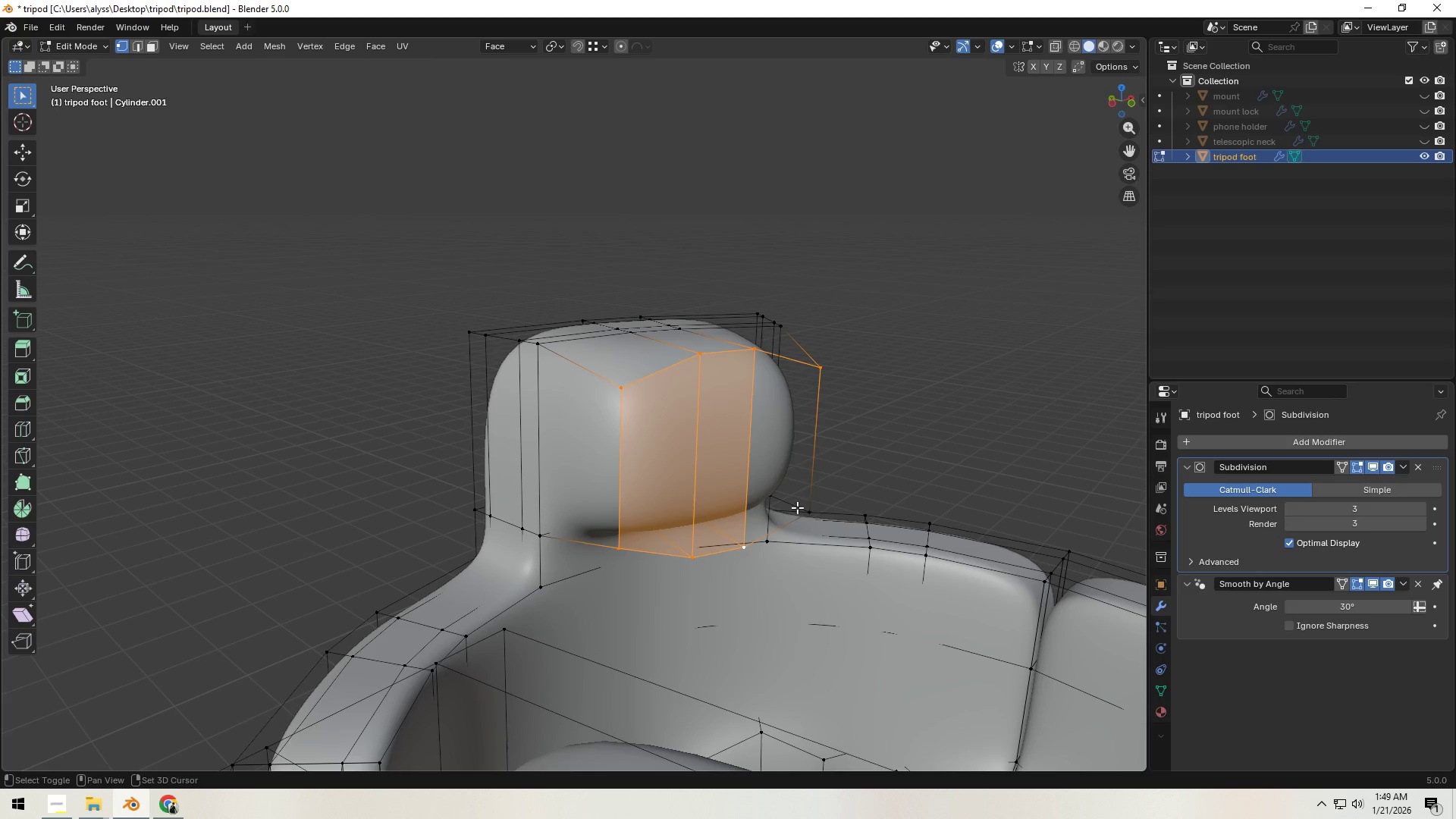 
key(Shift+ShiftLeft)
 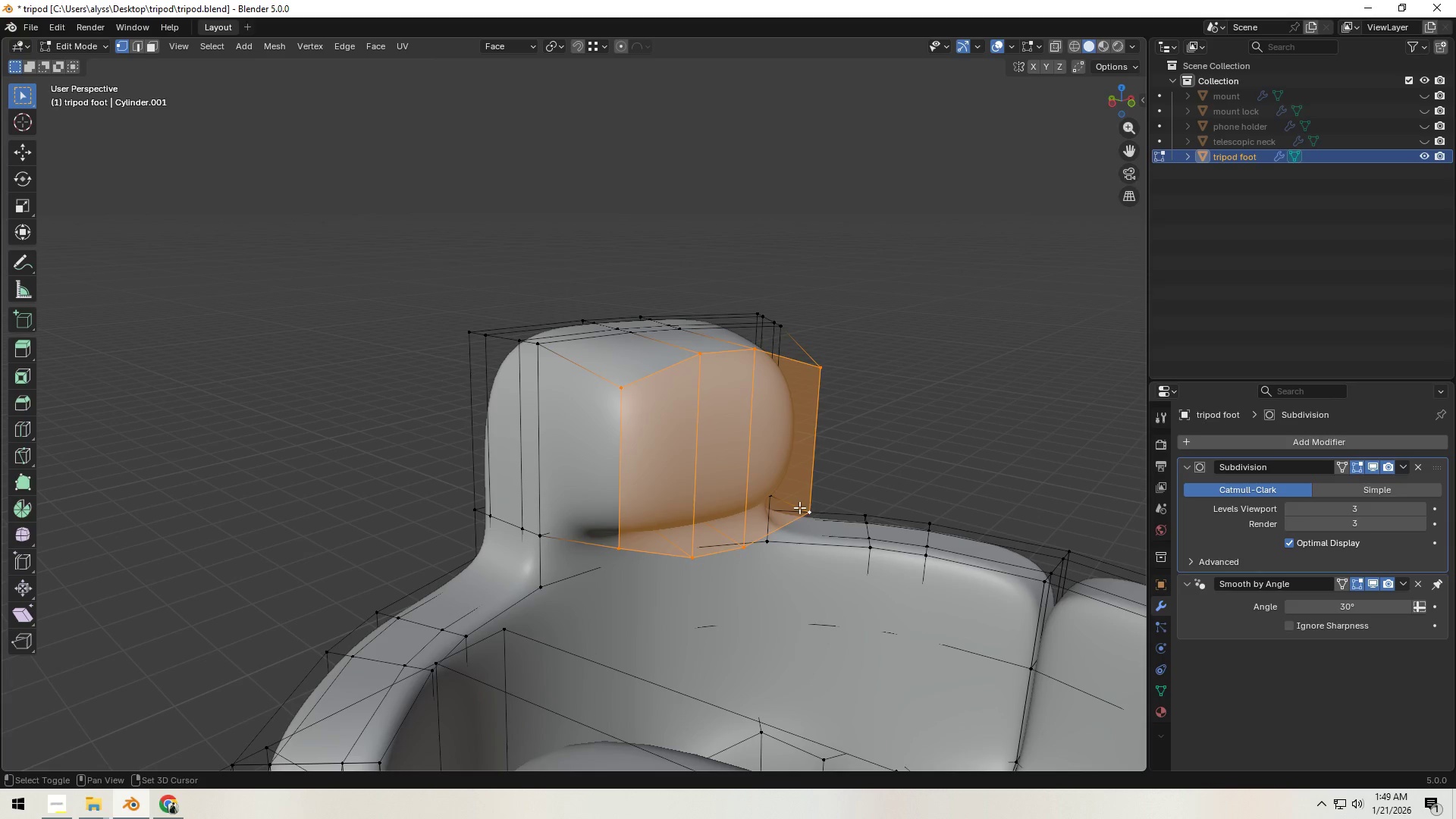 
key(Shift+ShiftLeft)
 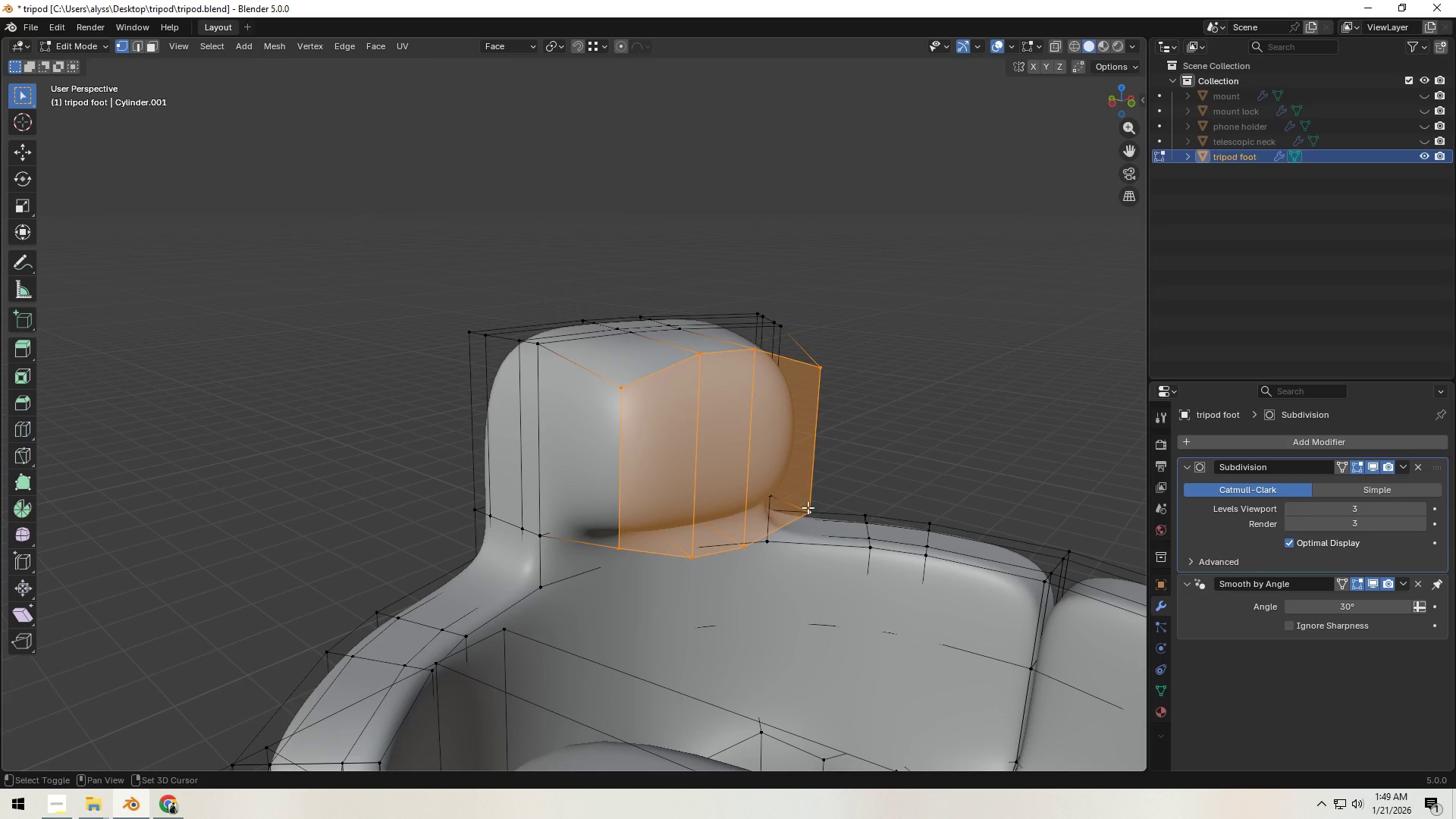 
key(Shift+ShiftLeft)
 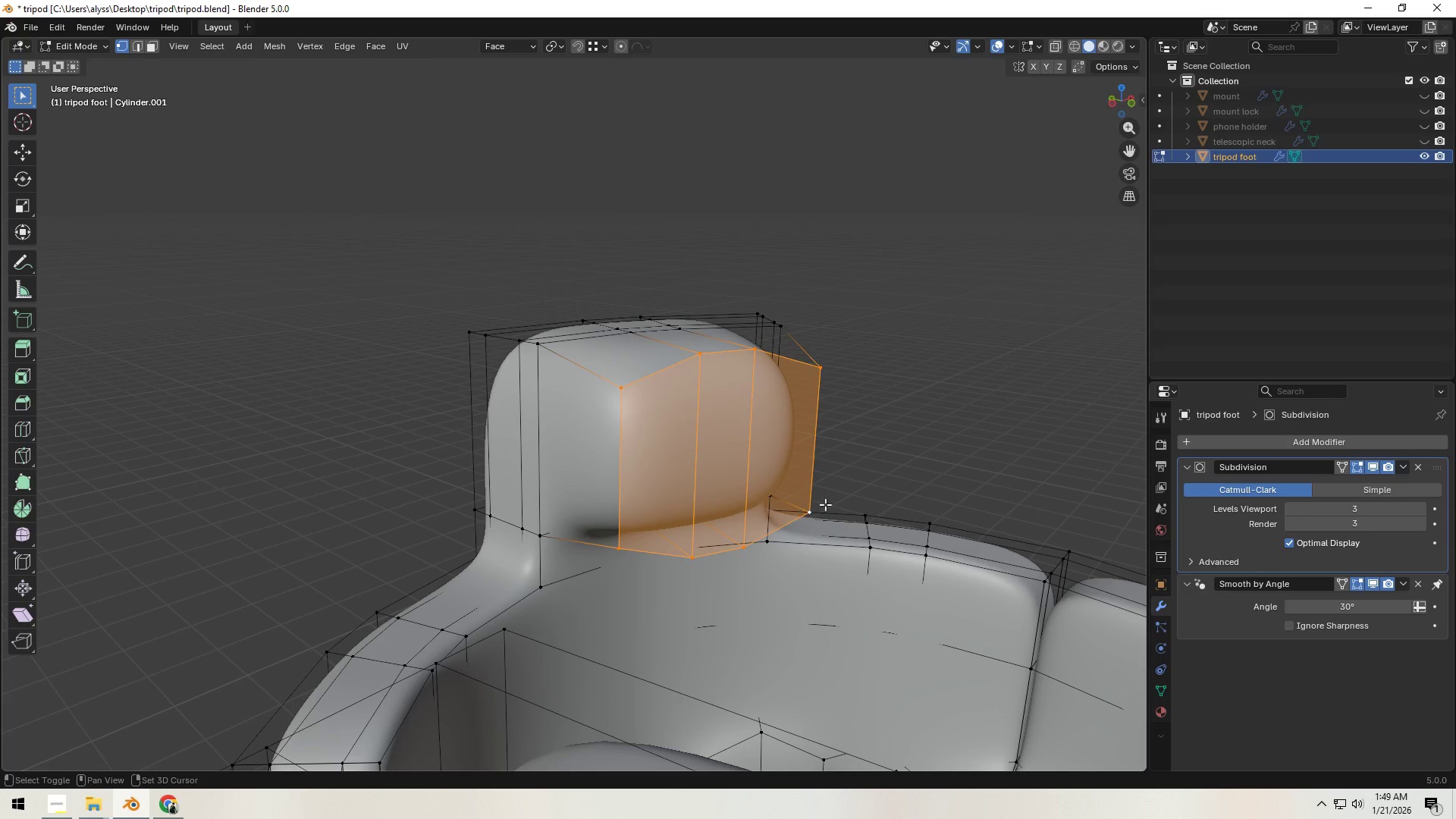 
key(Shift+ShiftLeft)
 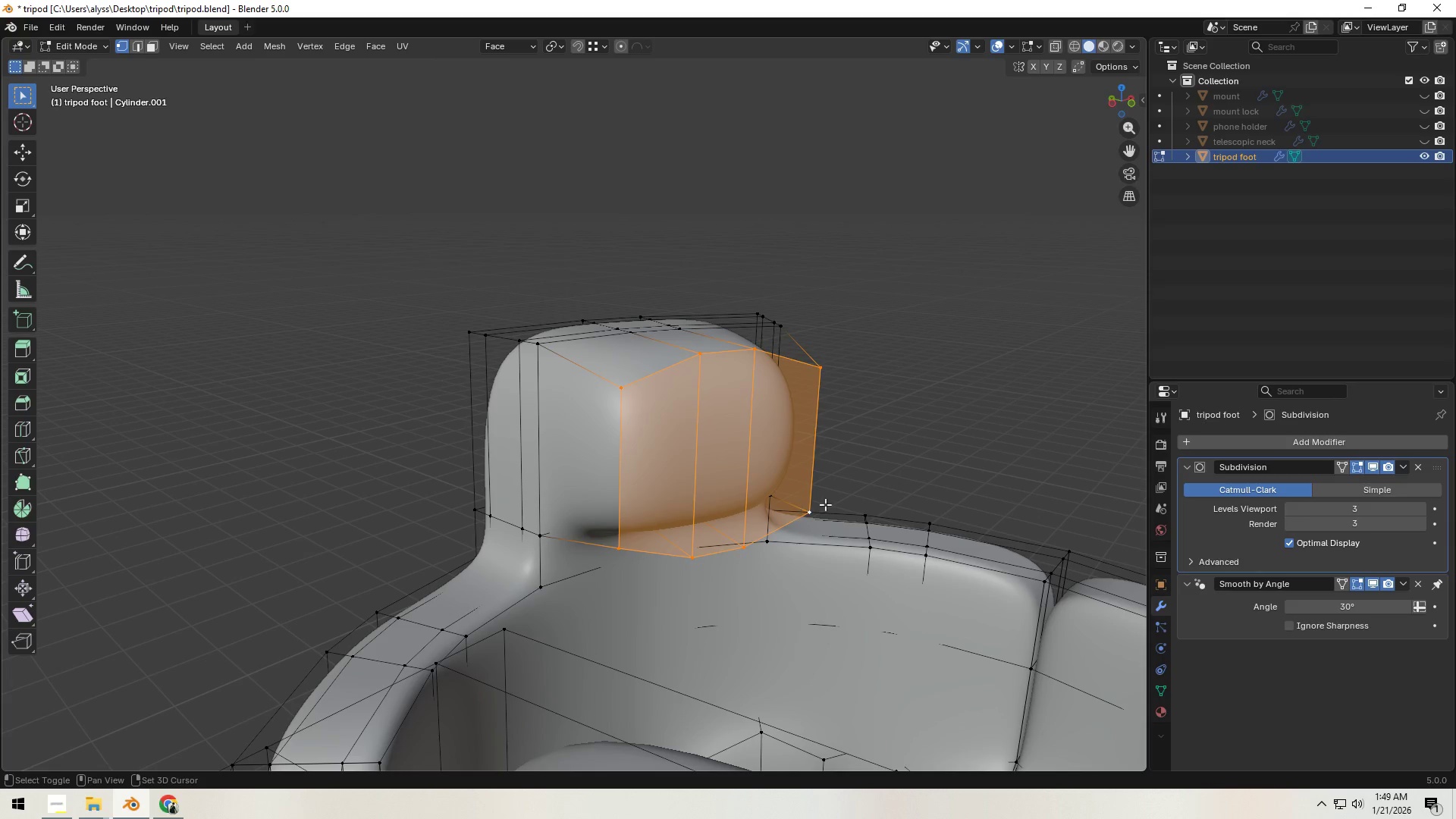 
key(Shift+ShiftLeft)
 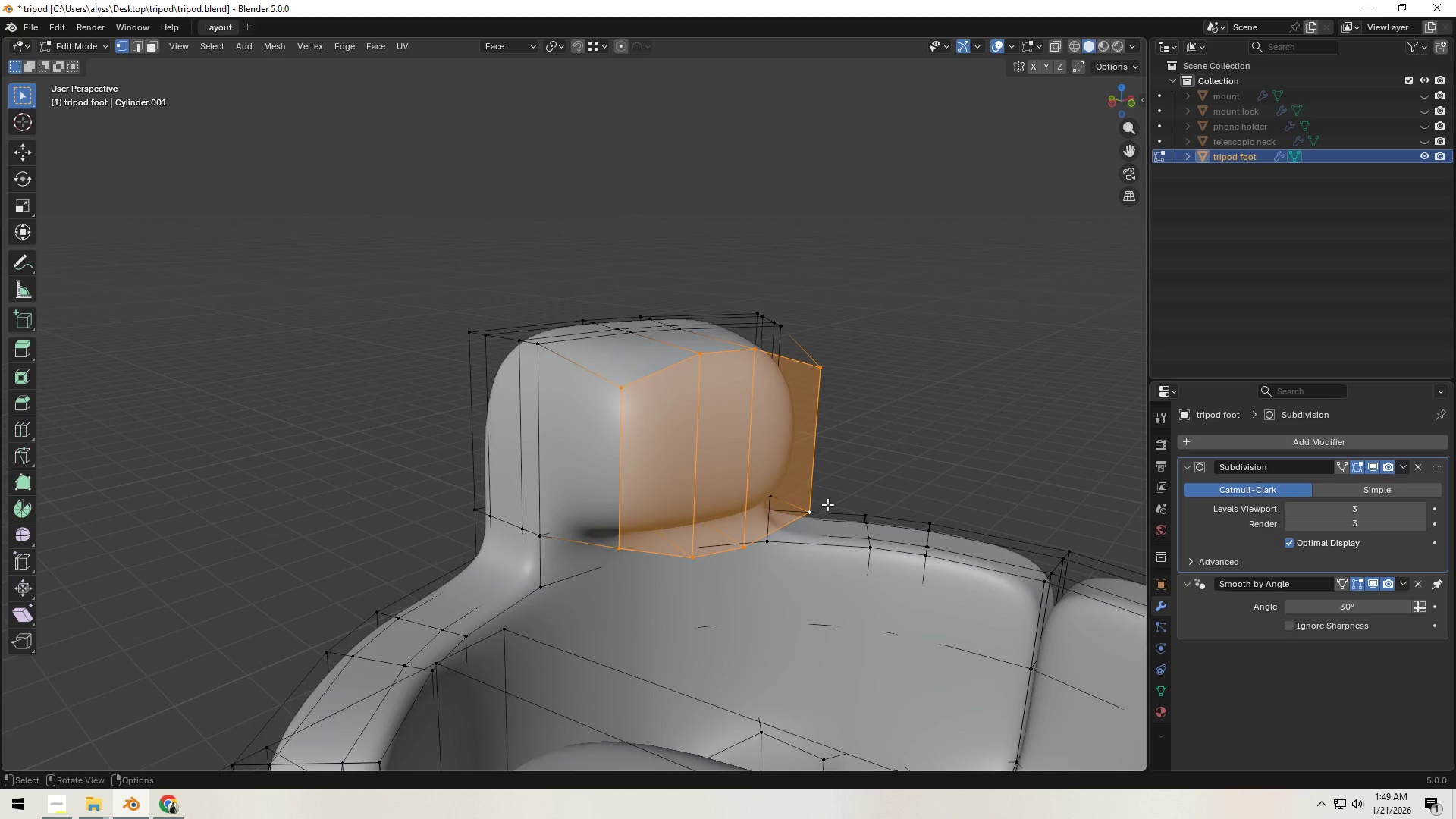 
key(Shift+ShiftLeft)
 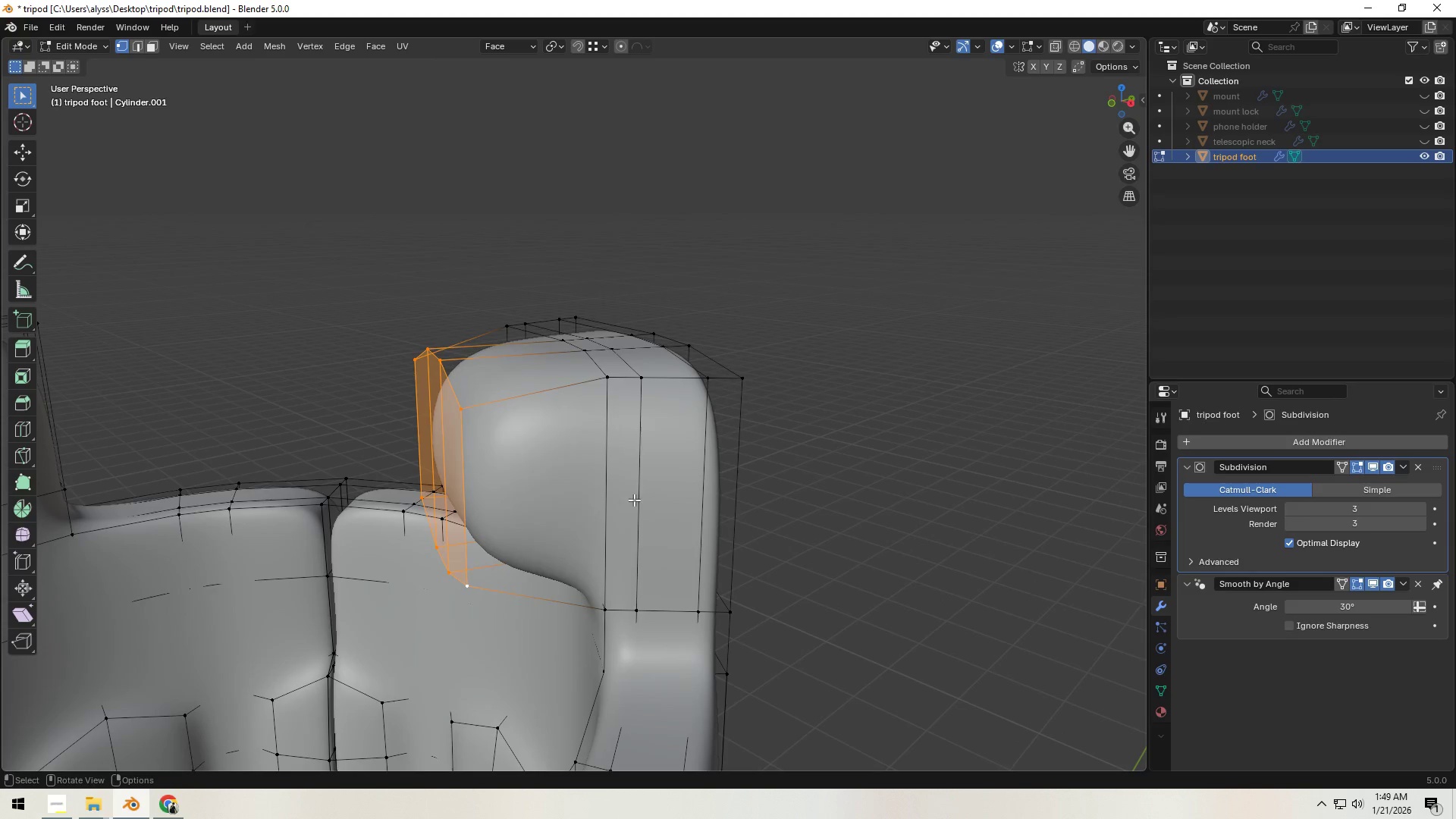 
key(X)
 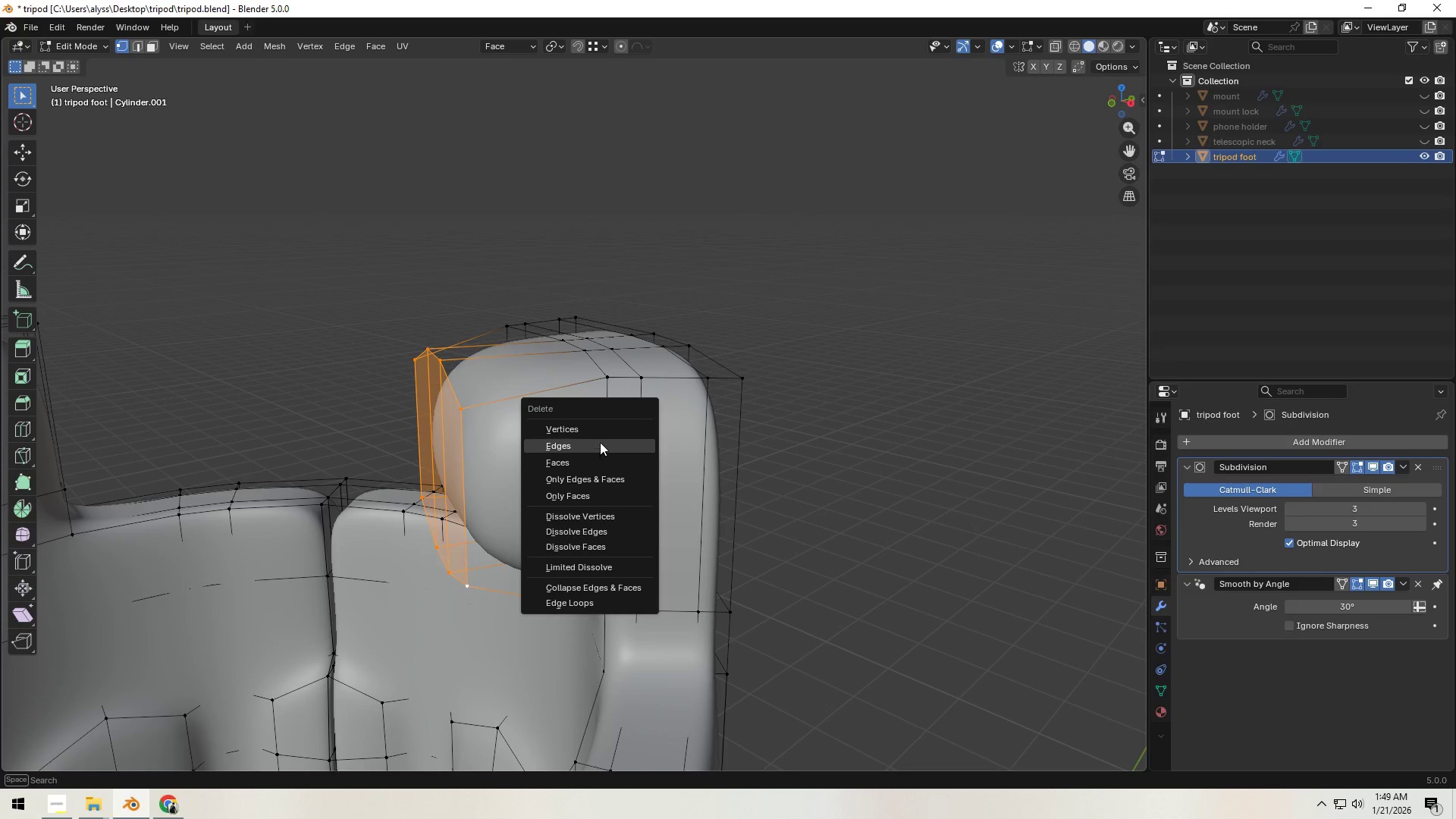 
left_click([598, 429])
 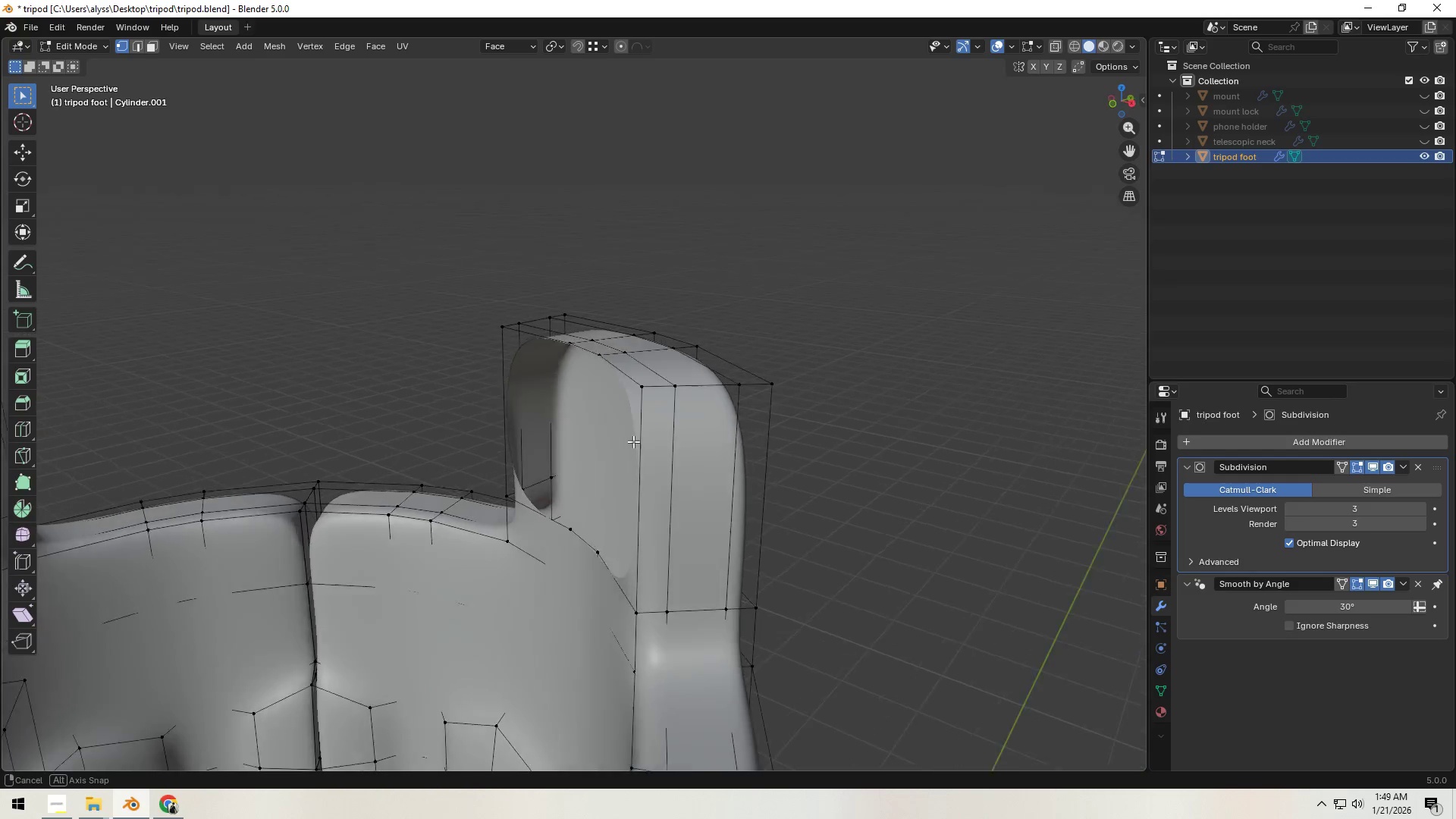 
key(3)
 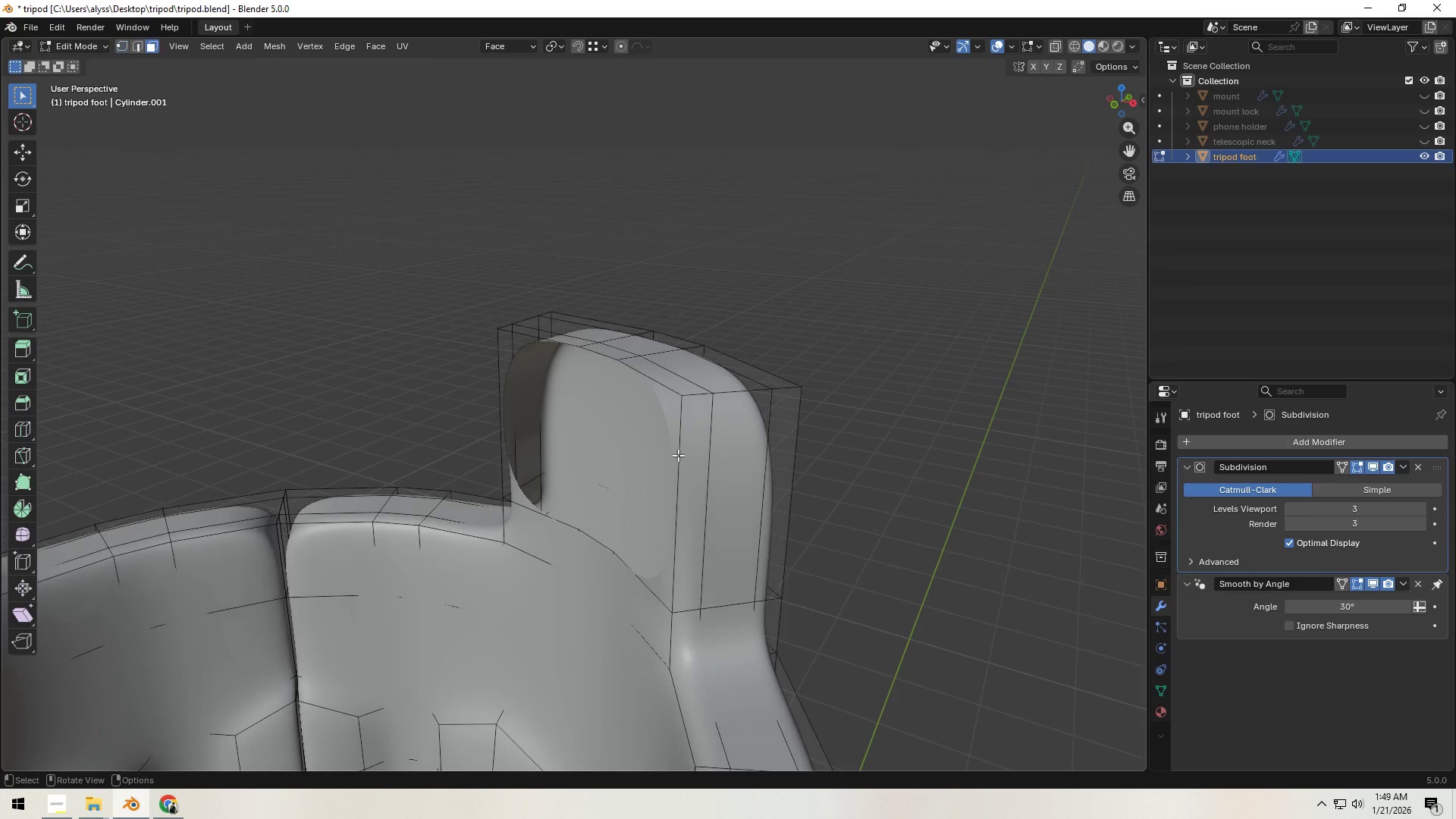 
left_click([678, 455])
 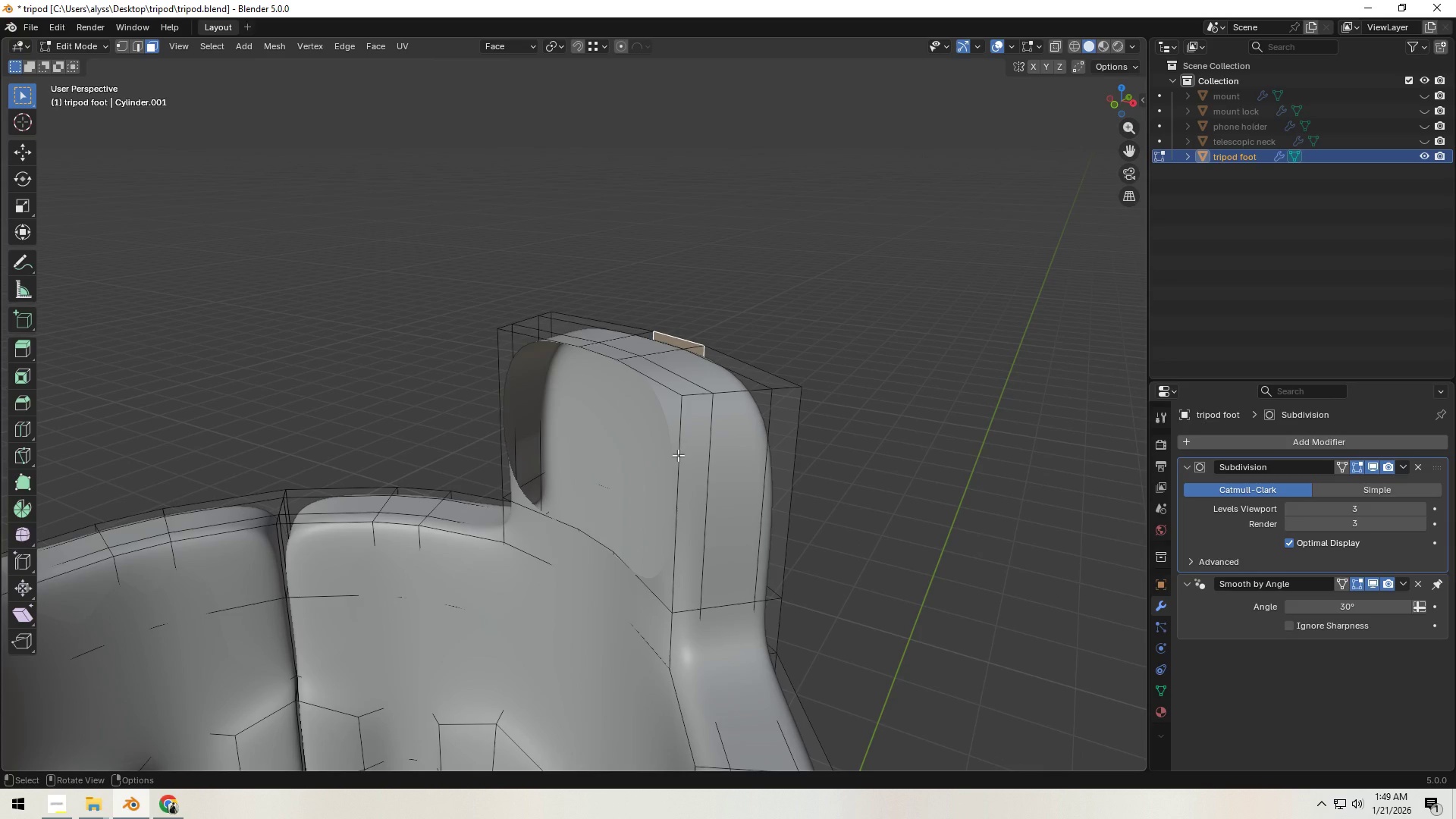 
key(F)
 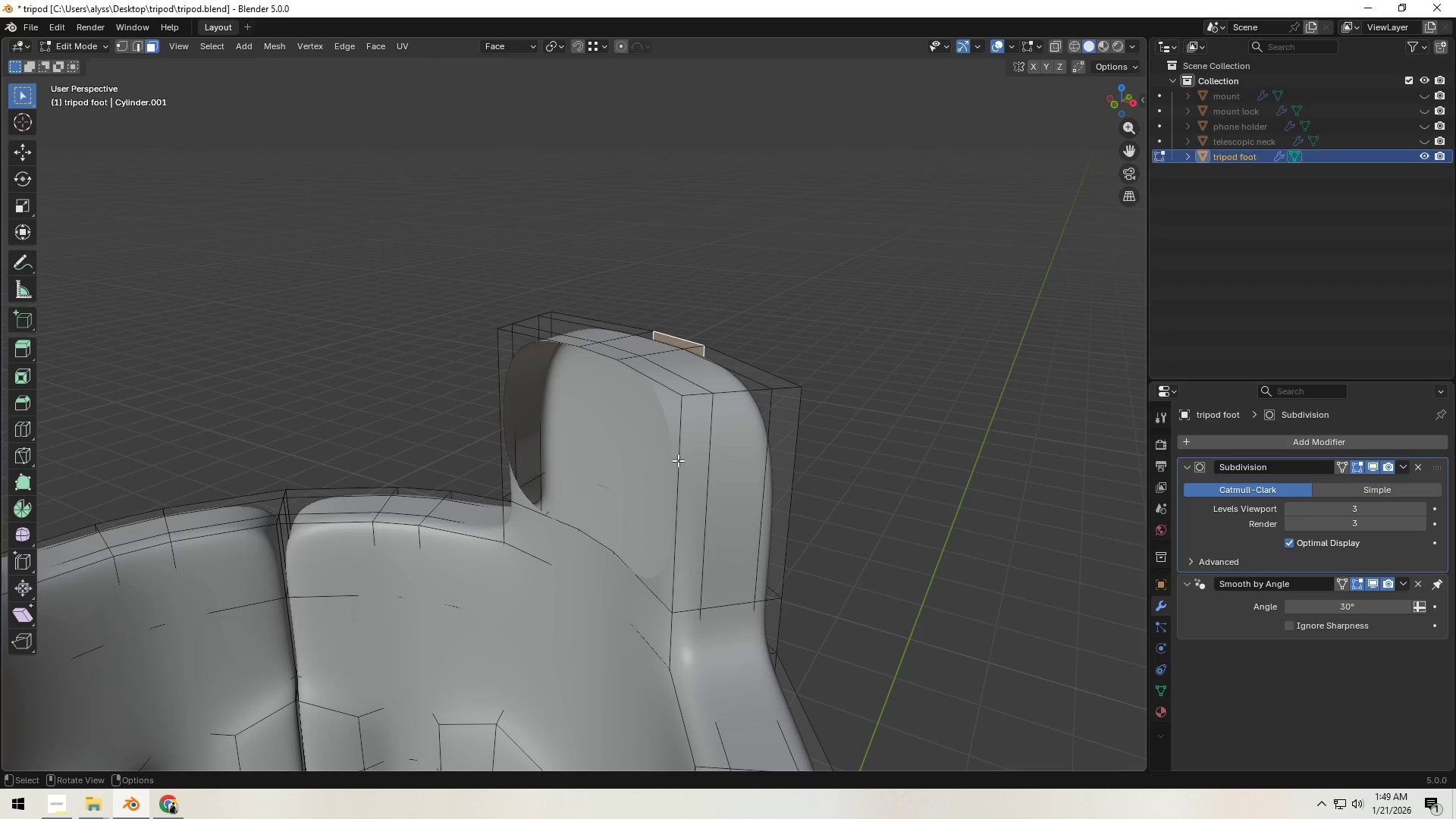 
left_click([678, 460])
 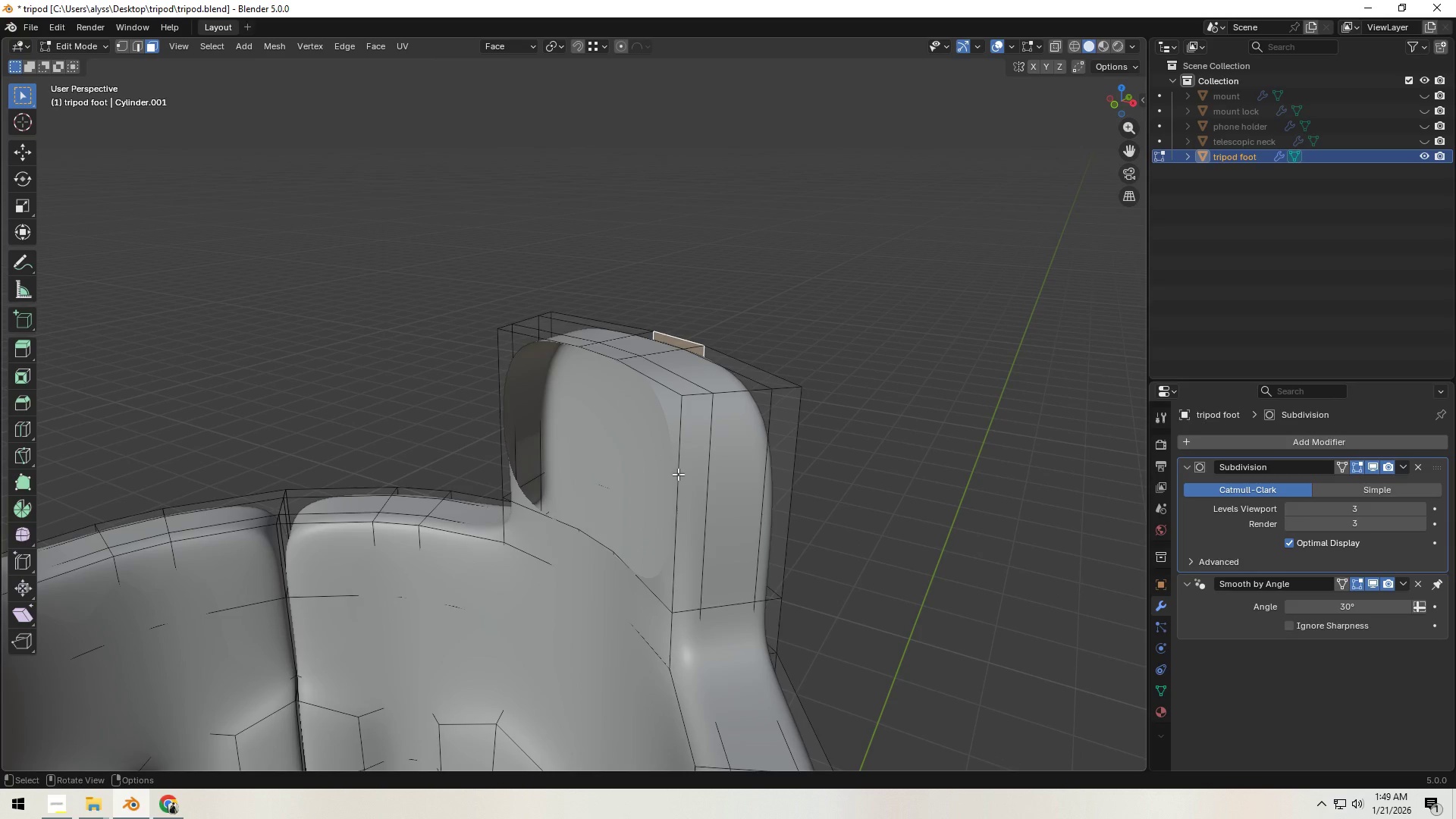 
key(2)
 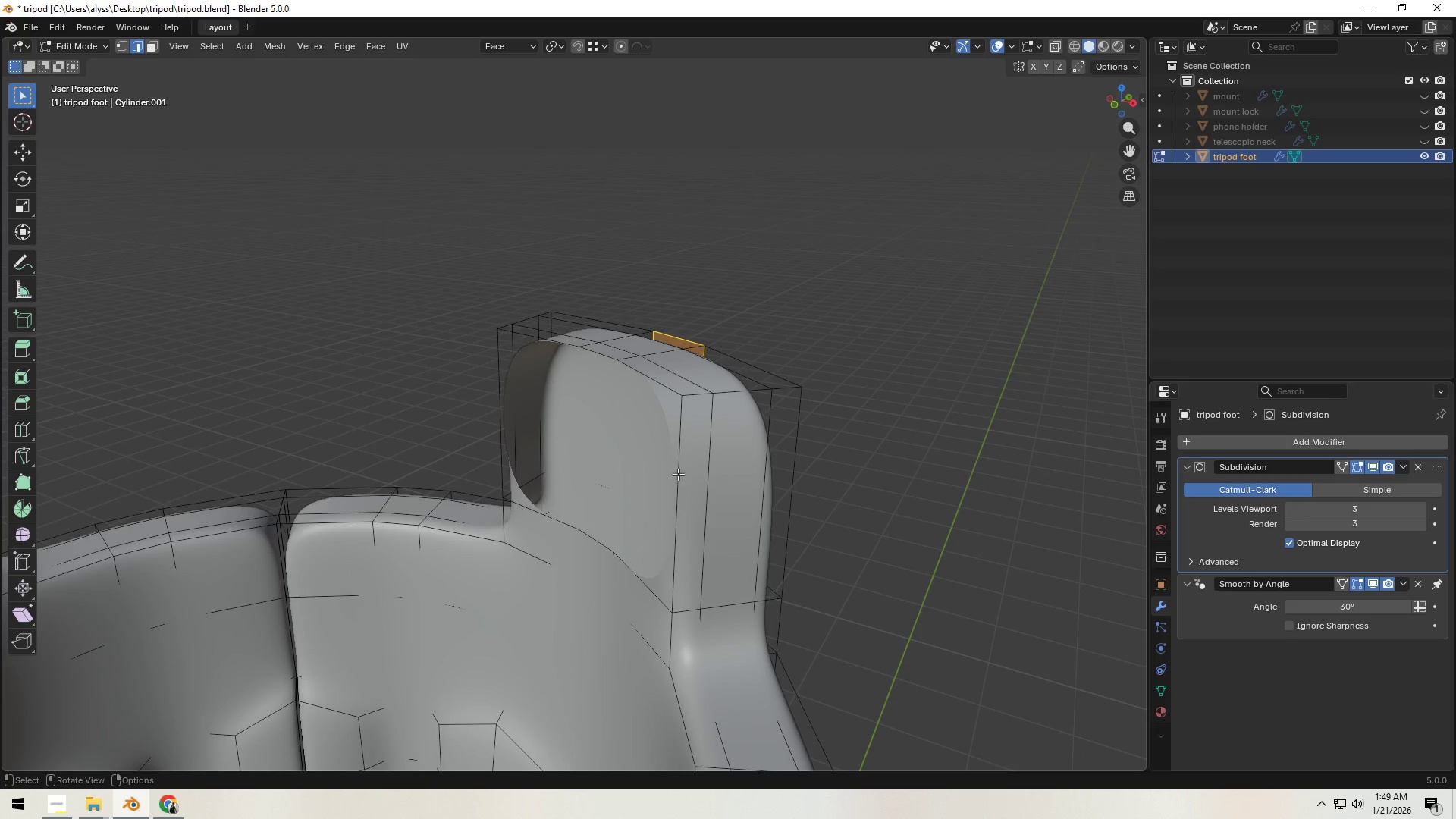 
left_click([678, 474])
 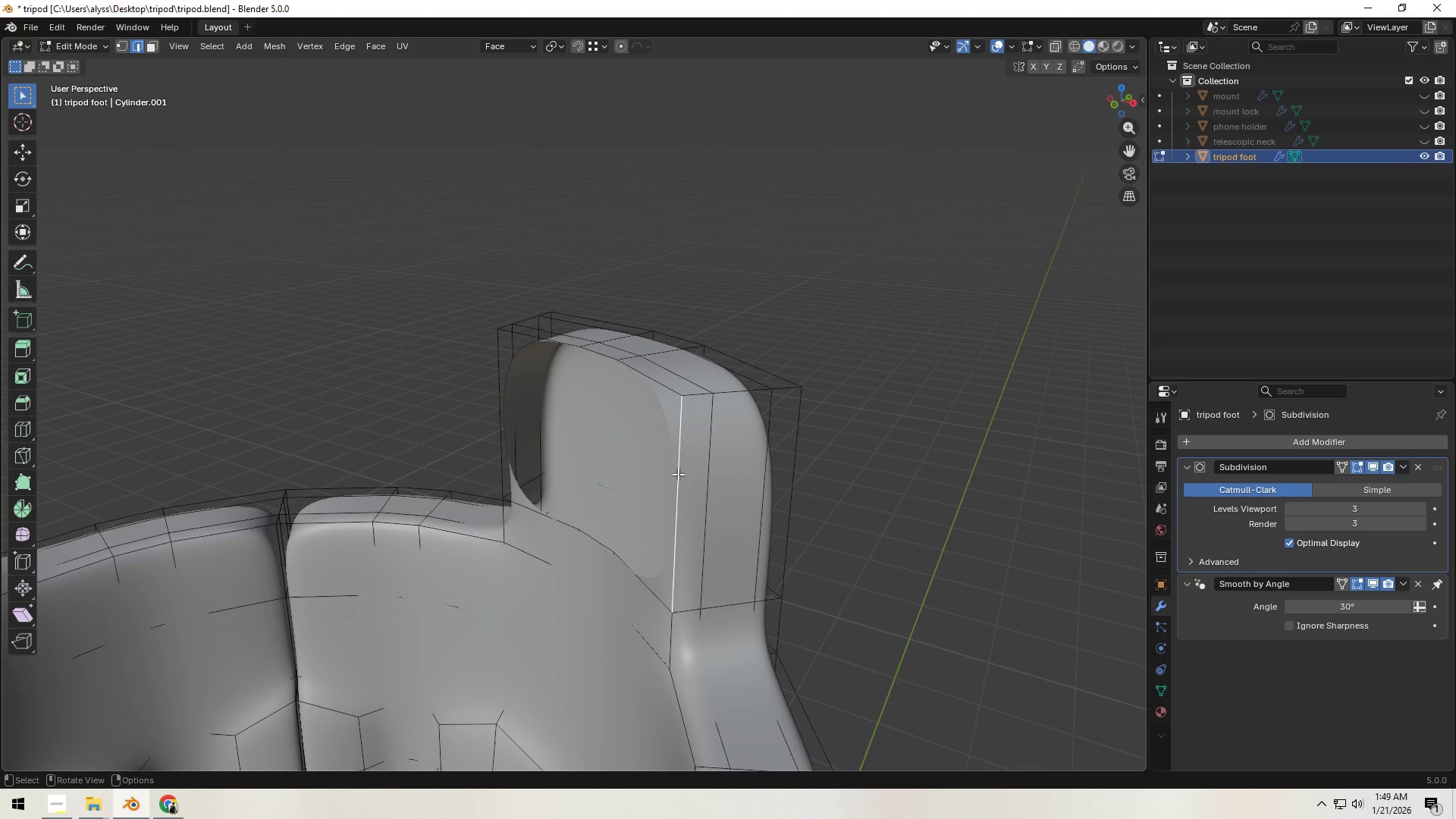 
type(fff)
 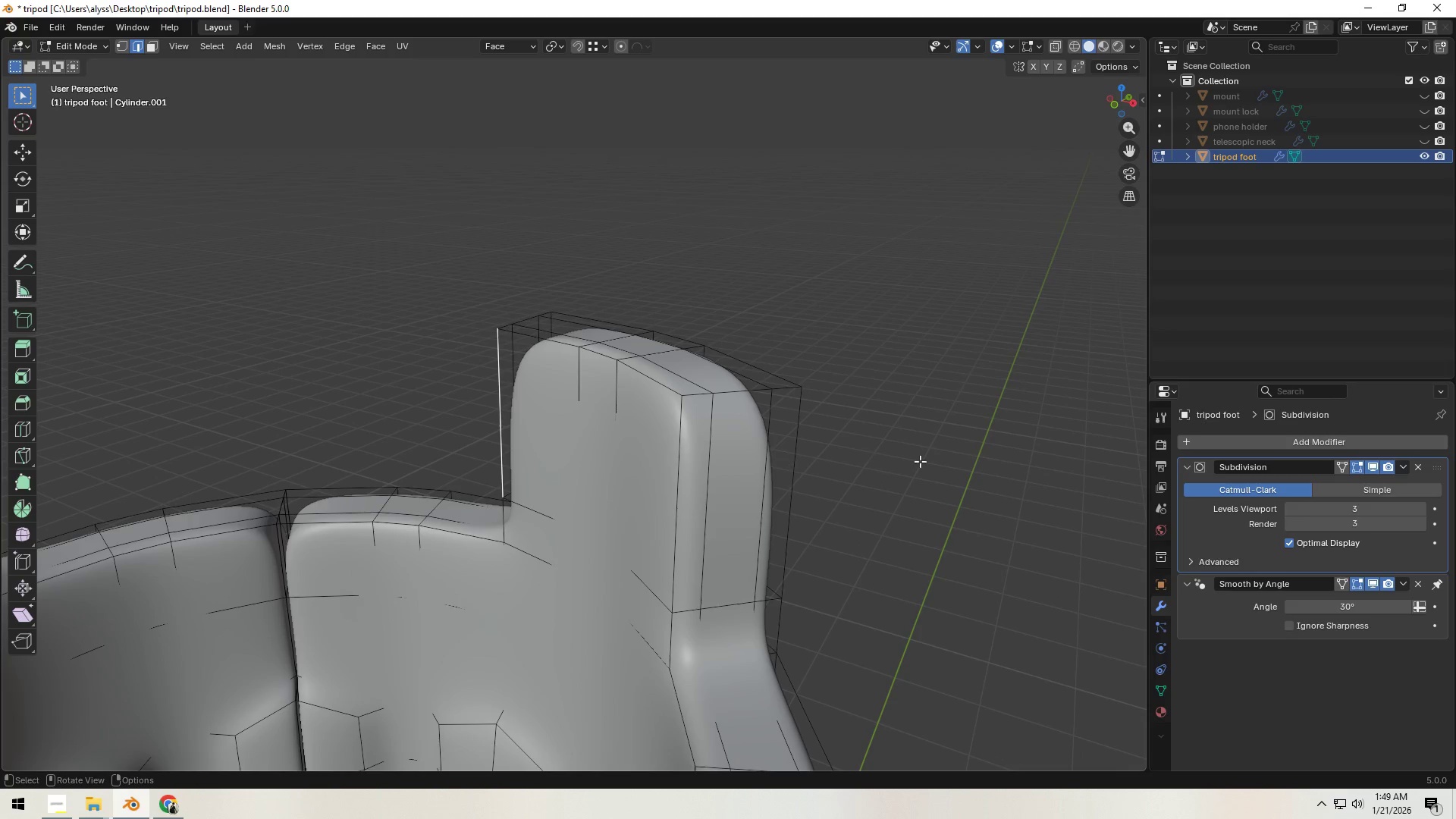 
left_click([963, 457])
 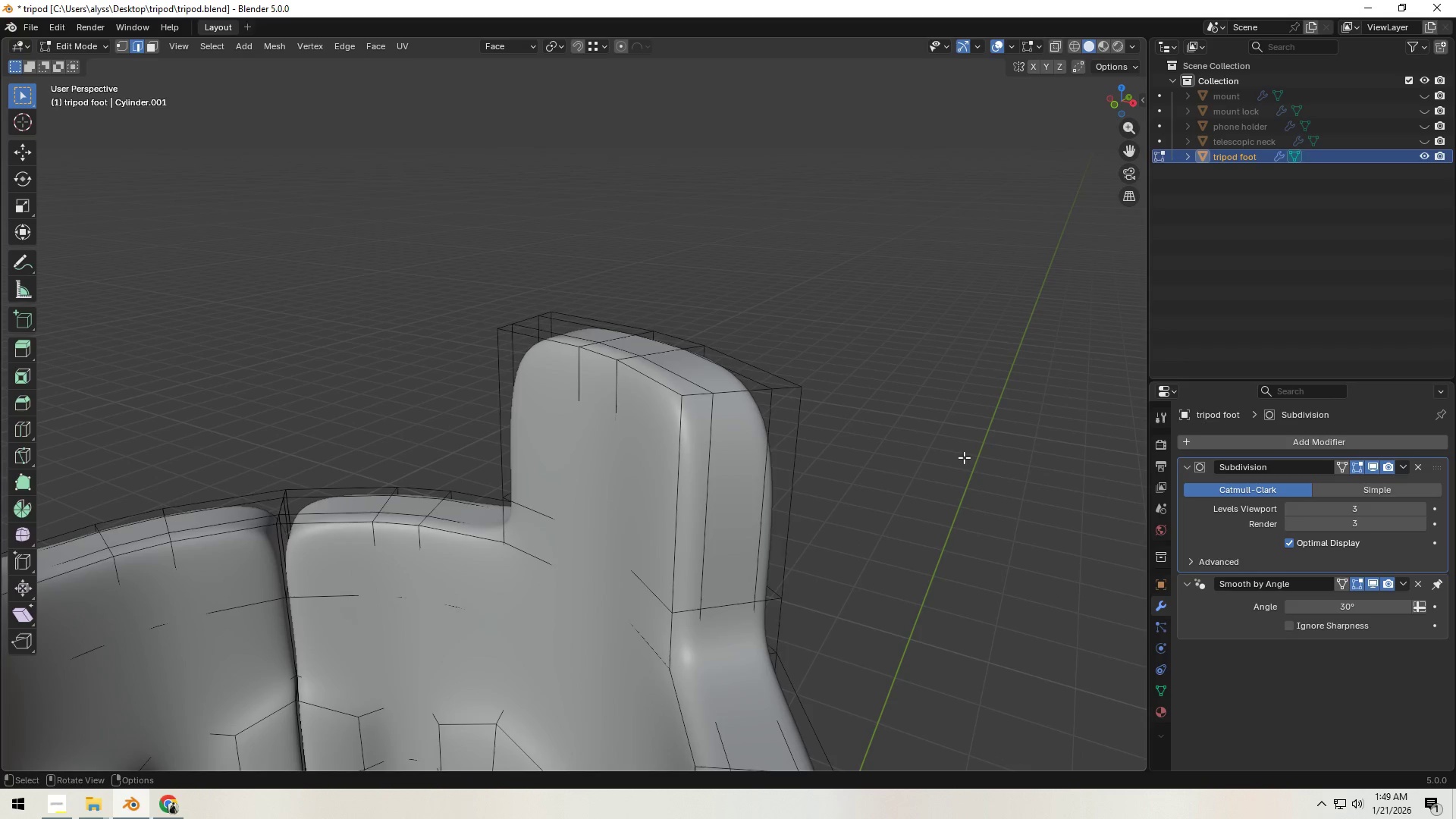 
key(Tab)
 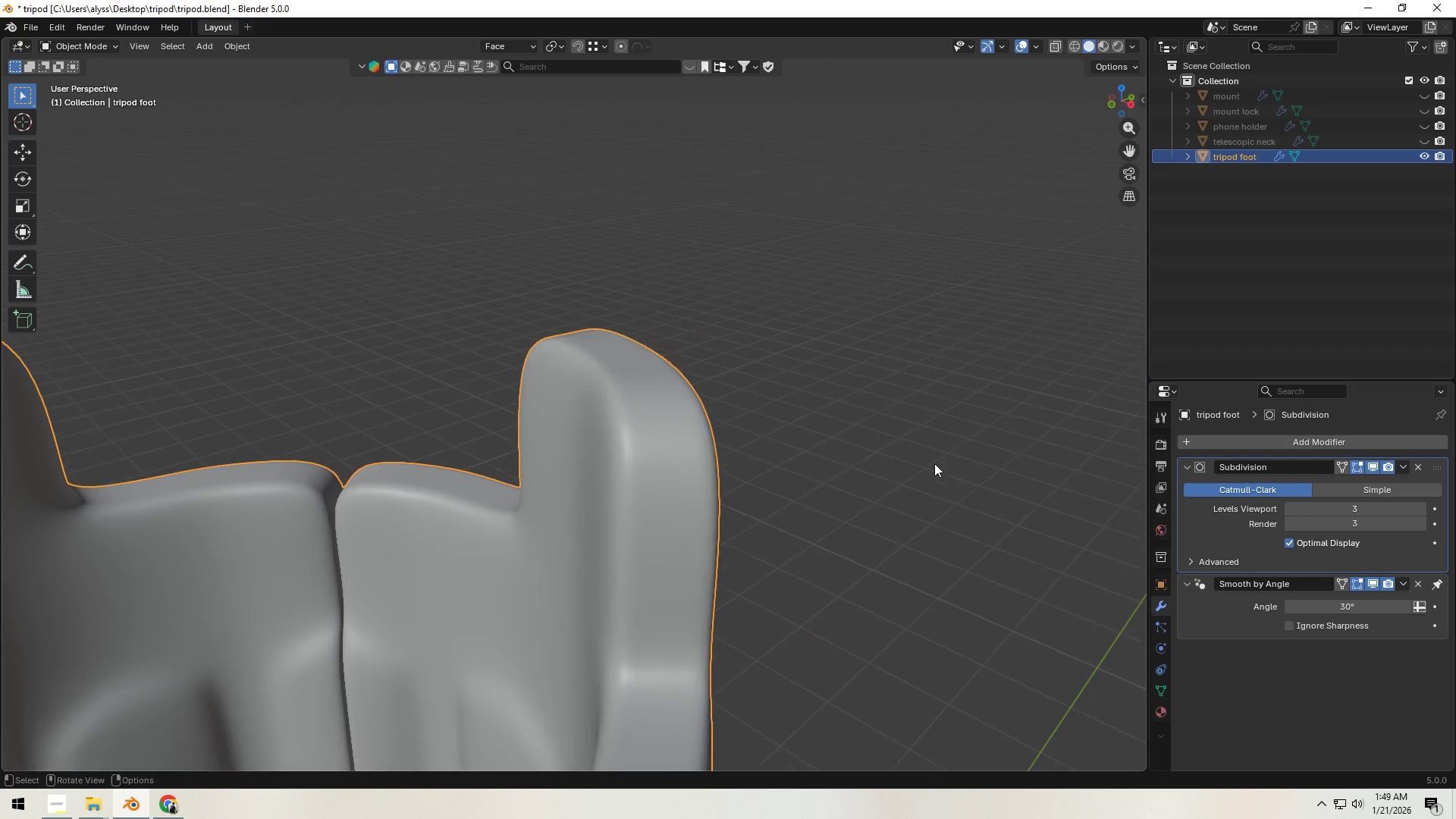 
left_click([934, 463])
 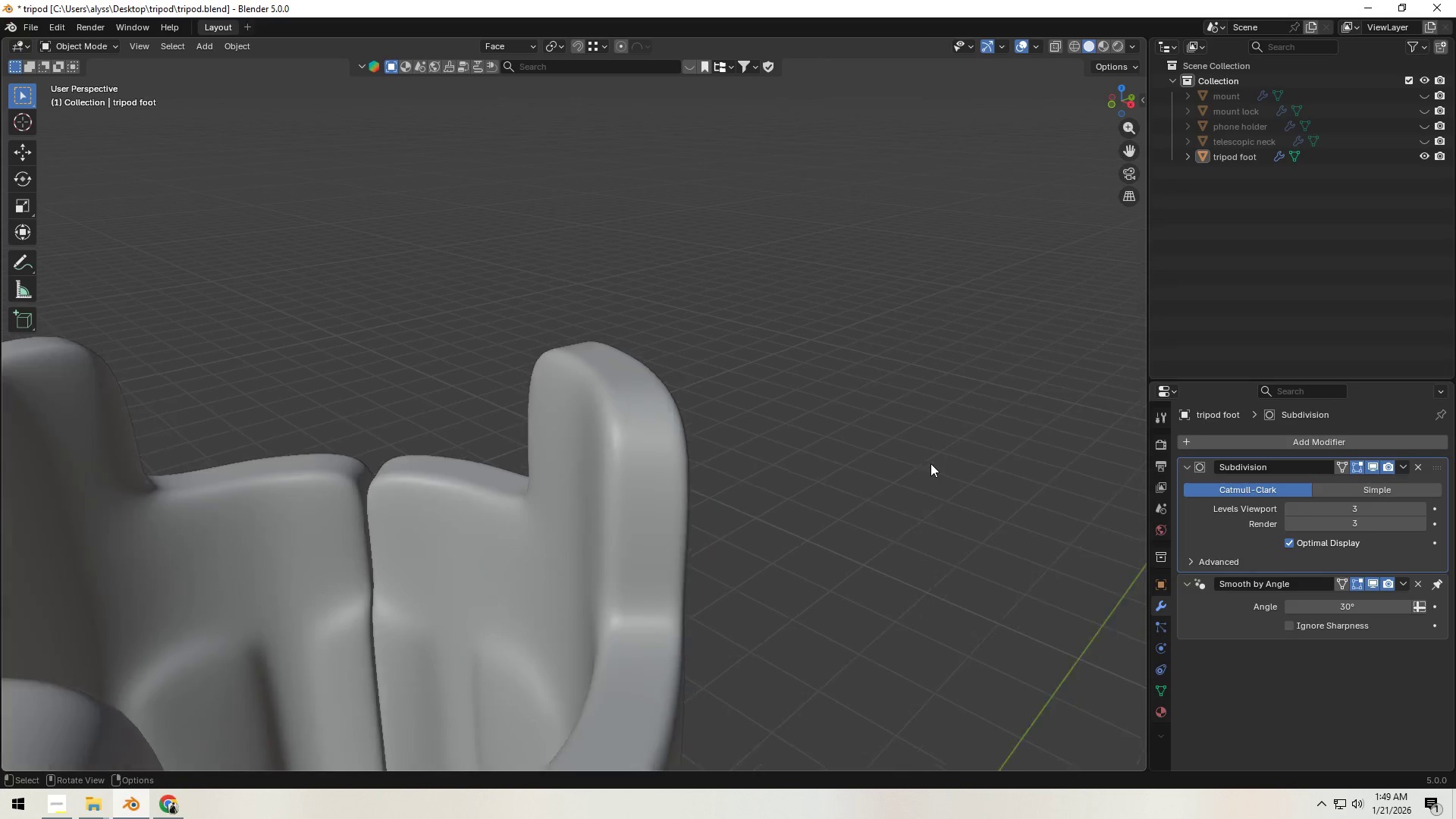 
scroll: coordinate [930, 463], scroll_direction: down, amount: 2.0
 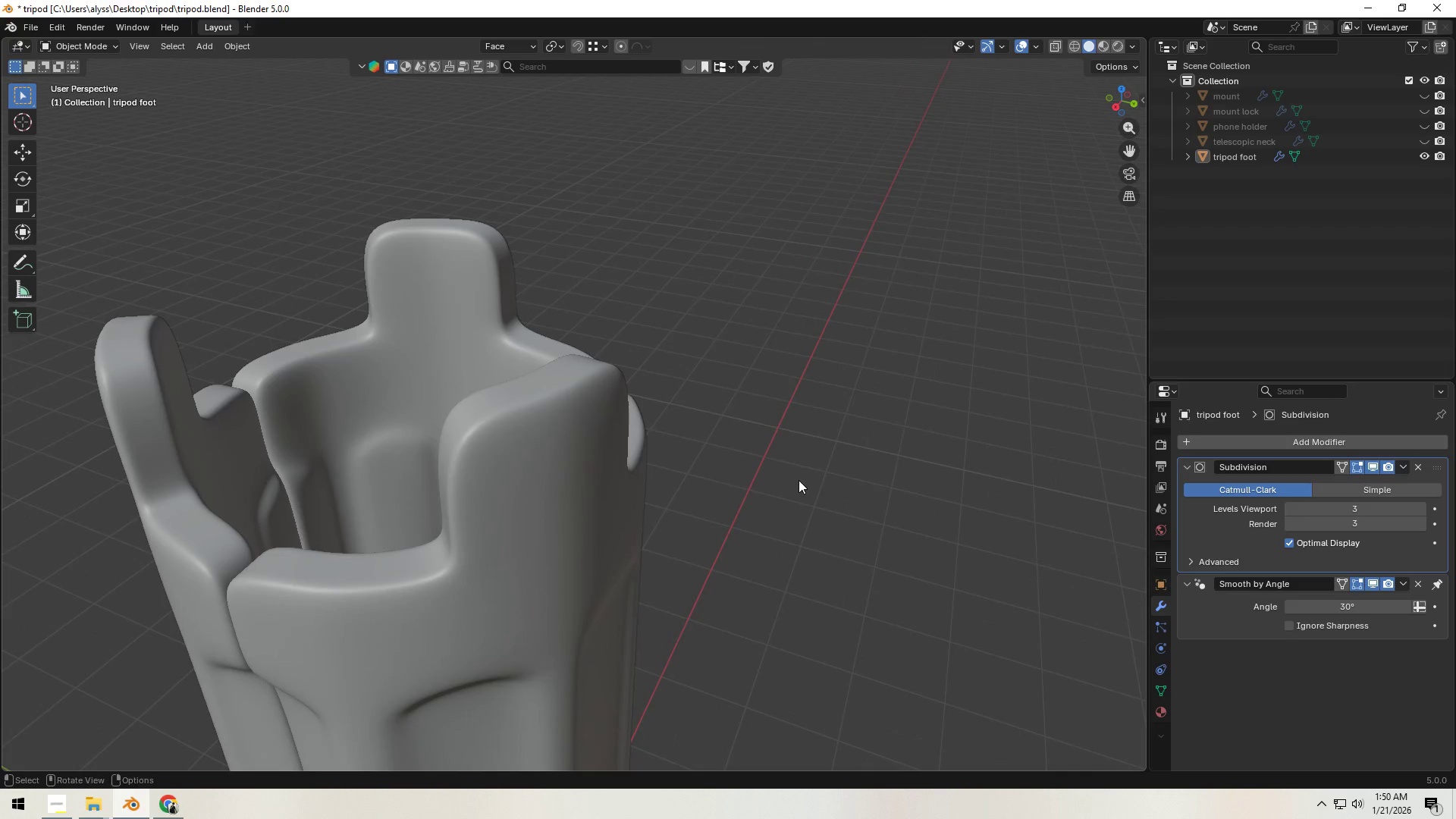 
left_click([527, 473])
 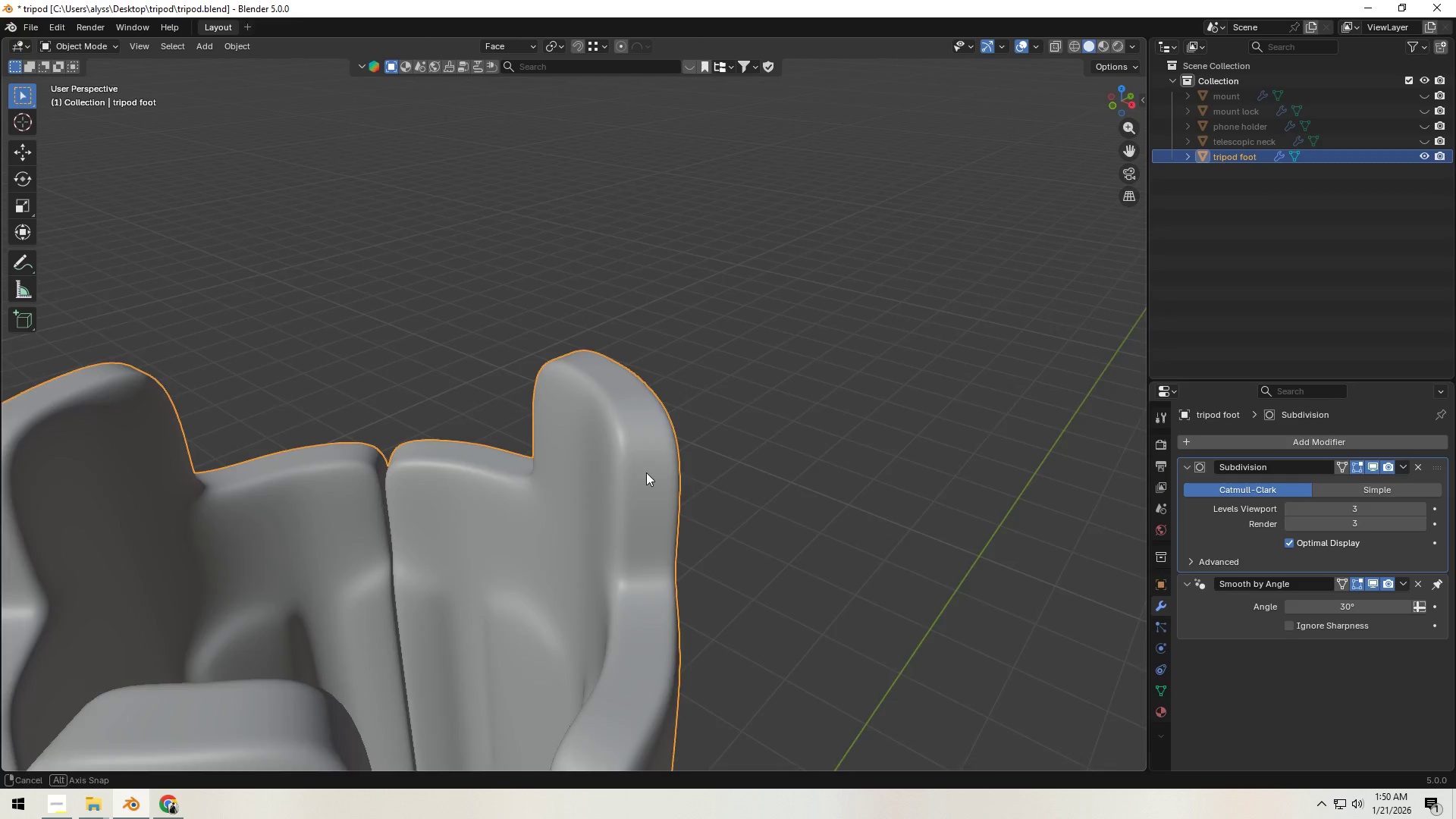 
key(Tab)
 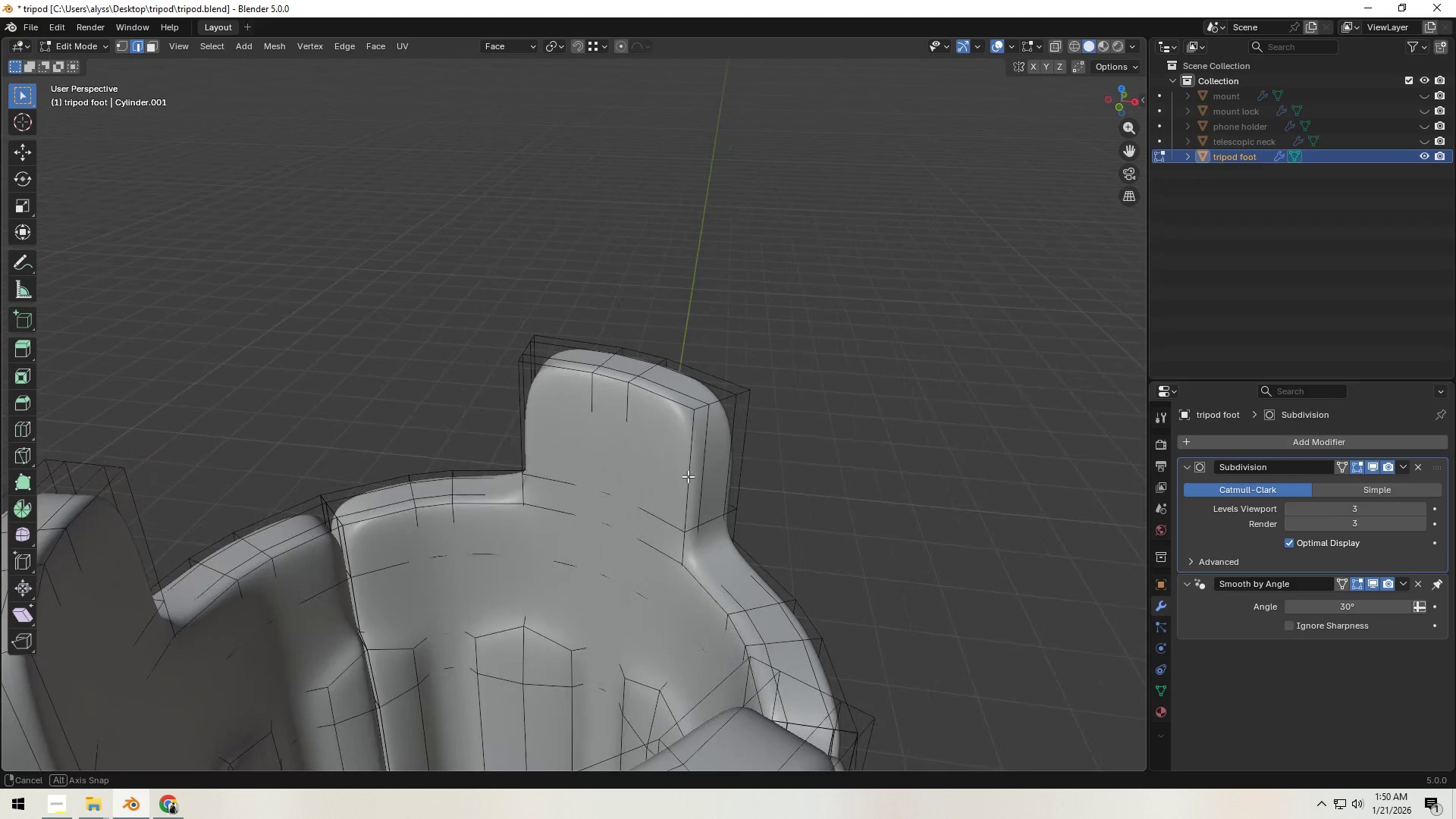 
scroll: coordinate [688, 475], scroll_direction: up, amount: 3.0
 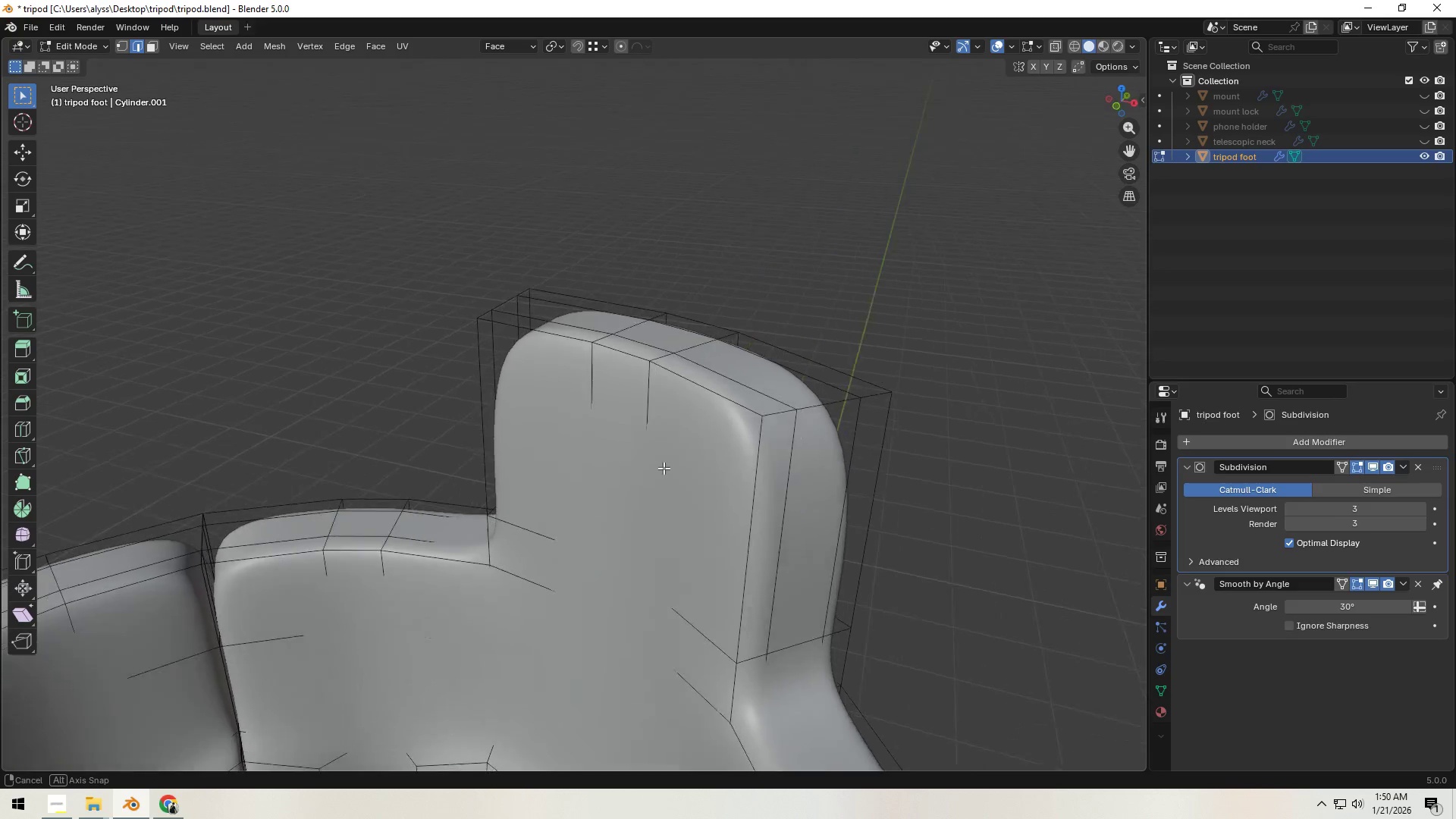 
hold_key(key=ShiftLeft, duration=0.39)
 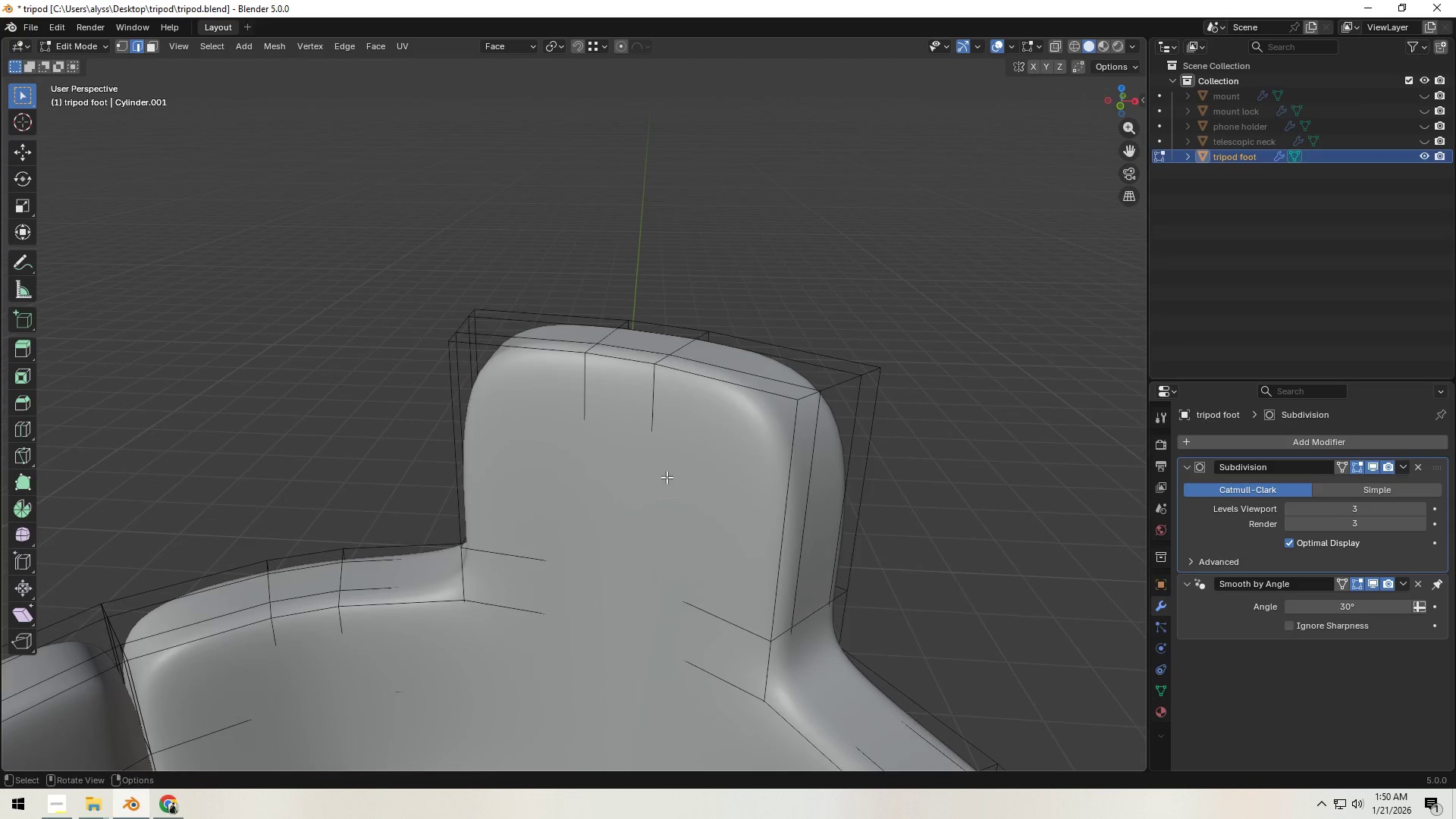 
scroll: coordinate [667, 477], scroll_direction: up, amount: 1.0
 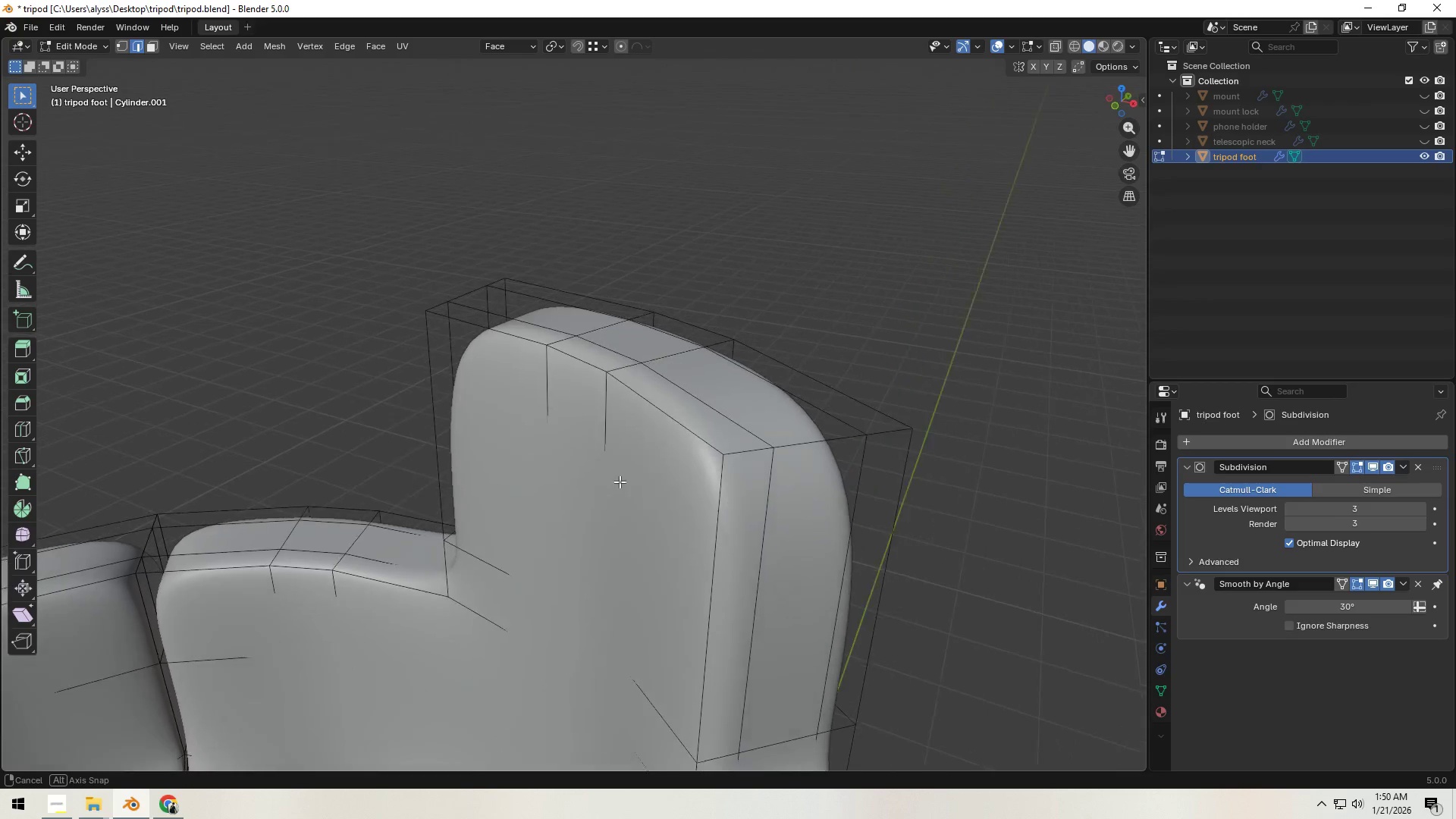 
scroll: coordinate [617, 482], scroll_direction: down, amount: 7.0
 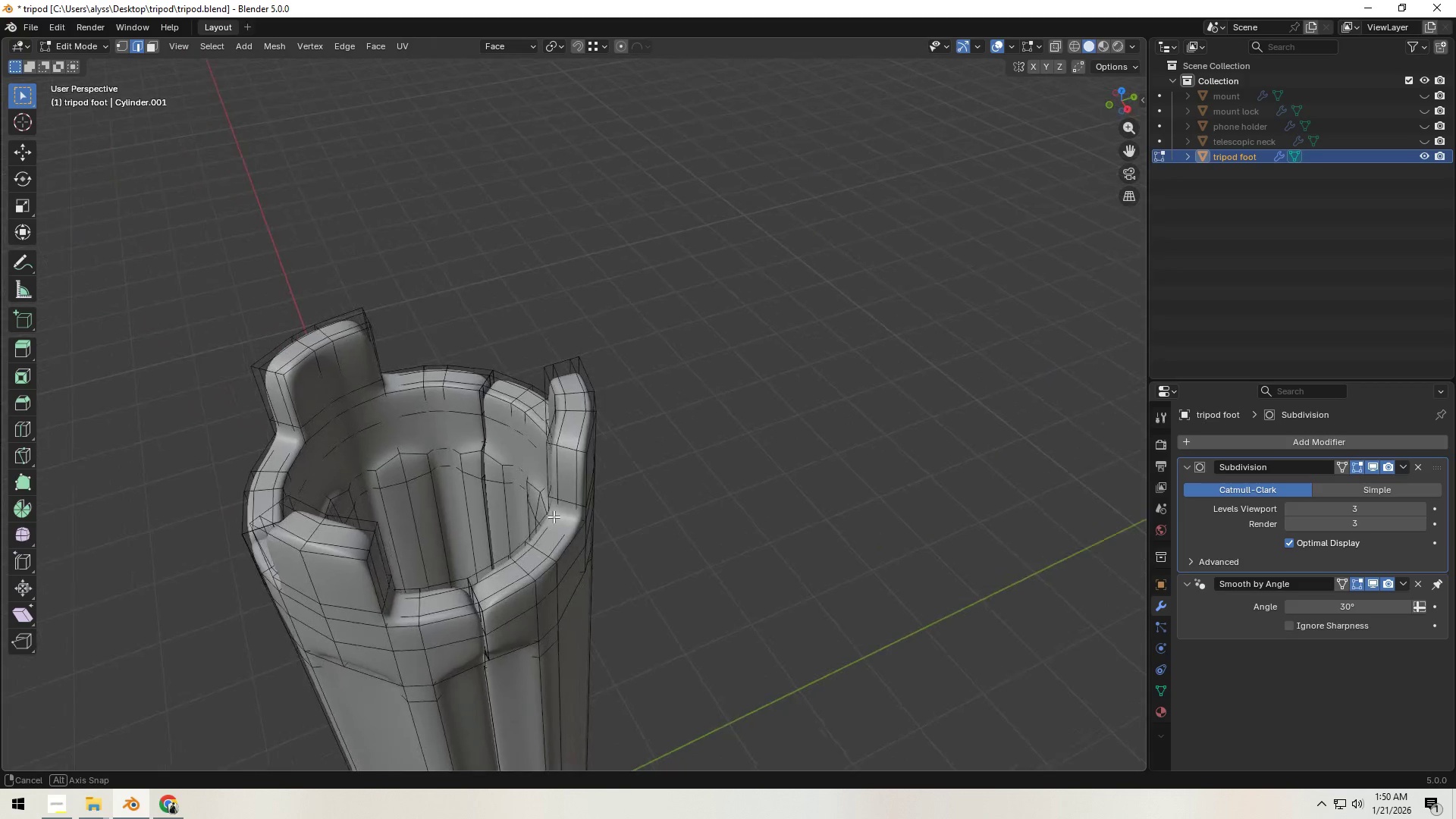 
wait(10.49)
 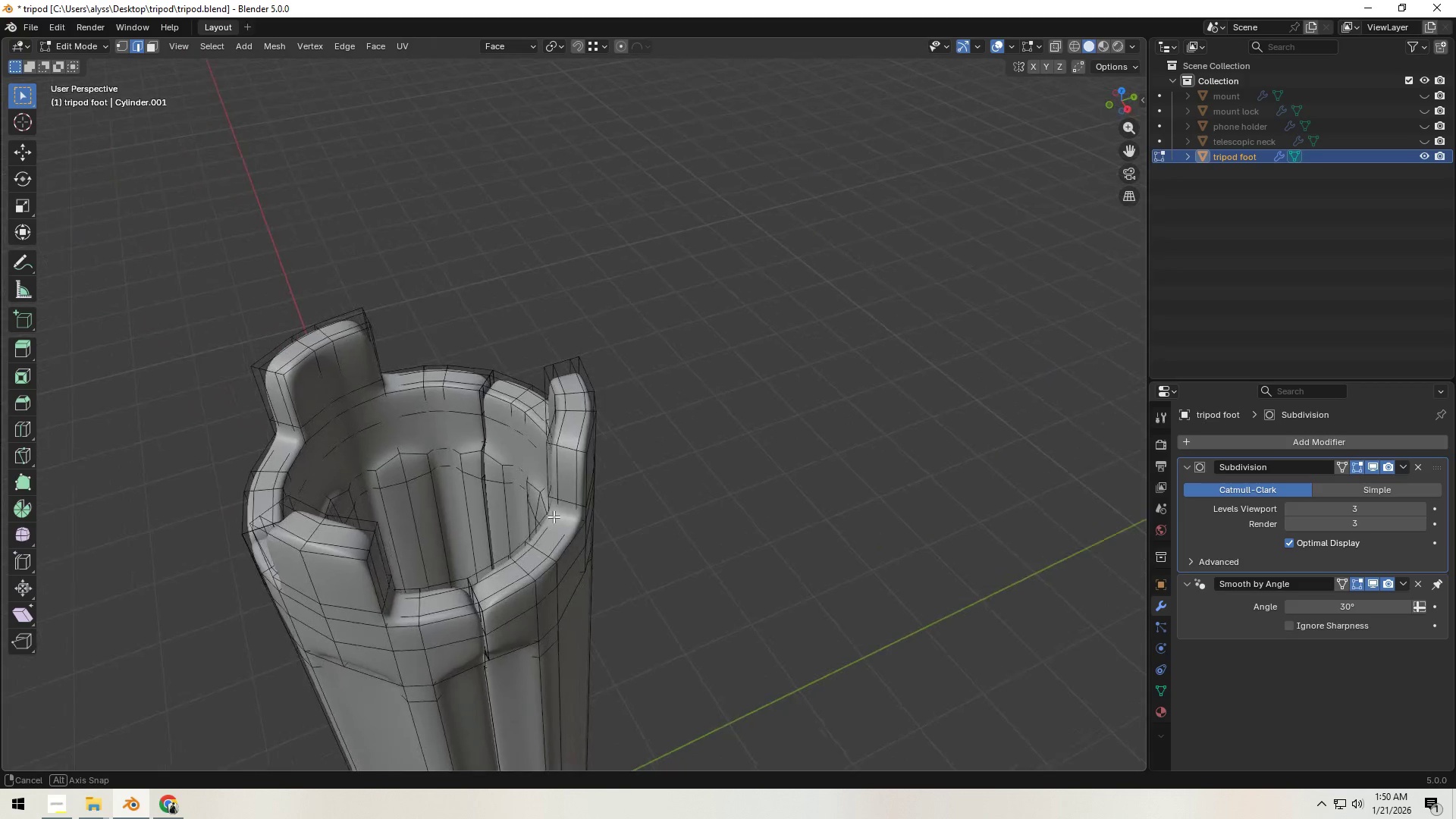 
scroll: coordinate [617, 491], scroll_direction: up, amount: 6.0
 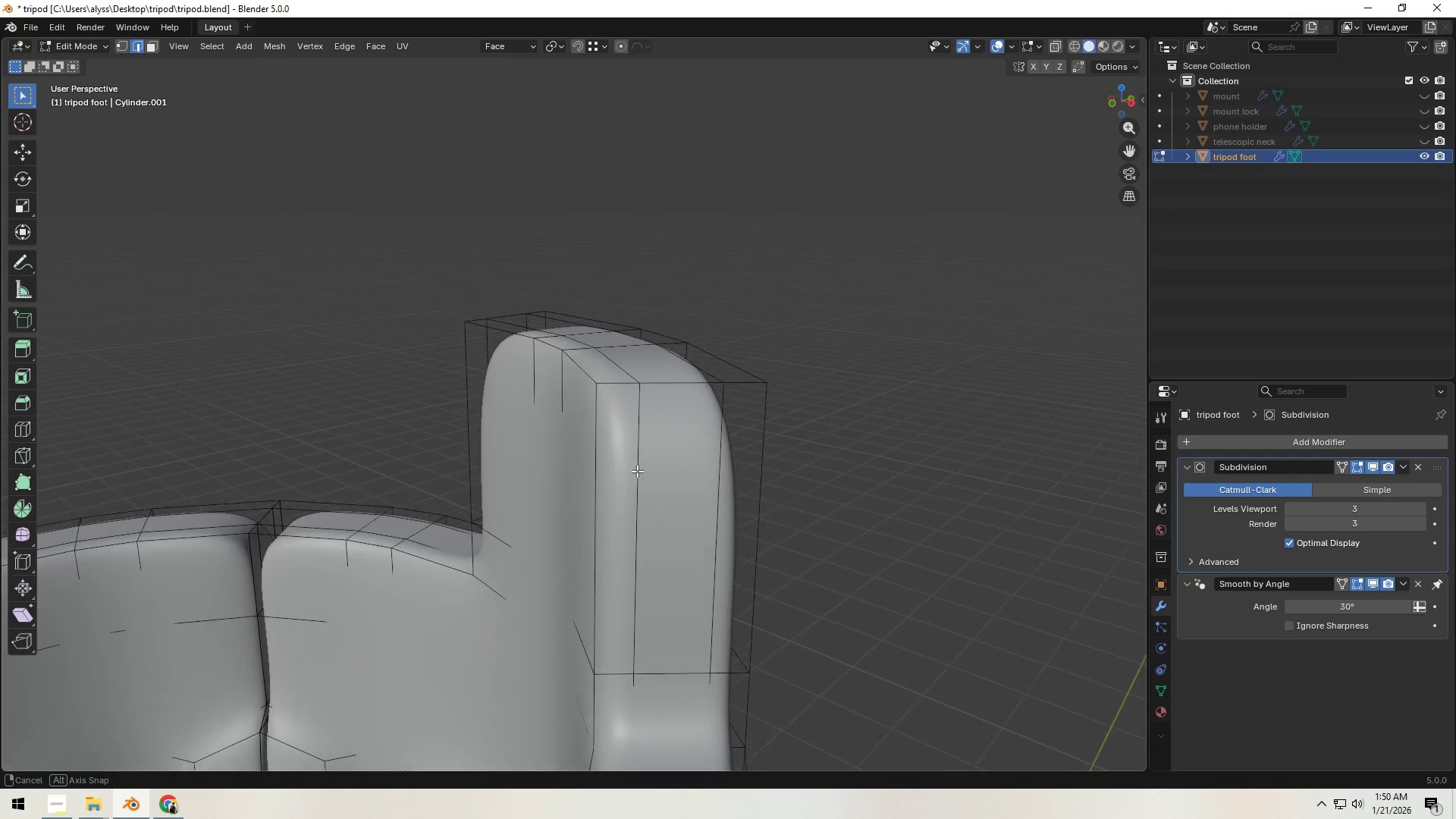 
wait(5.33)
 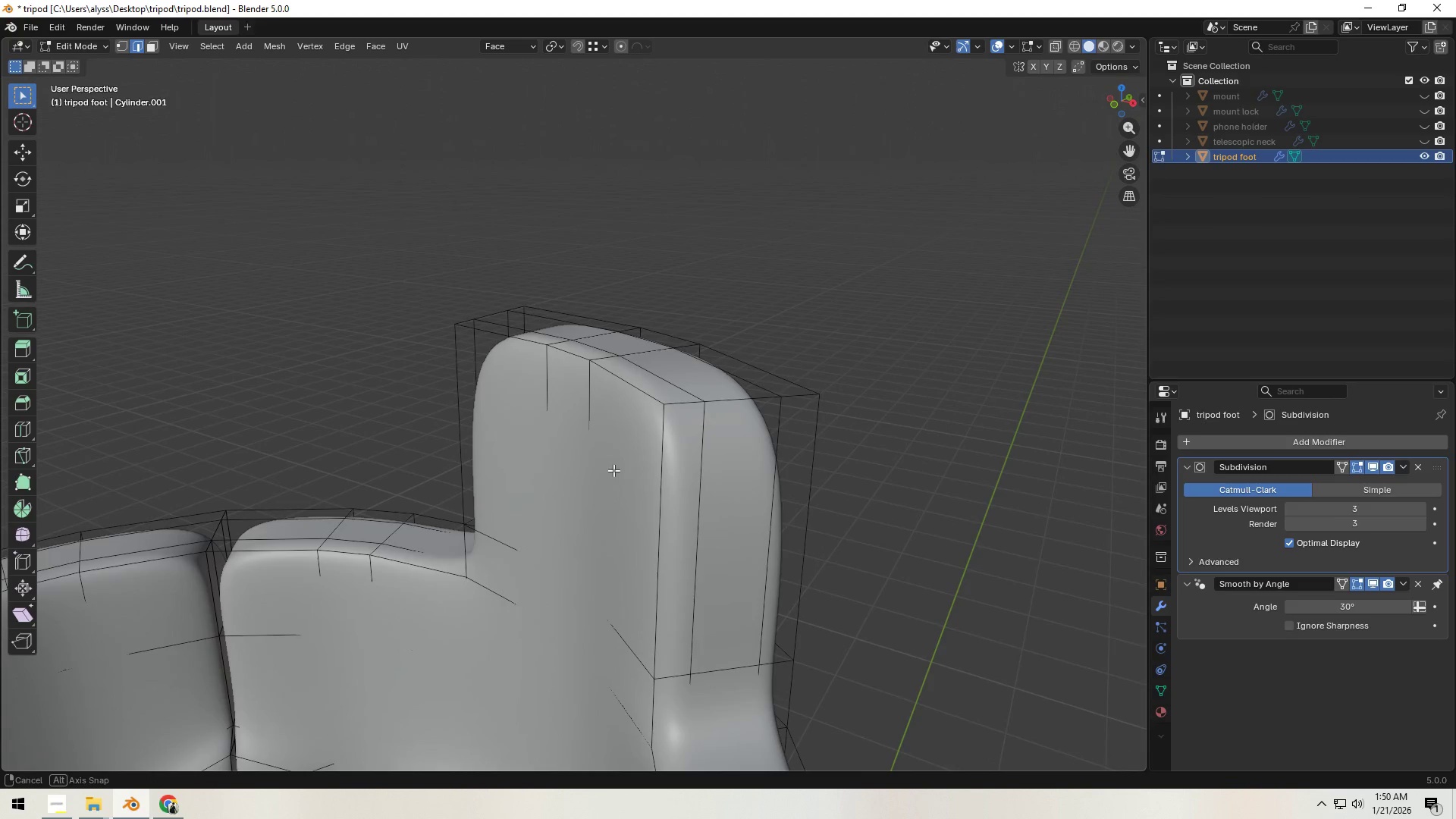 
left_click([695, 520])
 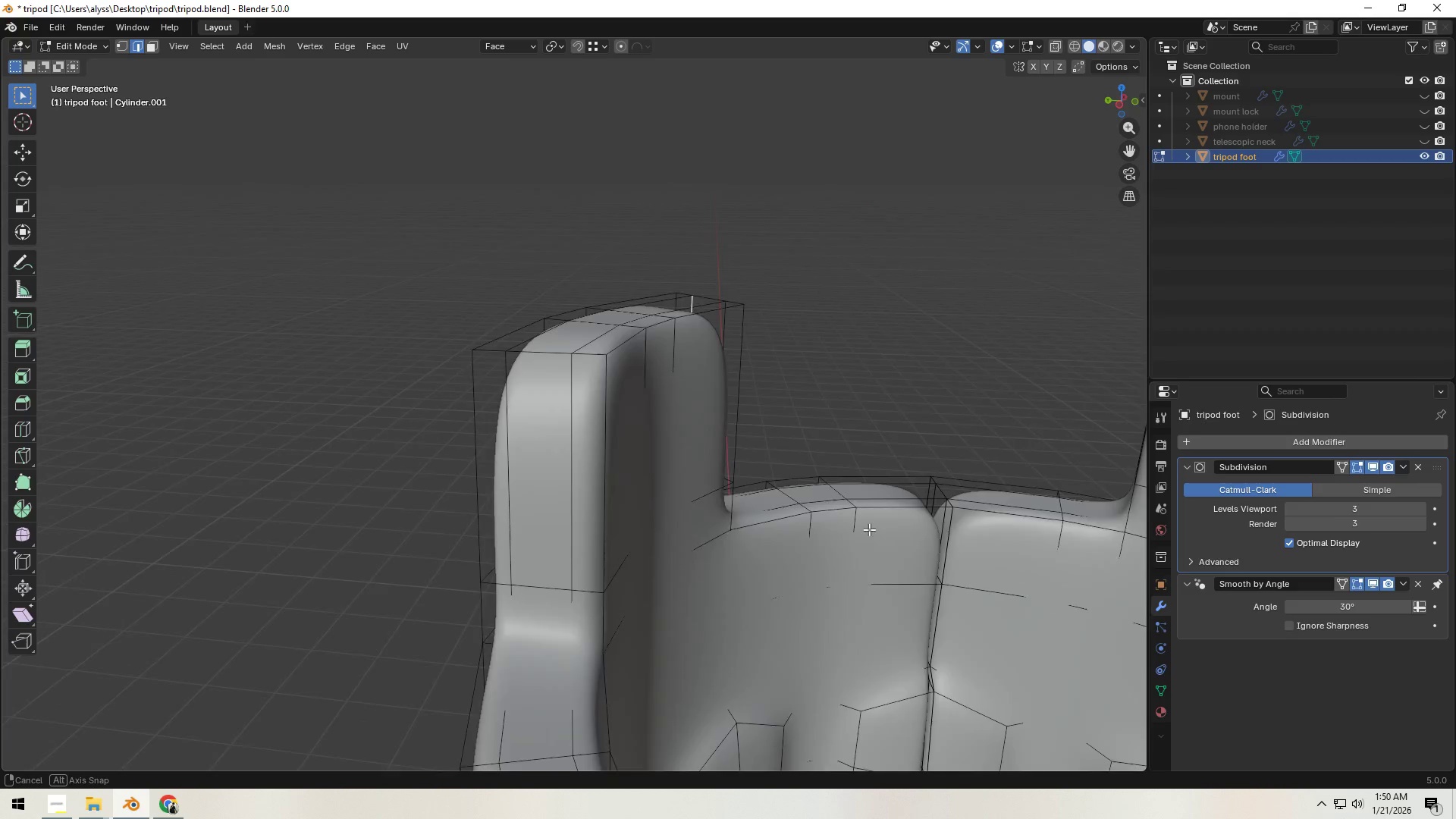 
hold_key(key=ShiftLeft, duration=0.8)
left_click([544, 475])
 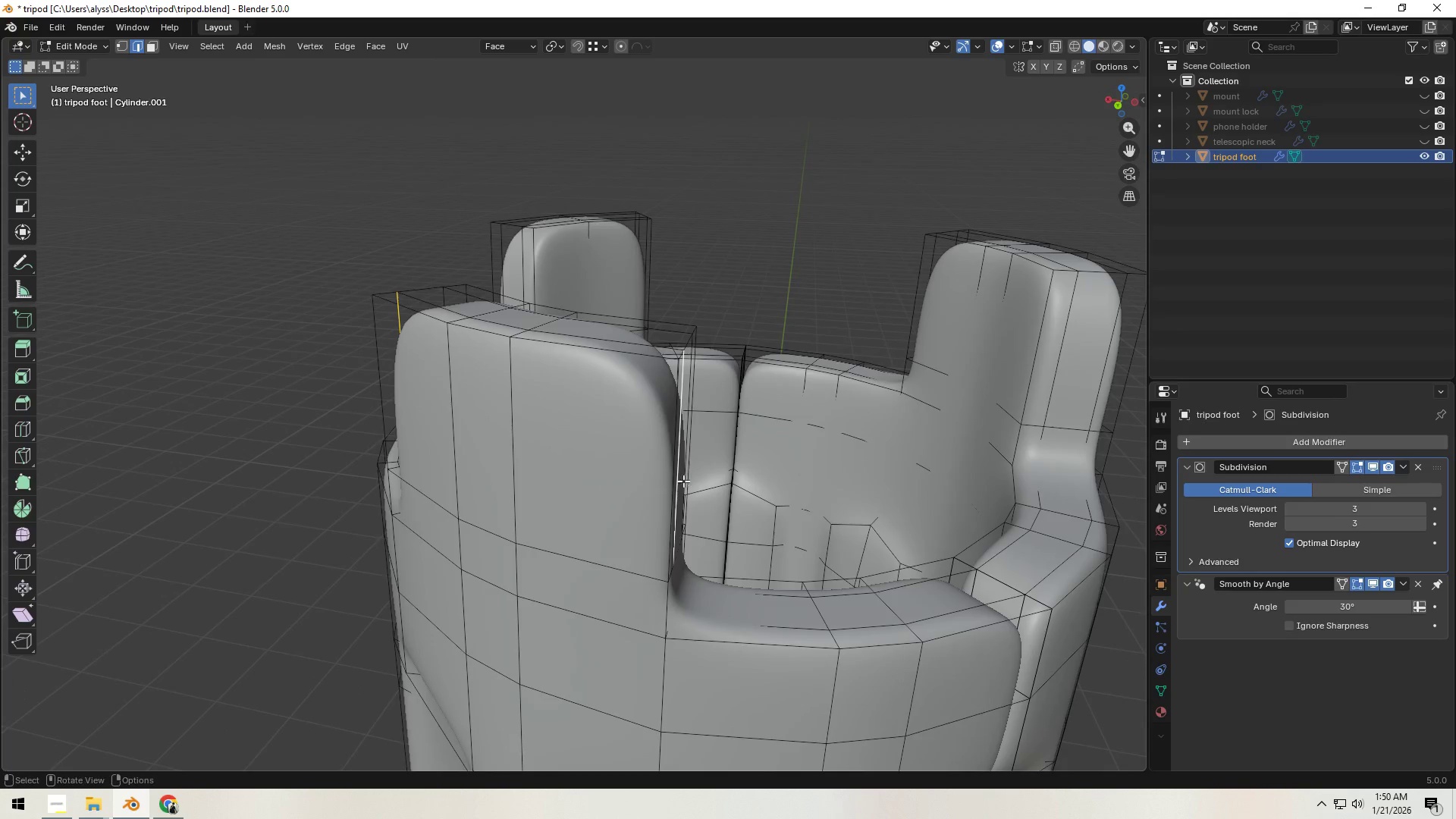 
key(Shift+S)
 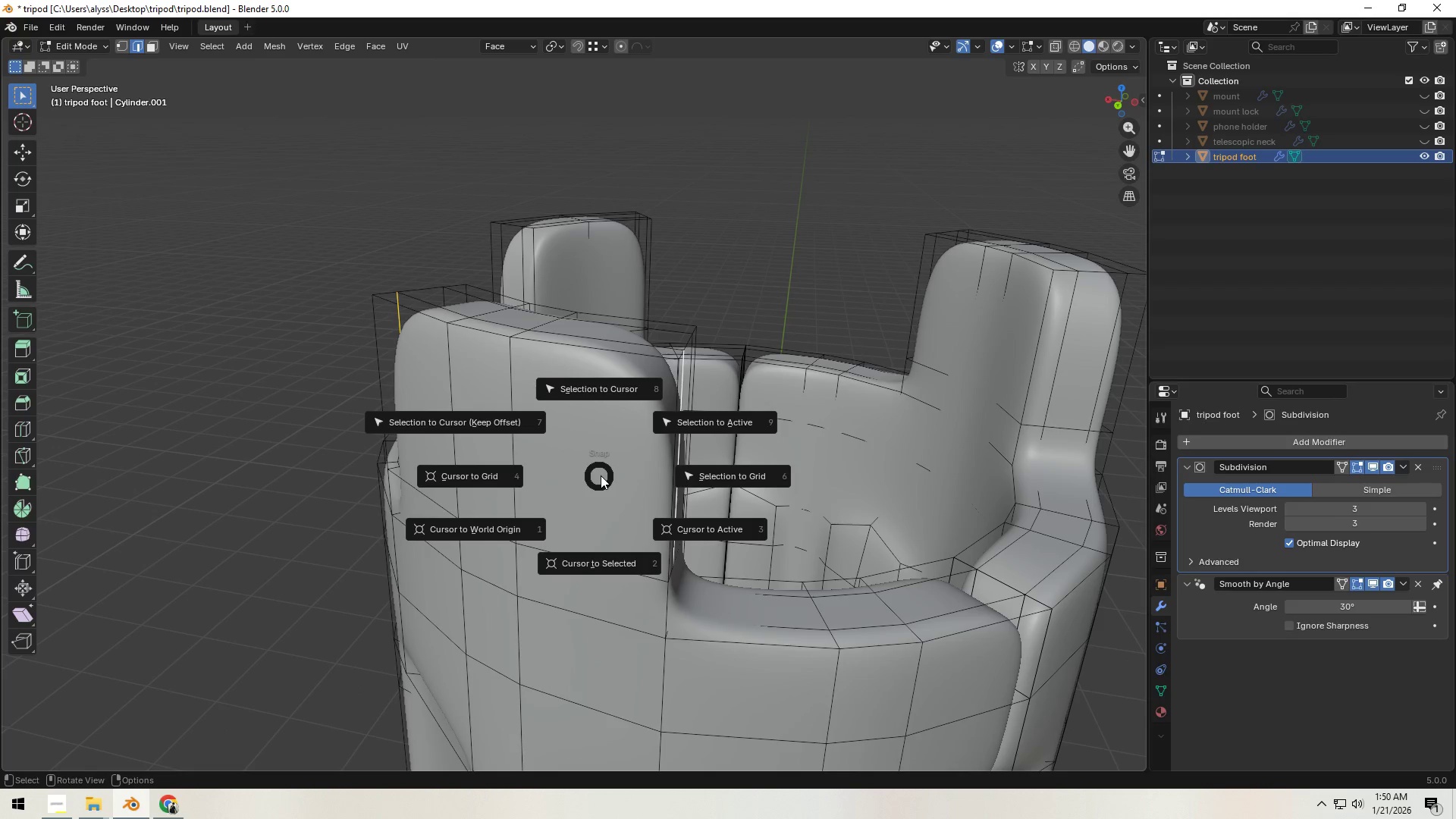 
left_click([610, 531])
 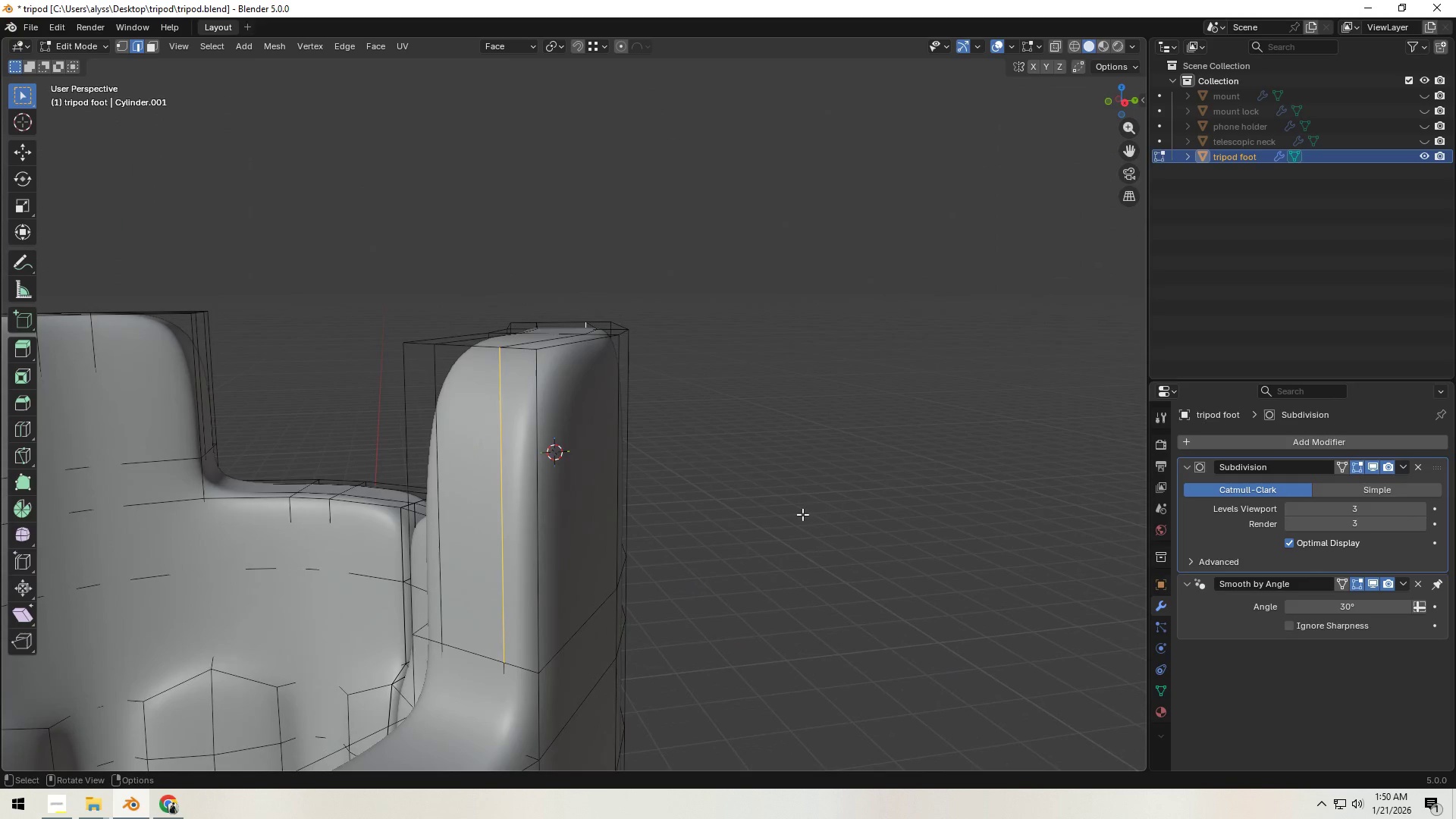 
left_click([802, 514])
 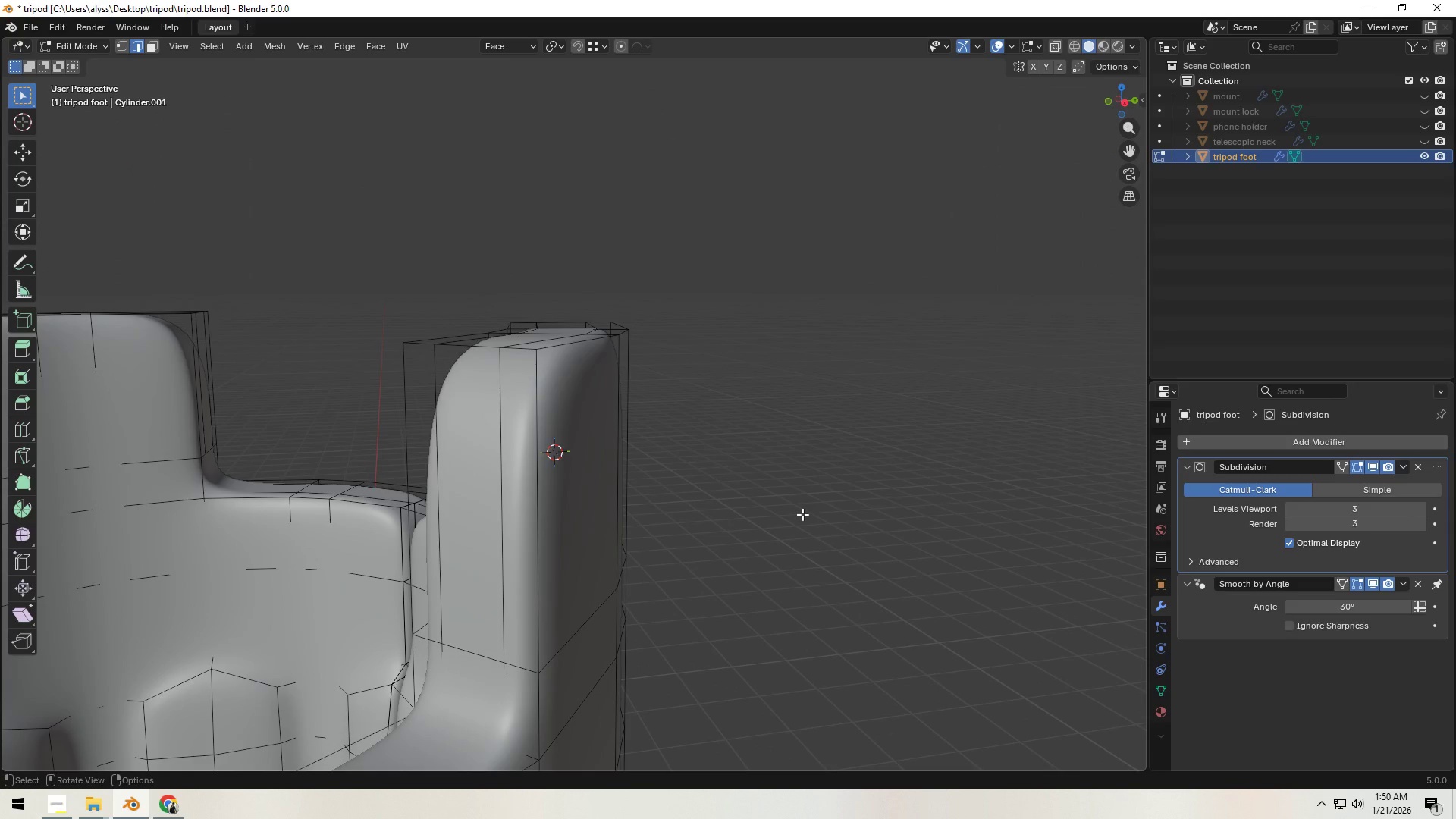 
key(Tab)
 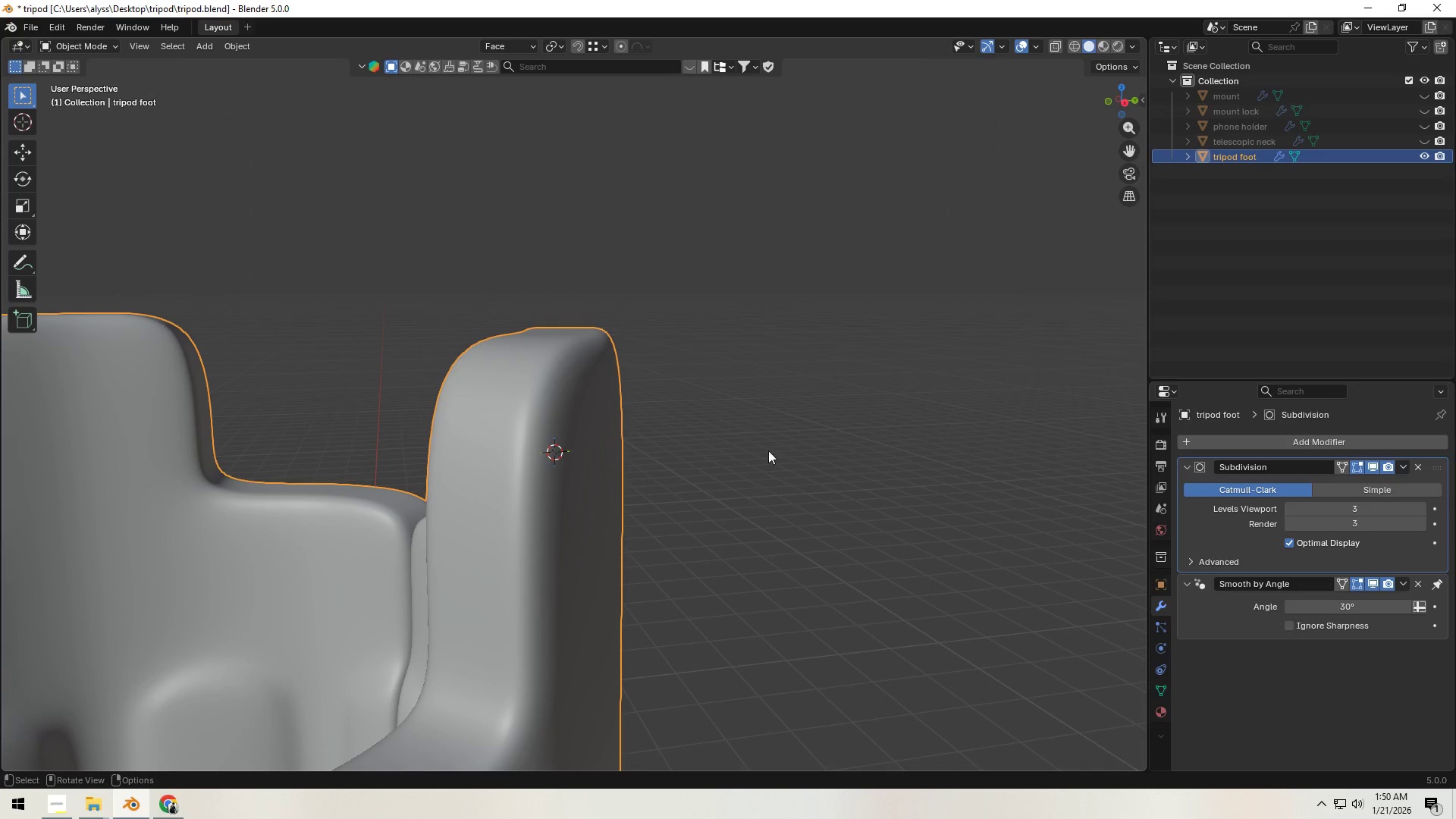 
left_click([772, 444])
 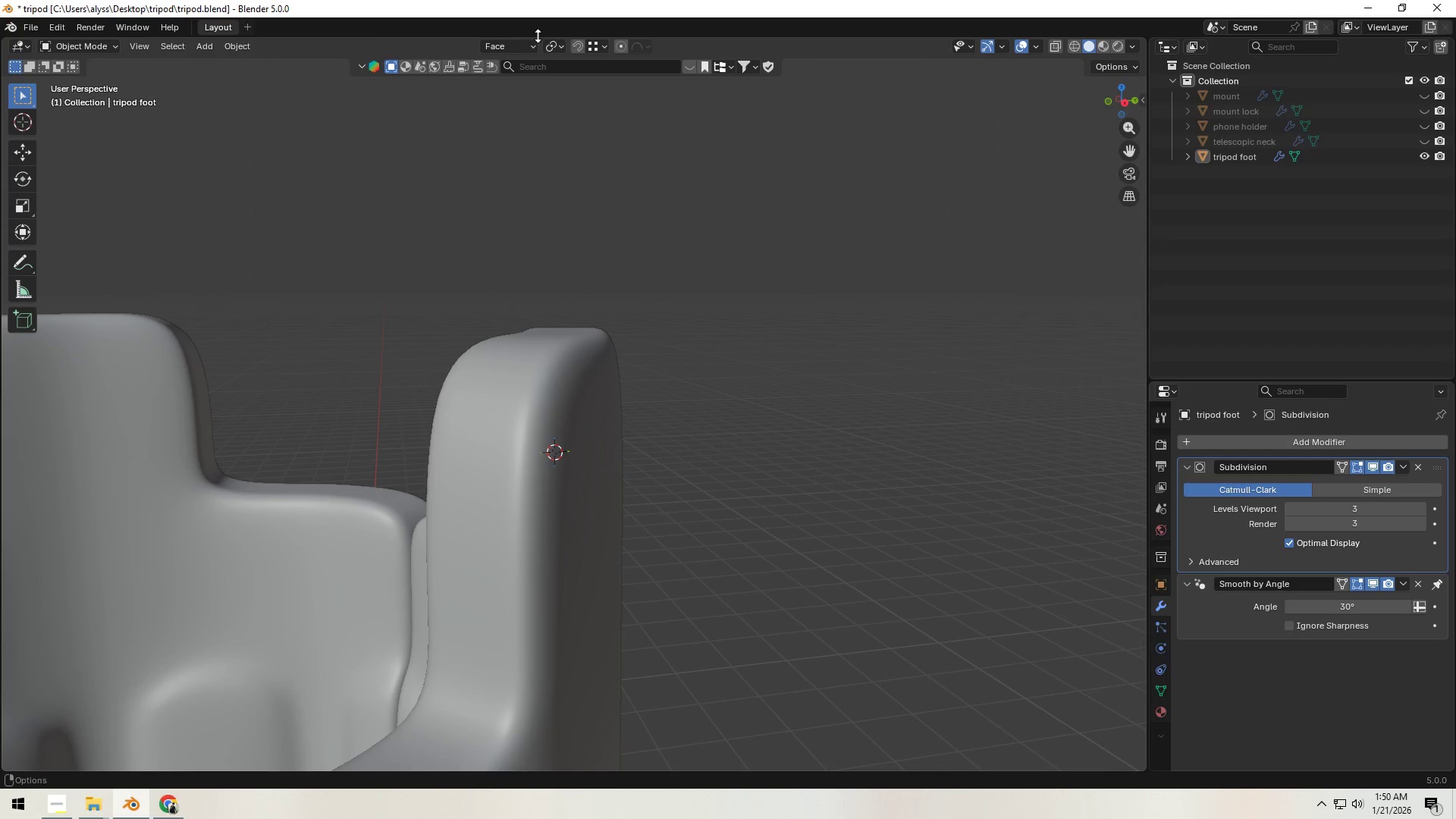 
left_click([549, 48])
 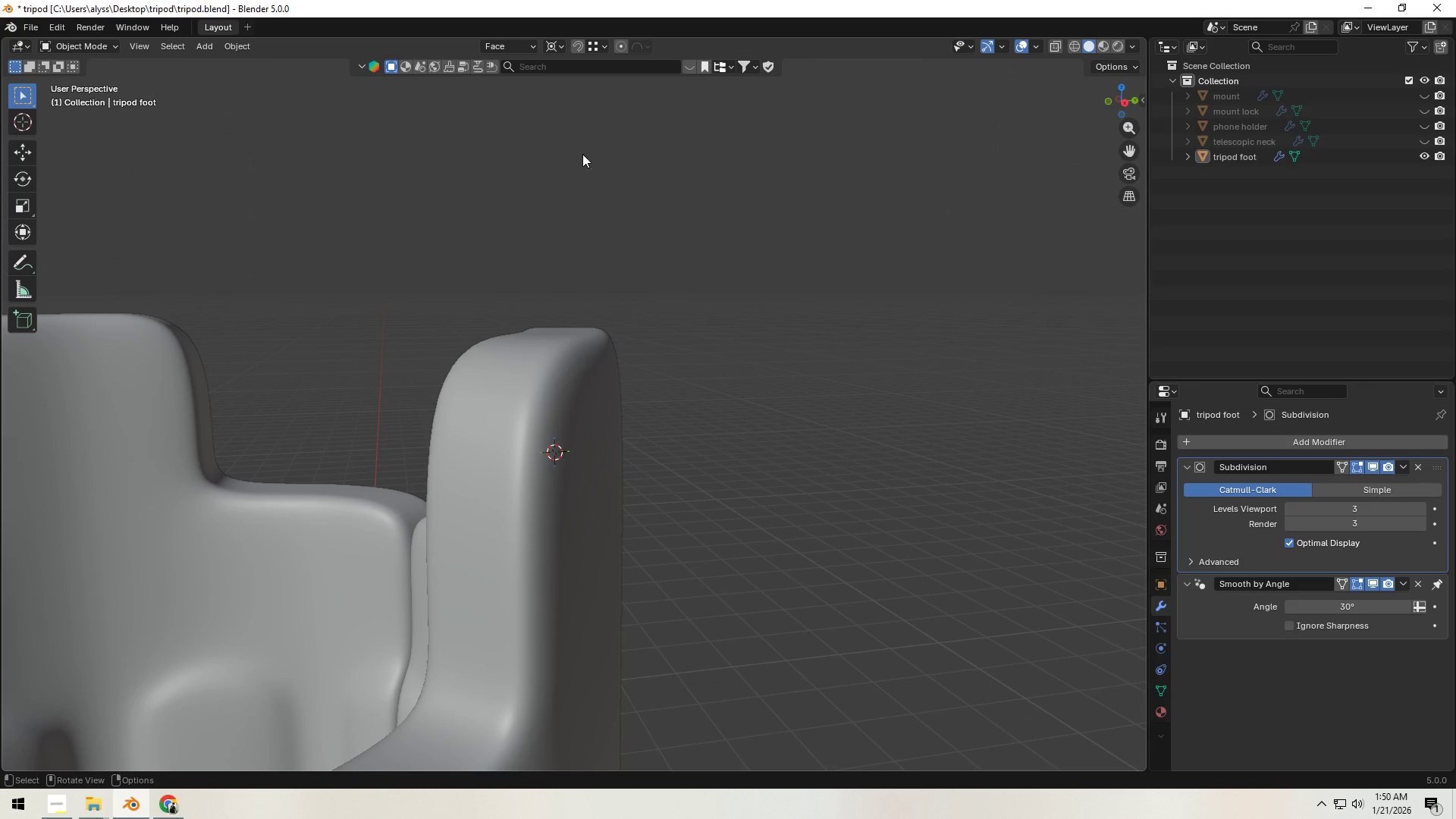 
scroll: coordinate [634, 350], scroll_direction: down, amount: 3.0
 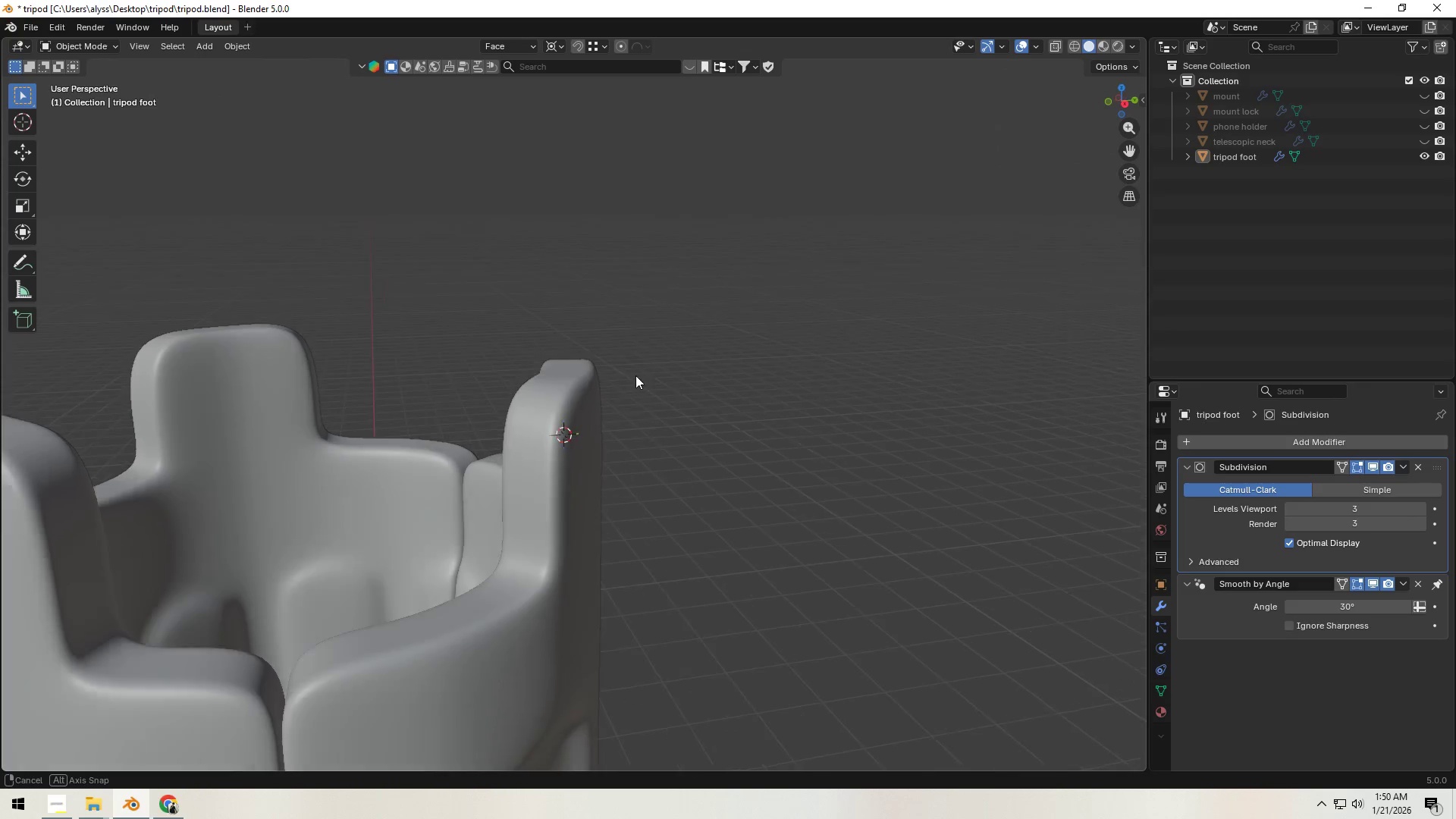 
key(Tab)
 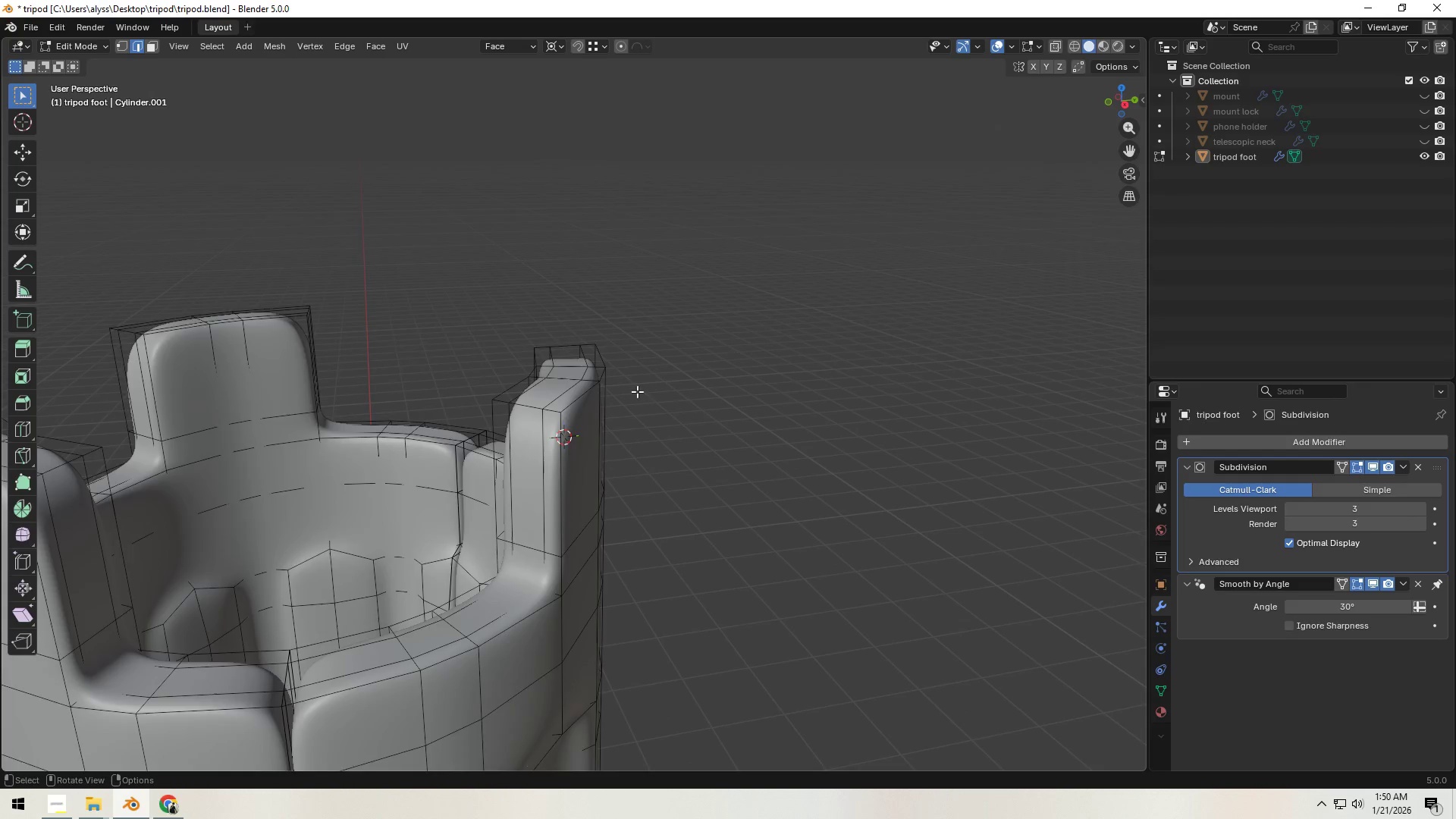 
scroll: coordinate [638, 403], scroll_direction: down, amount: 4.0
 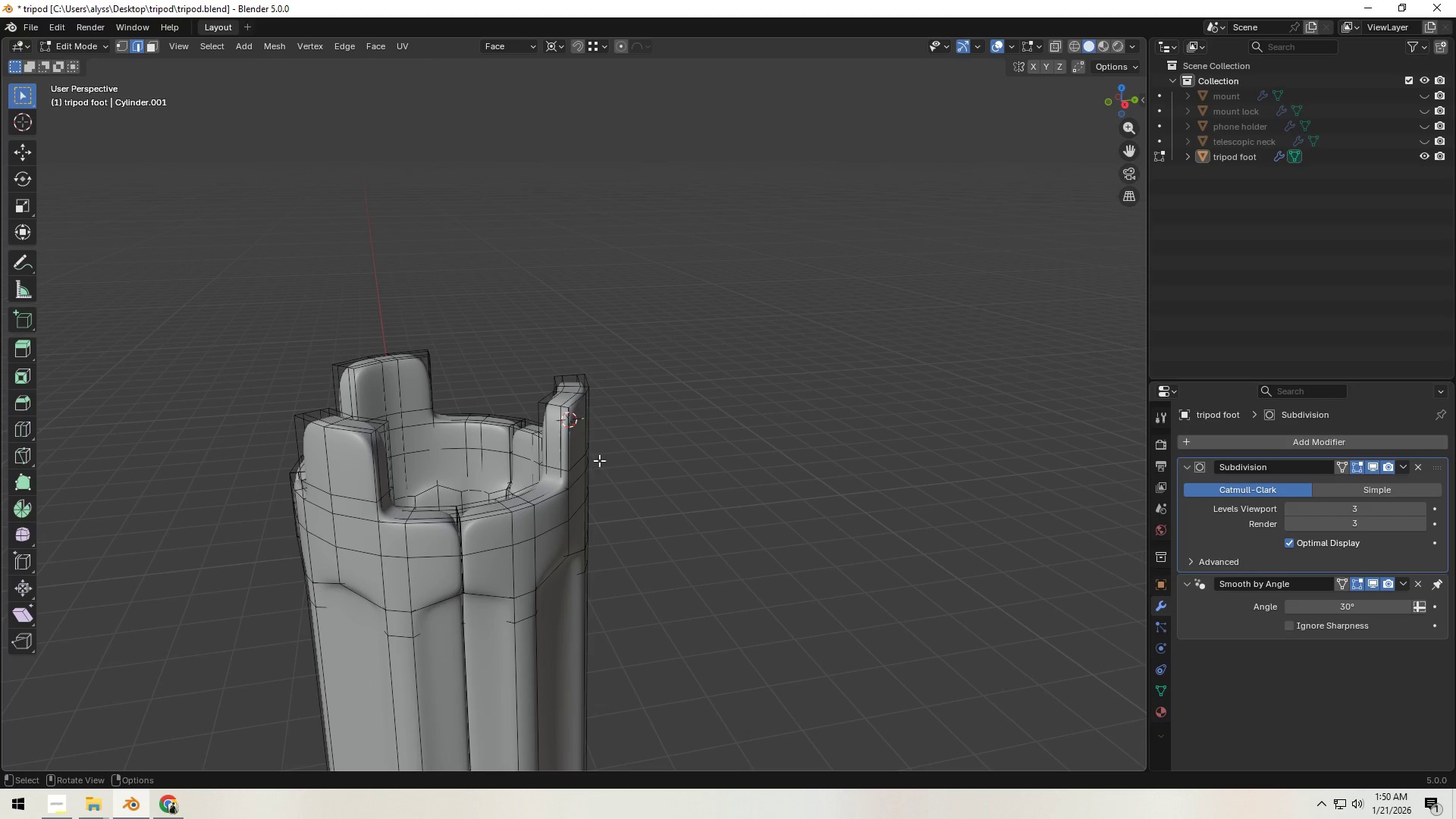 
left_click([576, 489])
 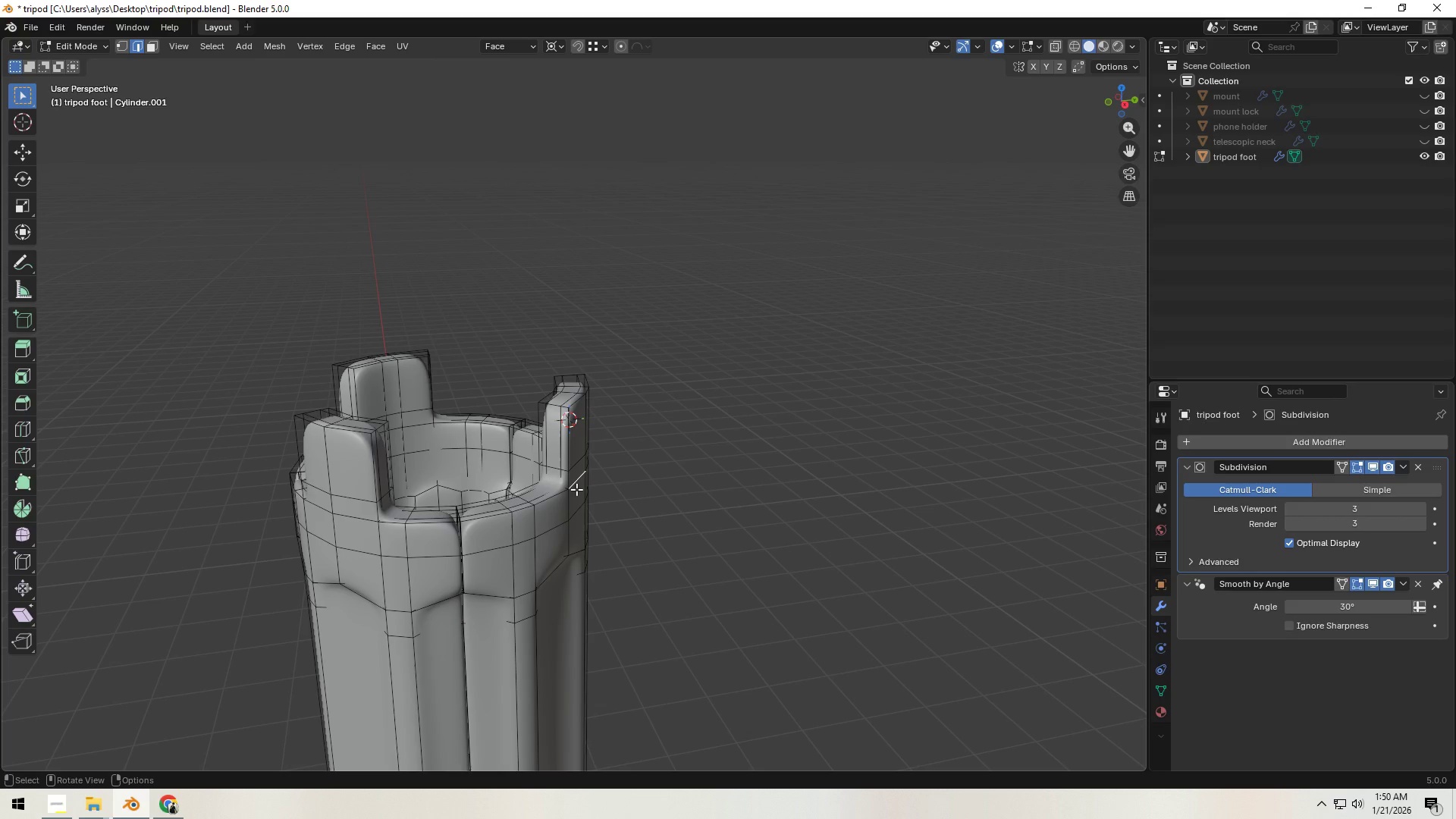 
type(lrx)
 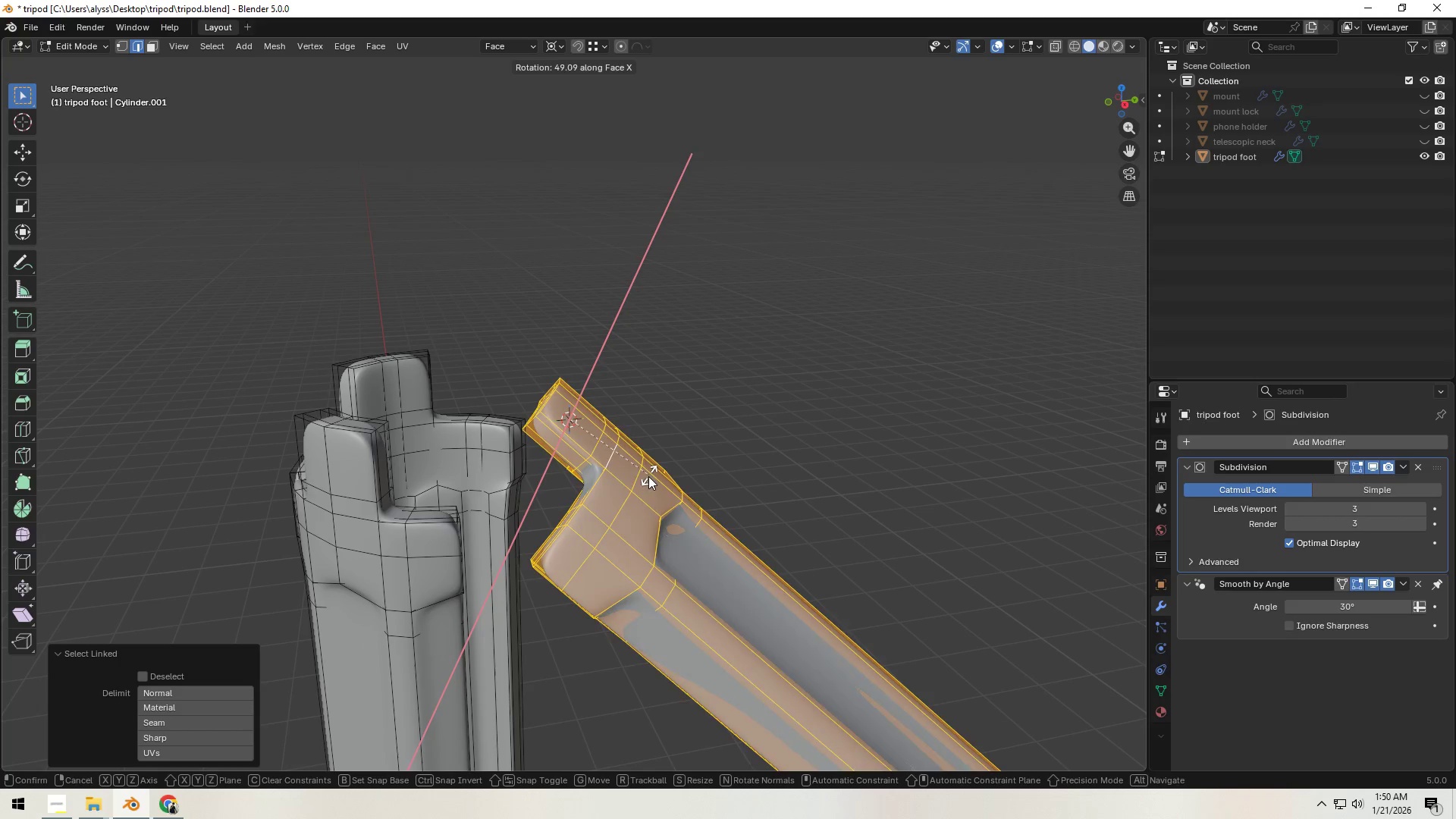 
right_click([642, 488])
 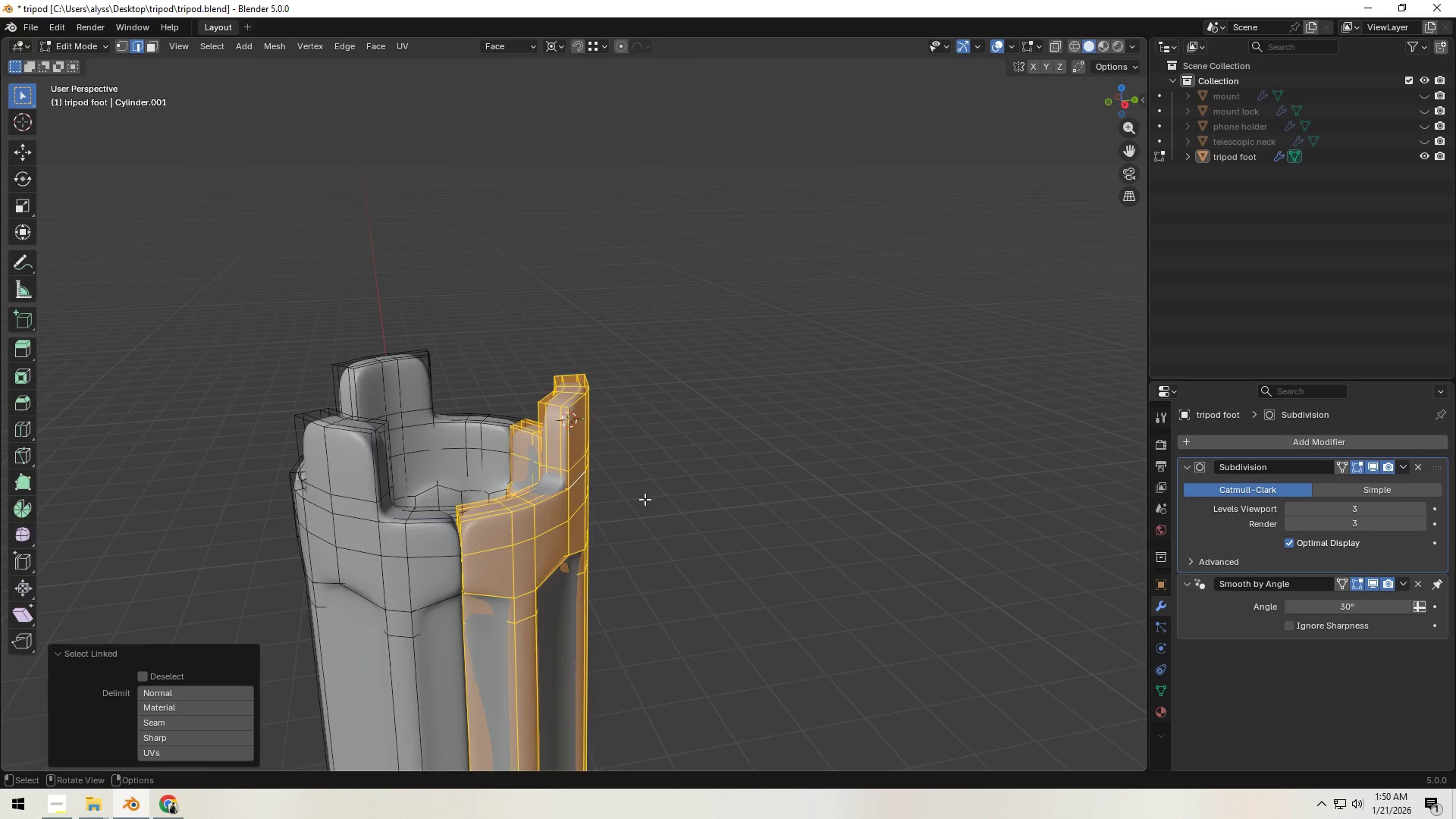 
key(R)
 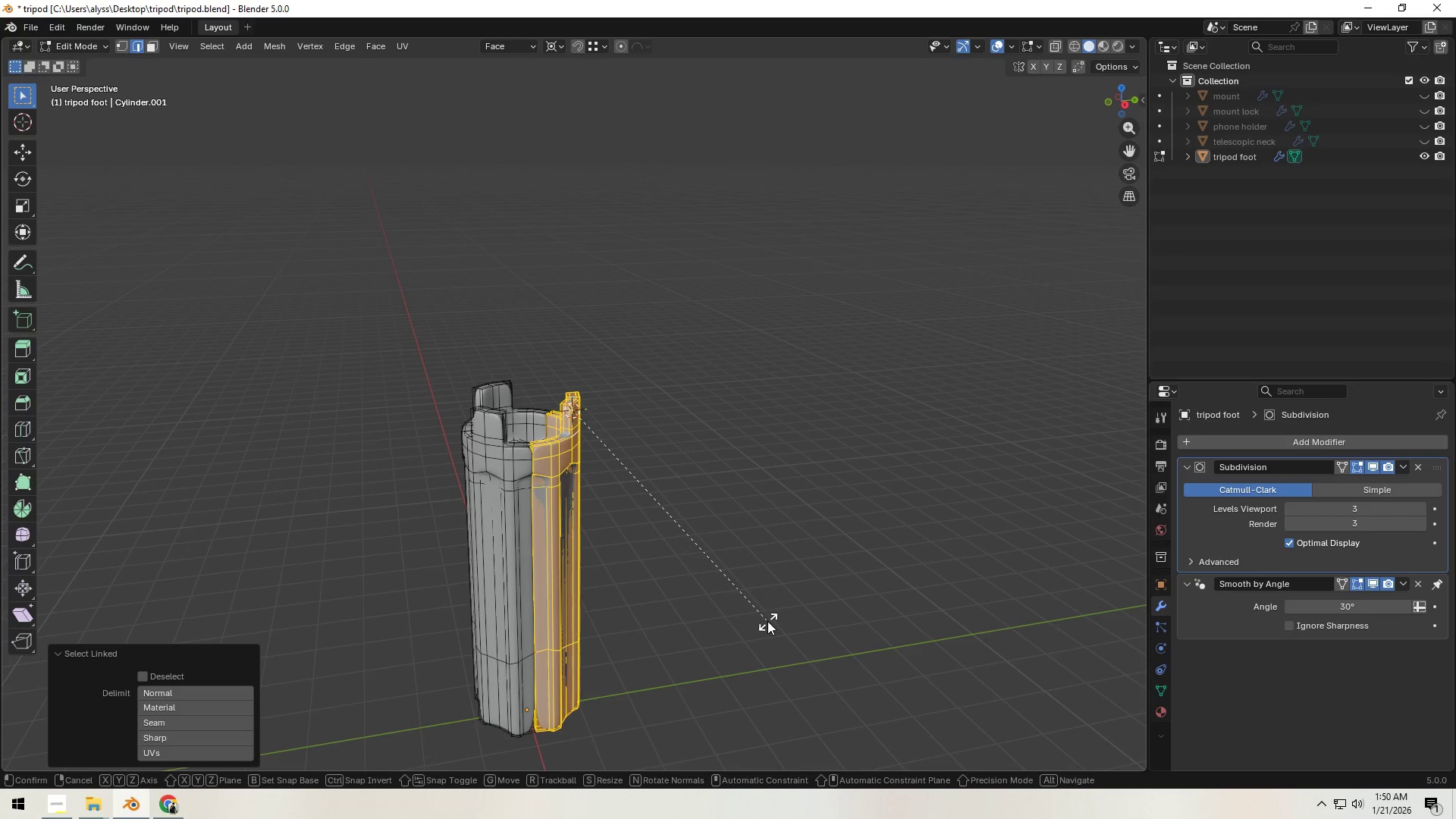 
scroll: coordinate [706, 584], scroll_direction: down, amount: 5.0
 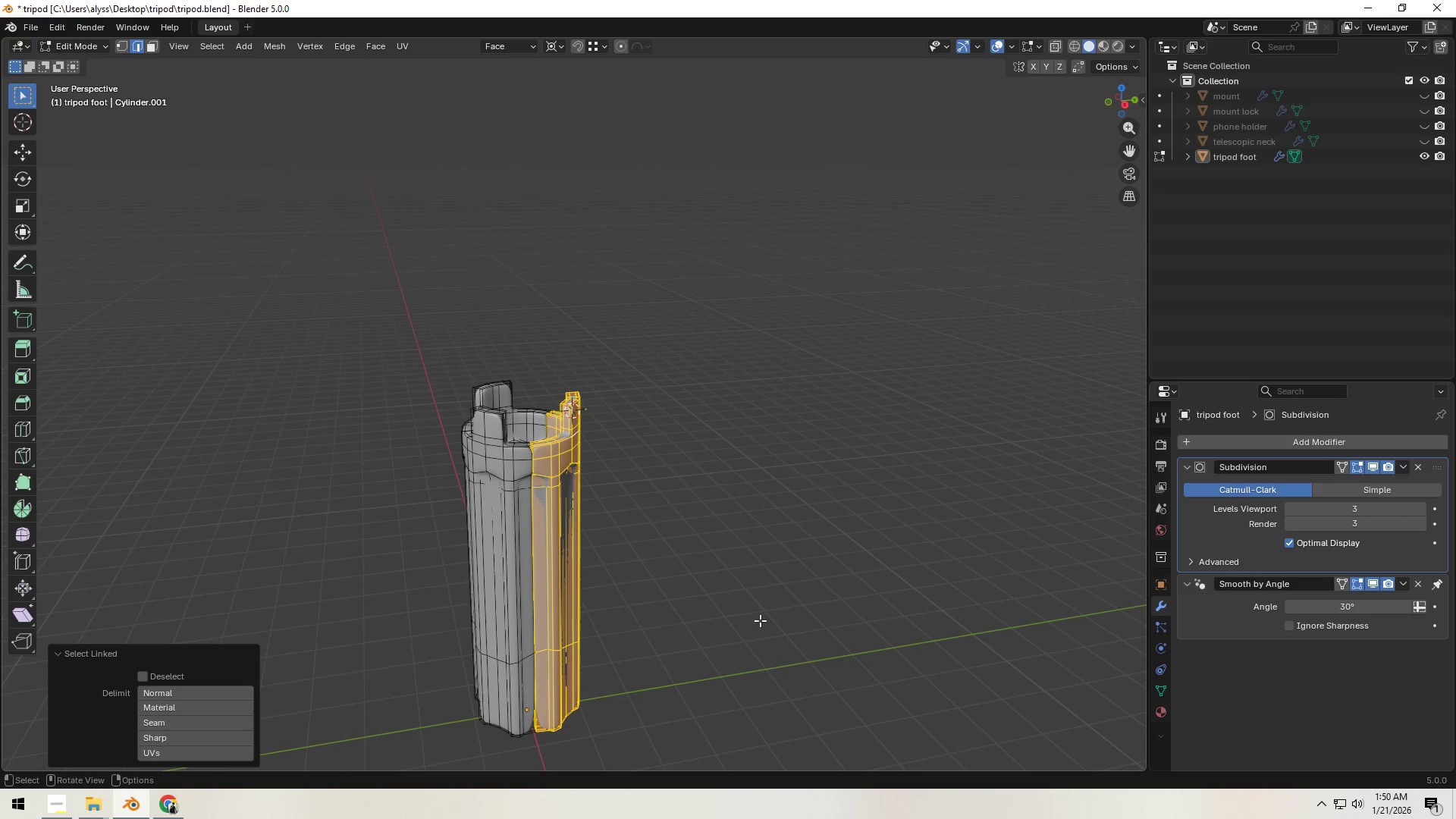 
key(X)
 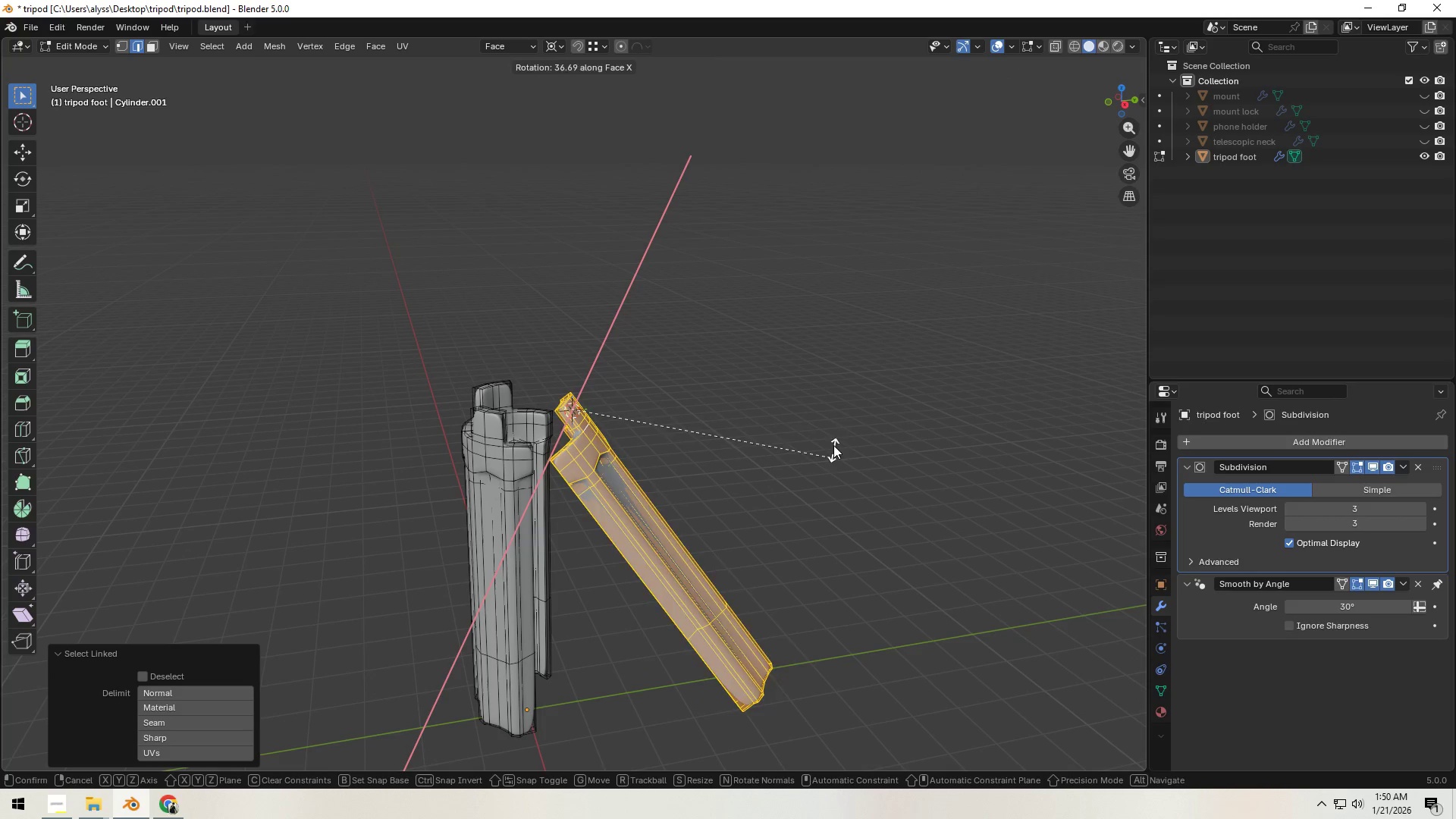 
wait(5.98)
 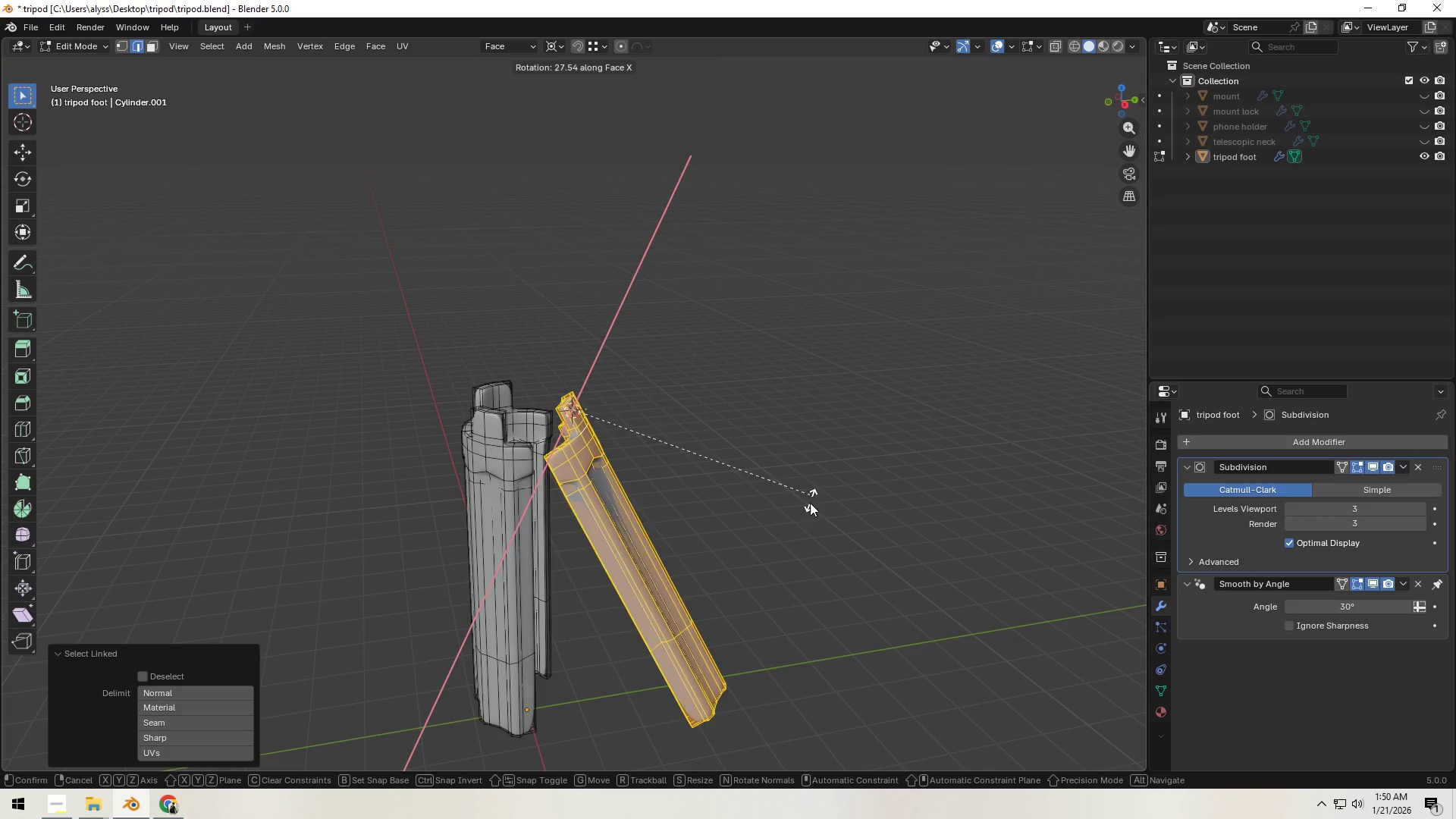 
right_click([802, 585])
 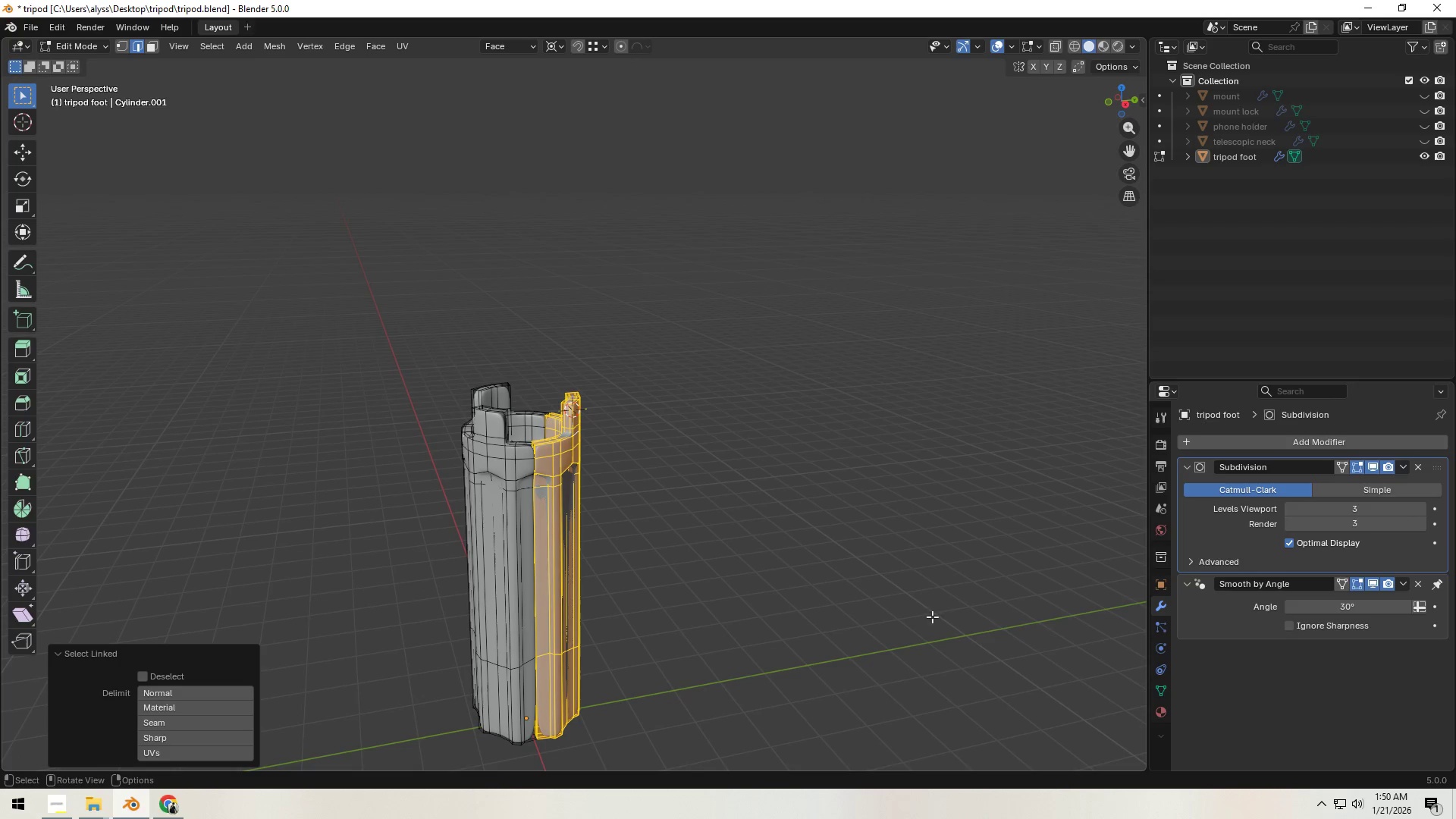 
scroll: coordinate [974, 648], scroll_direction: down, amount: 2.0
 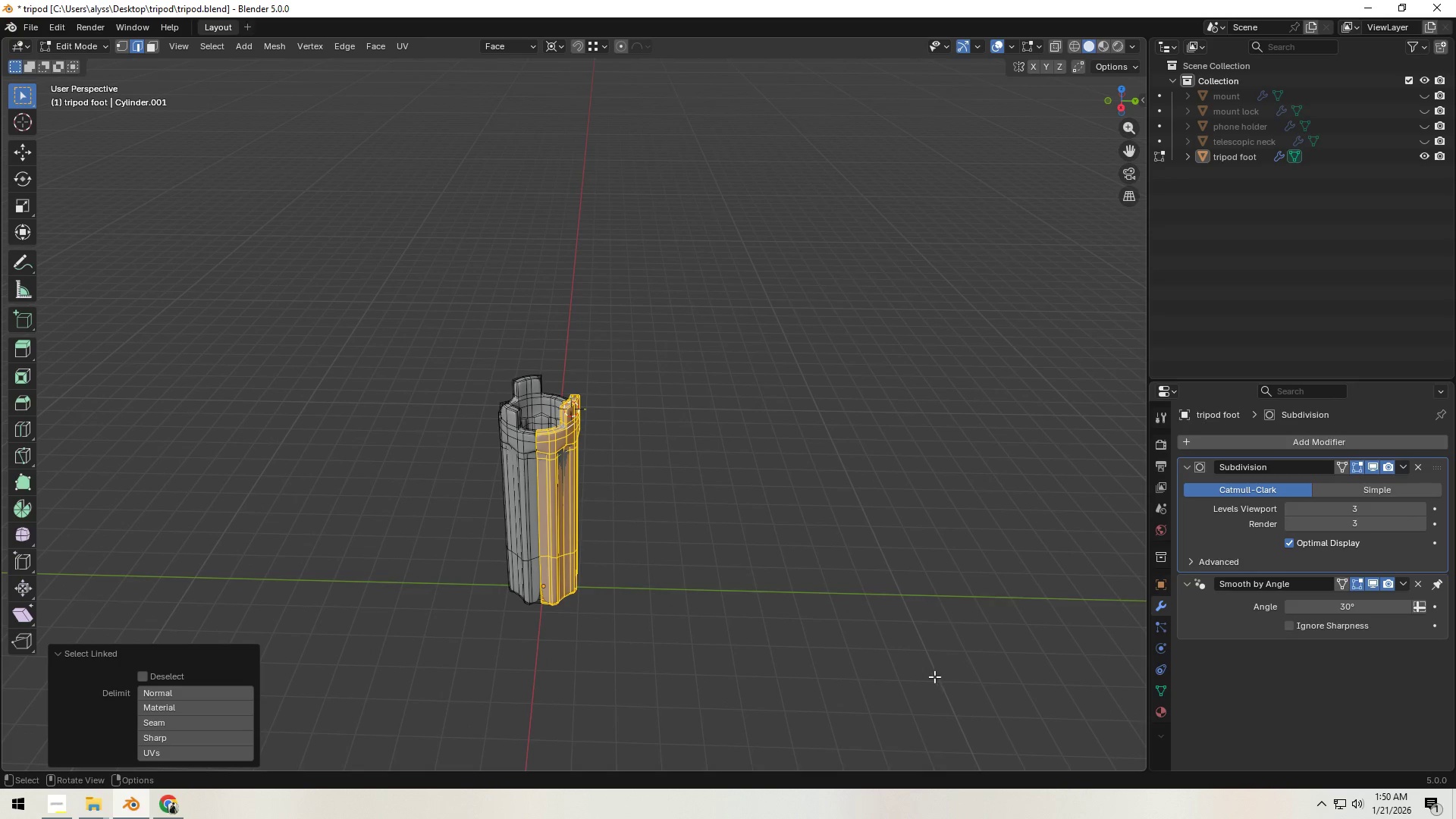 
scroll: coordinate [936, 641], scroll_direction: up, amount: 3.0
 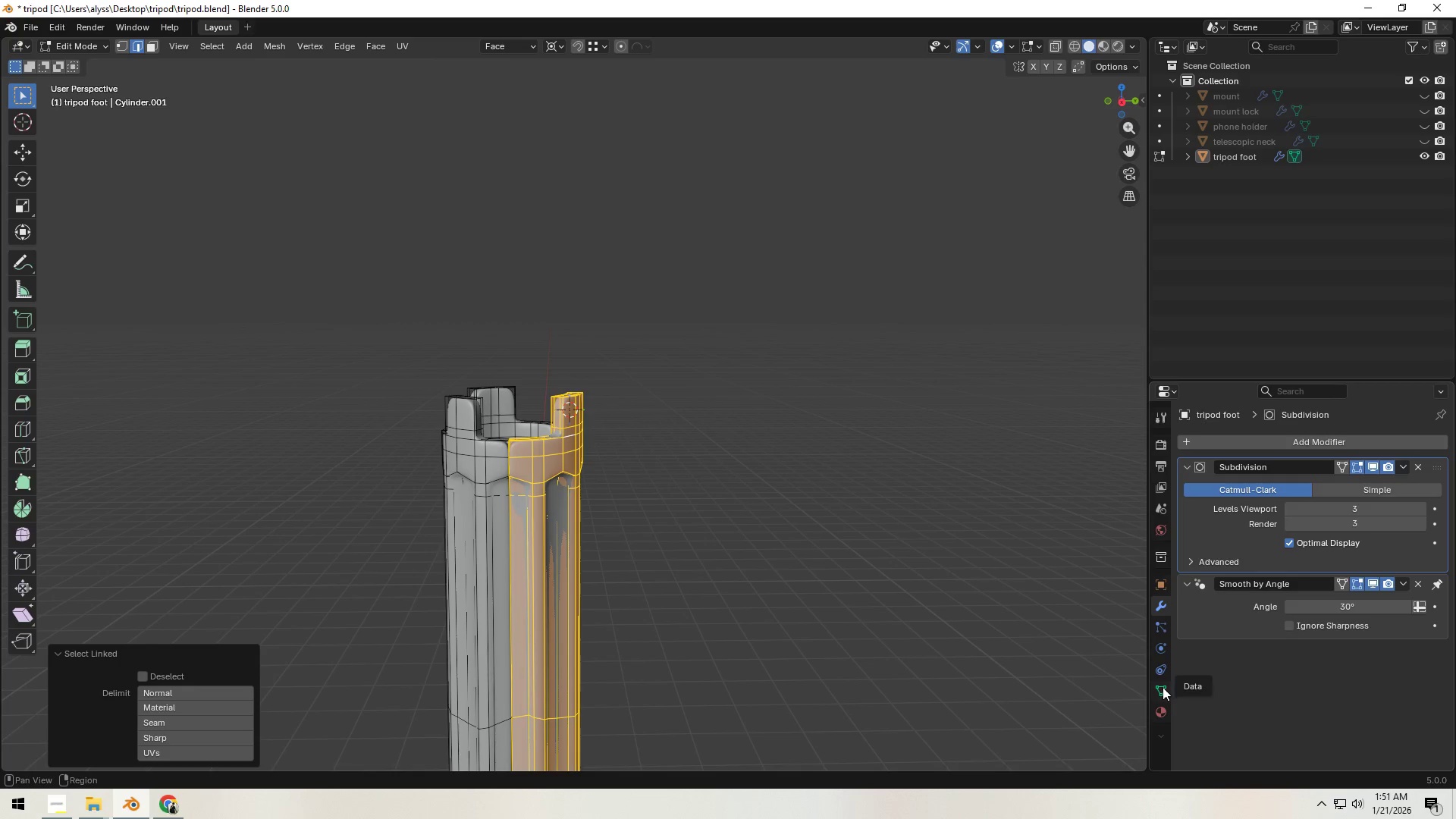 
scroll: coordinate [1161, 662], scroll_direction: down, amount: 3.0
 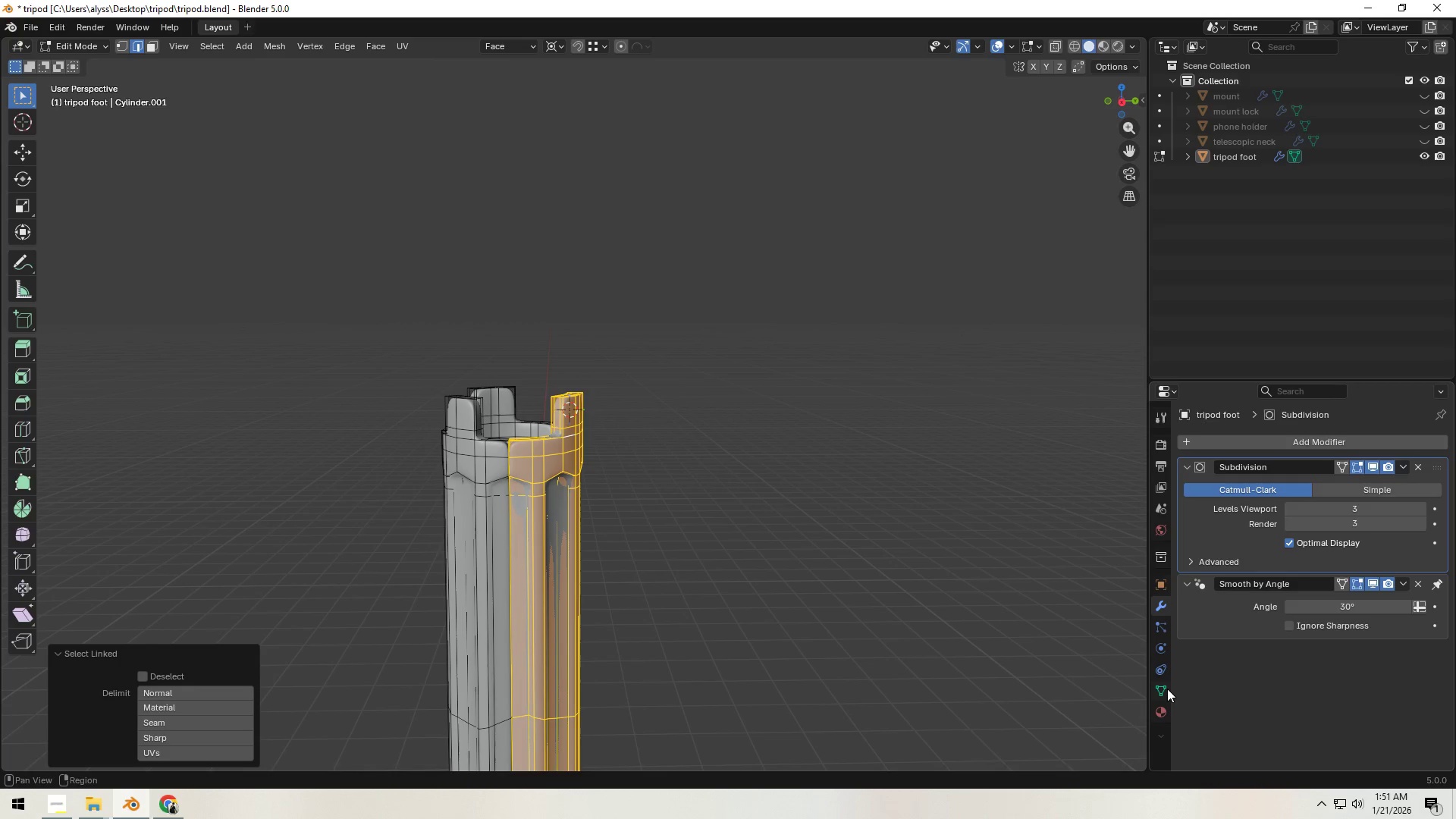 
left_click([1167, 689])
 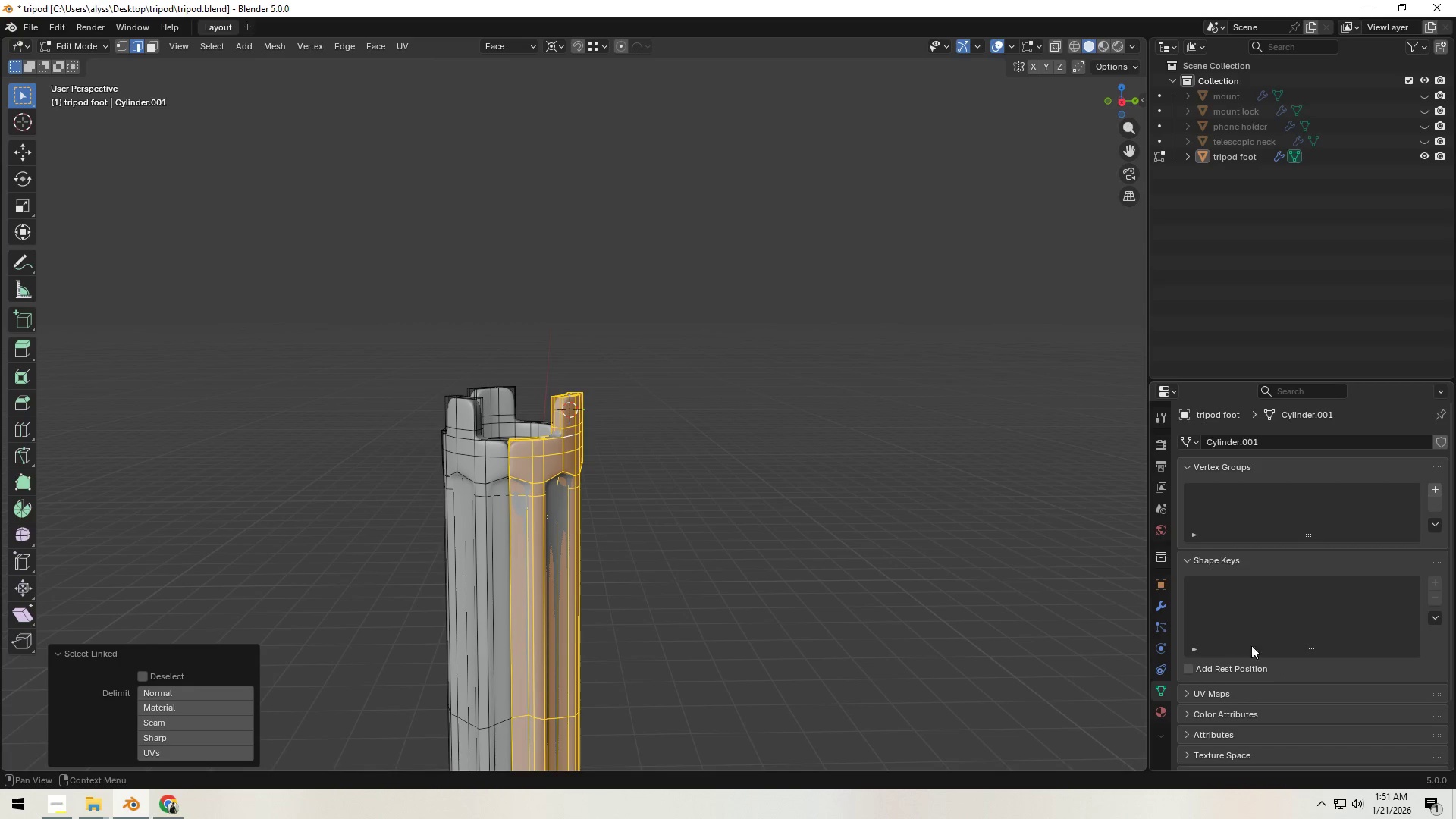 
scroll: coordinate [1219, 648], scroll_direction: down, amount: 5.0
 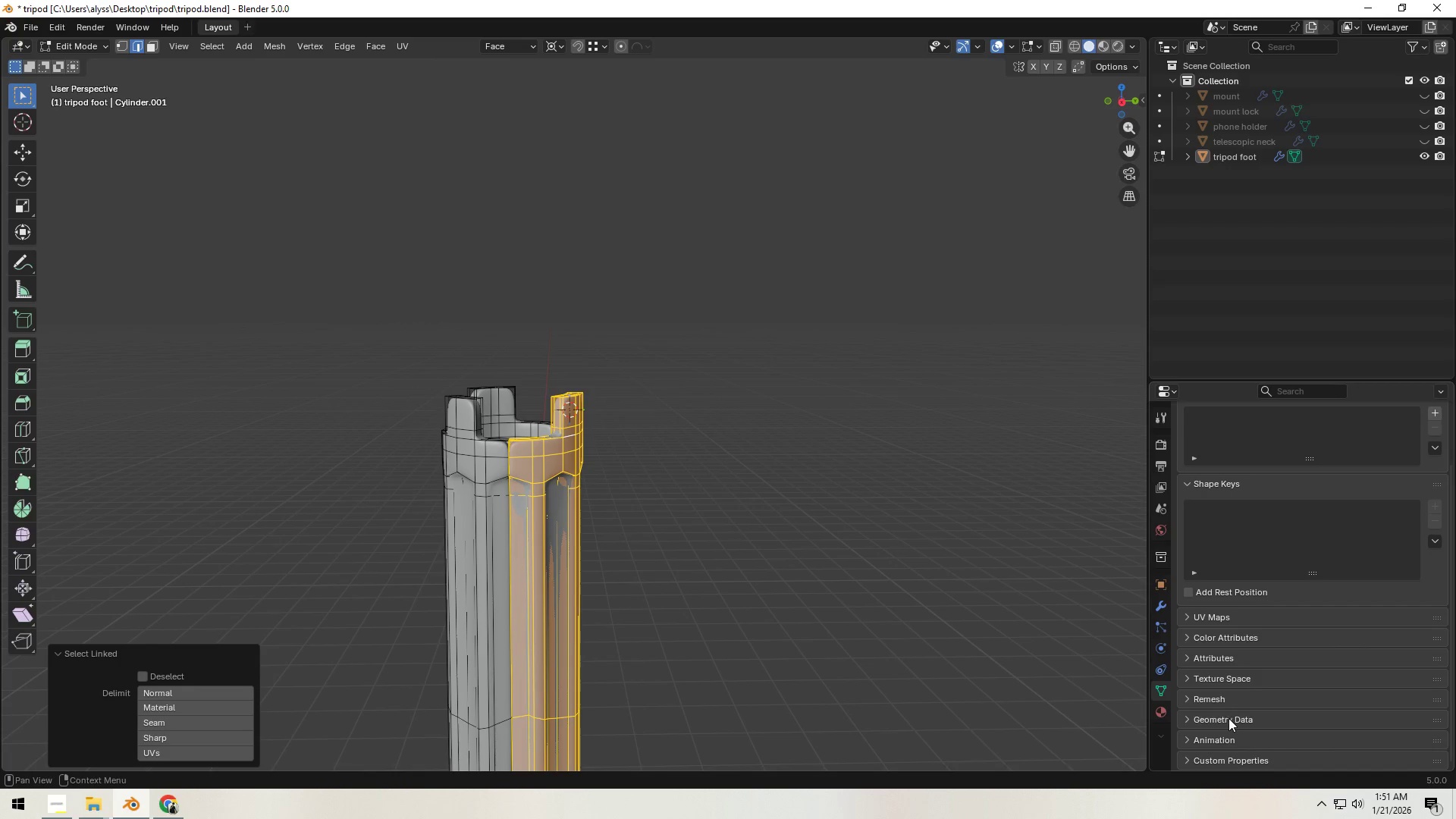 
scroll: coordinate [1216, 704], scroll_direction: up, amount: 3.0
 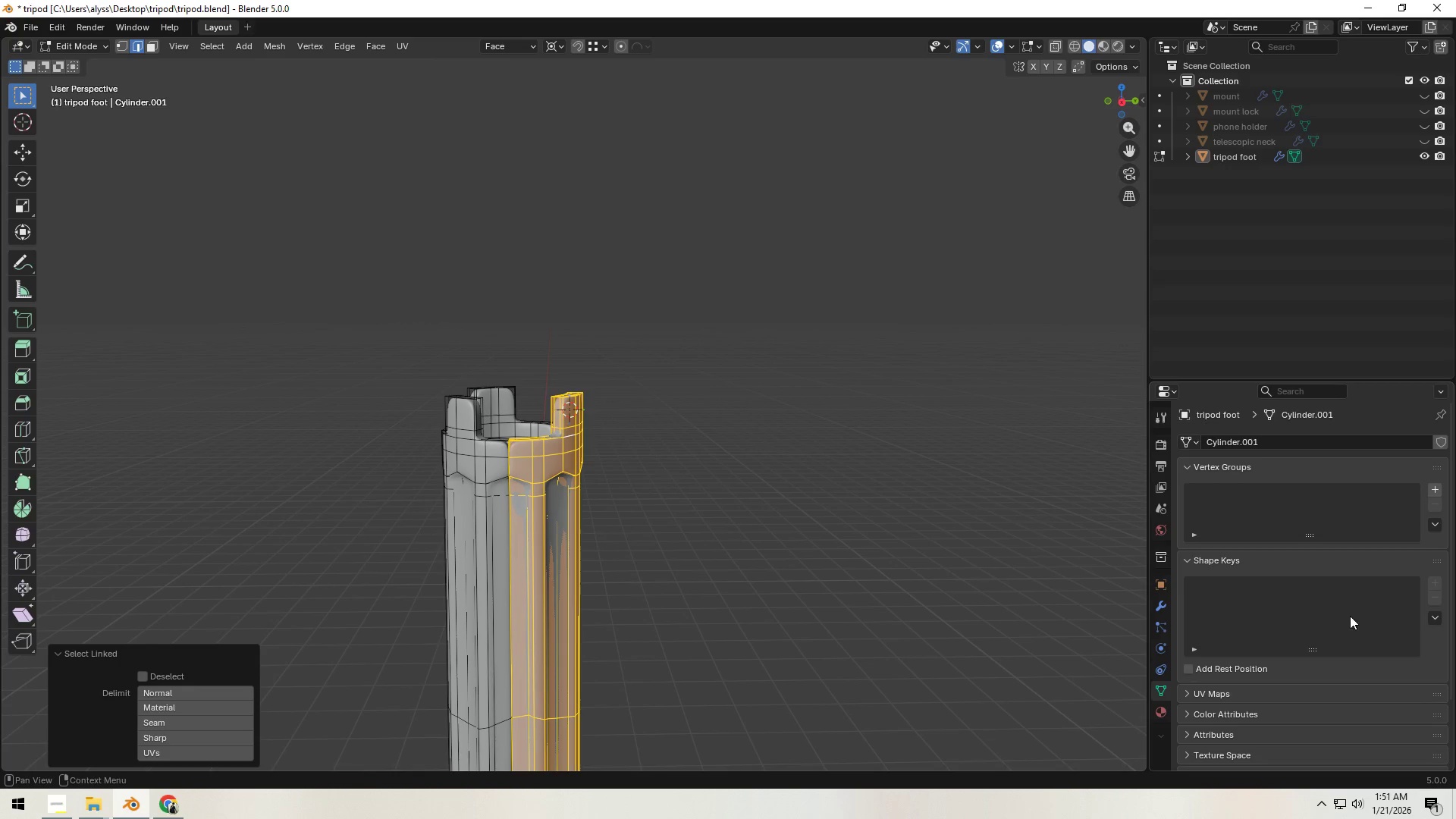 
key(Tab)
 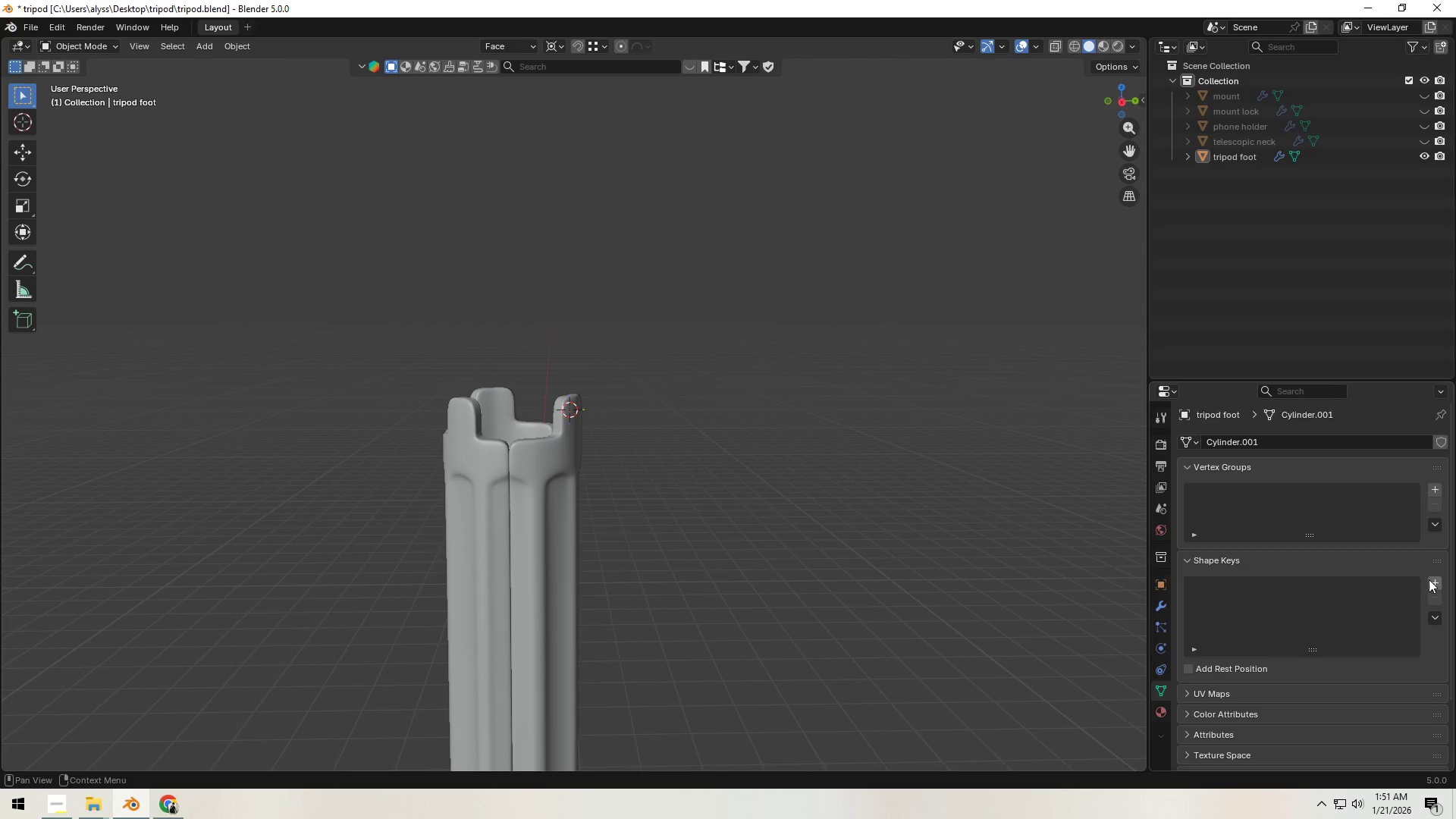 
left_click([1429, 579])
 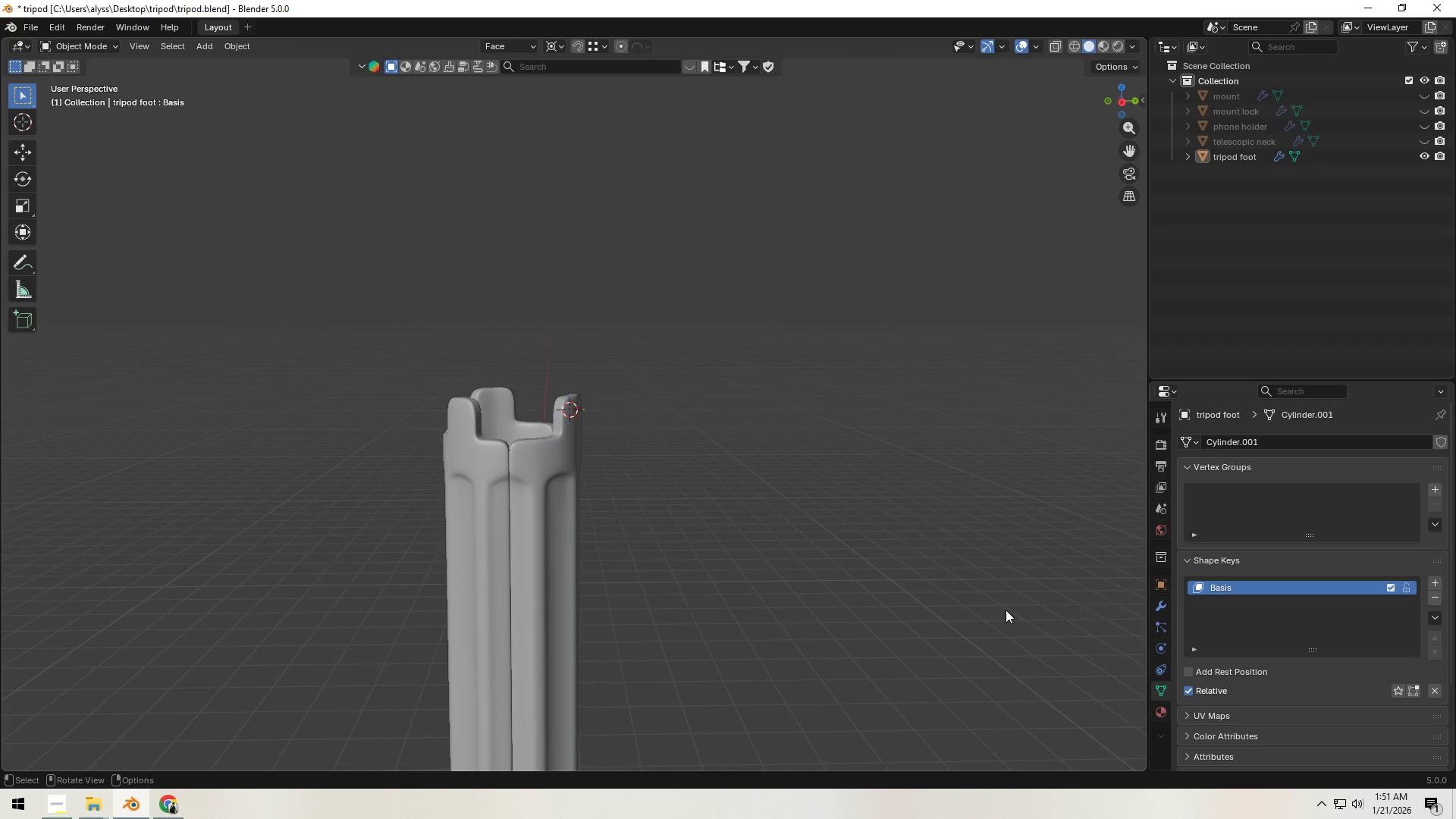 
left_click([977, 608])
 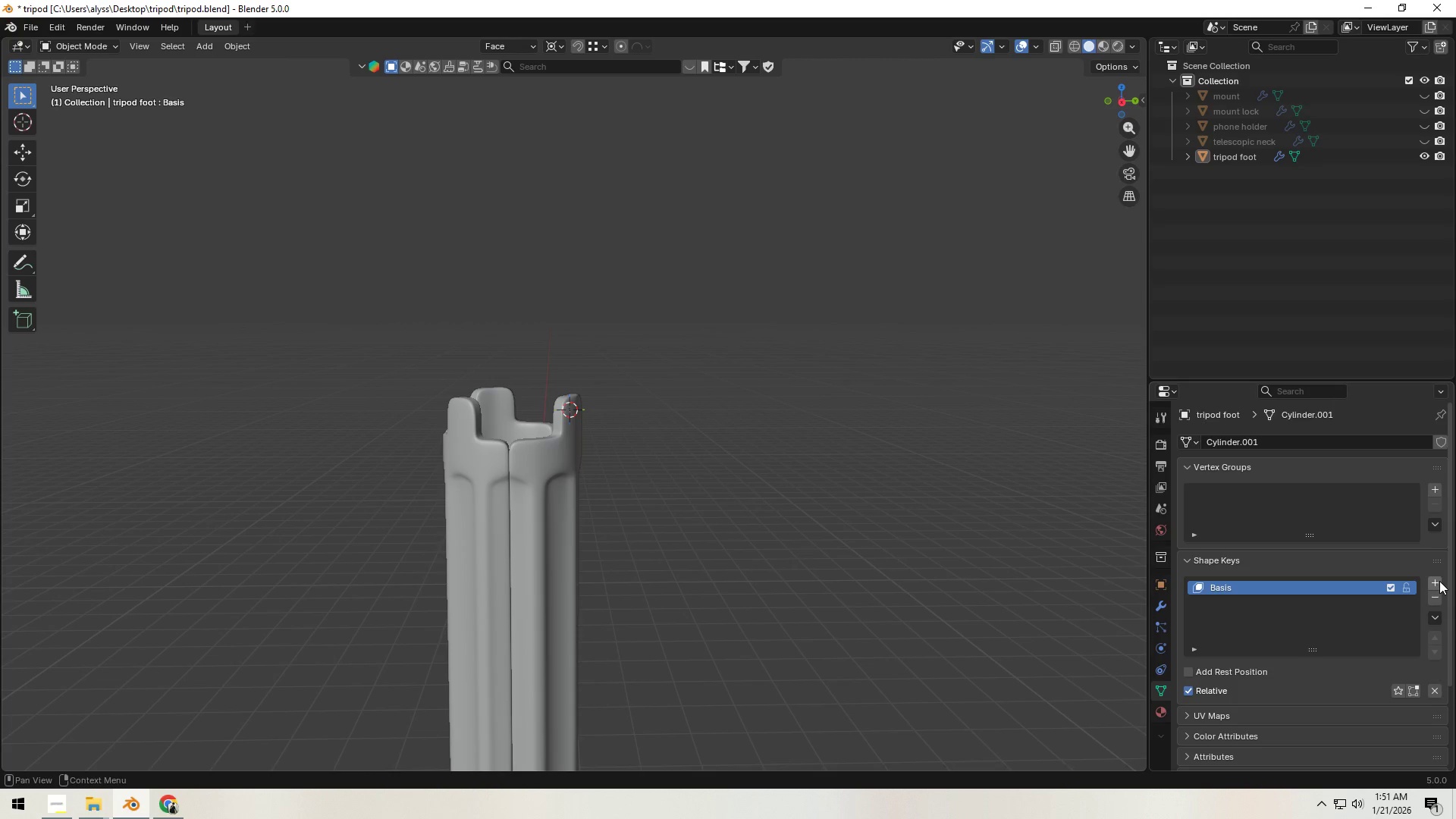 
left_click([1439, 581])
 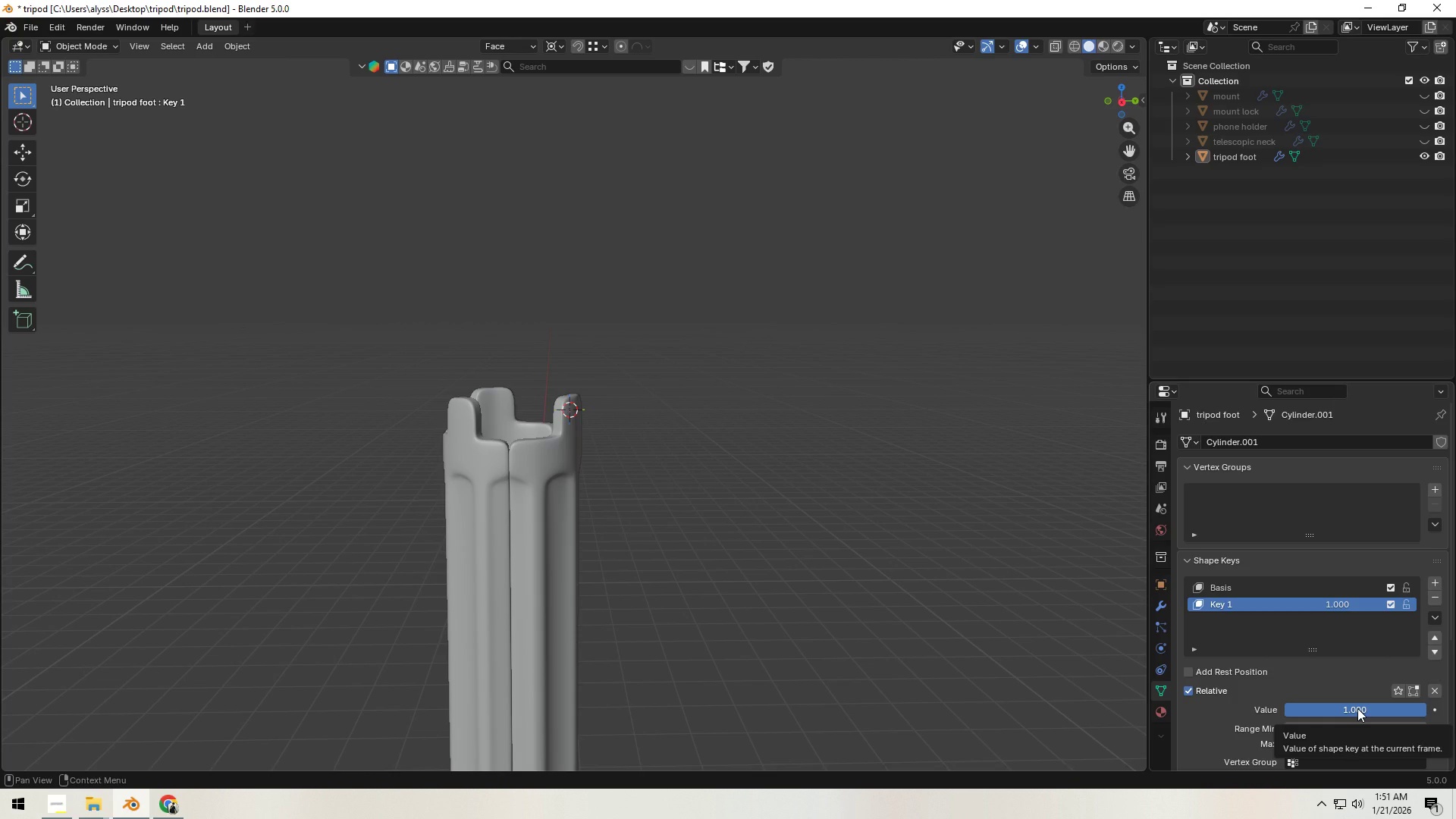 
wait(5.44)
 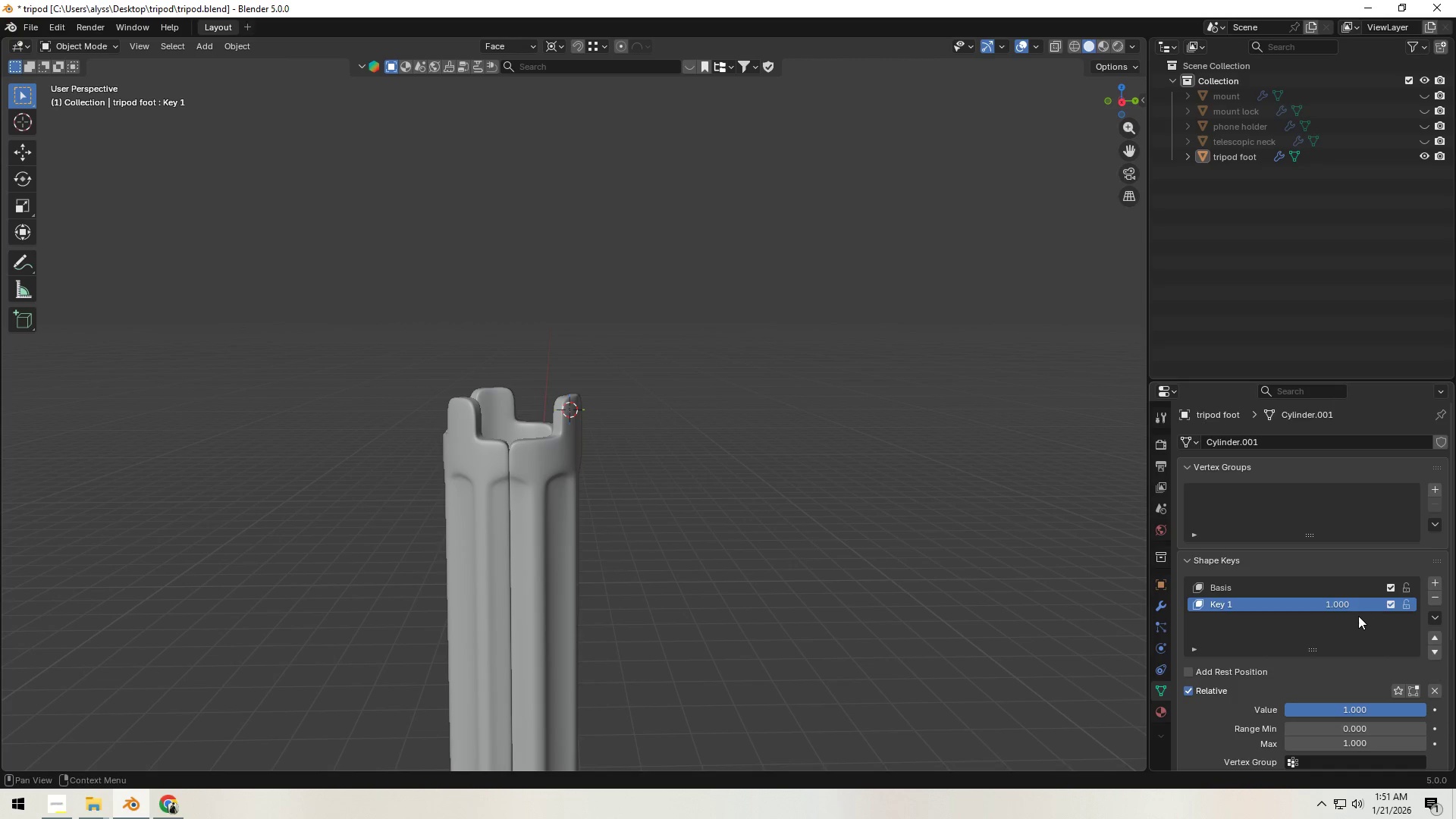 
left_click_drag(start_coordinate=[1357, 708], to_coordinate=[1113, 234])
 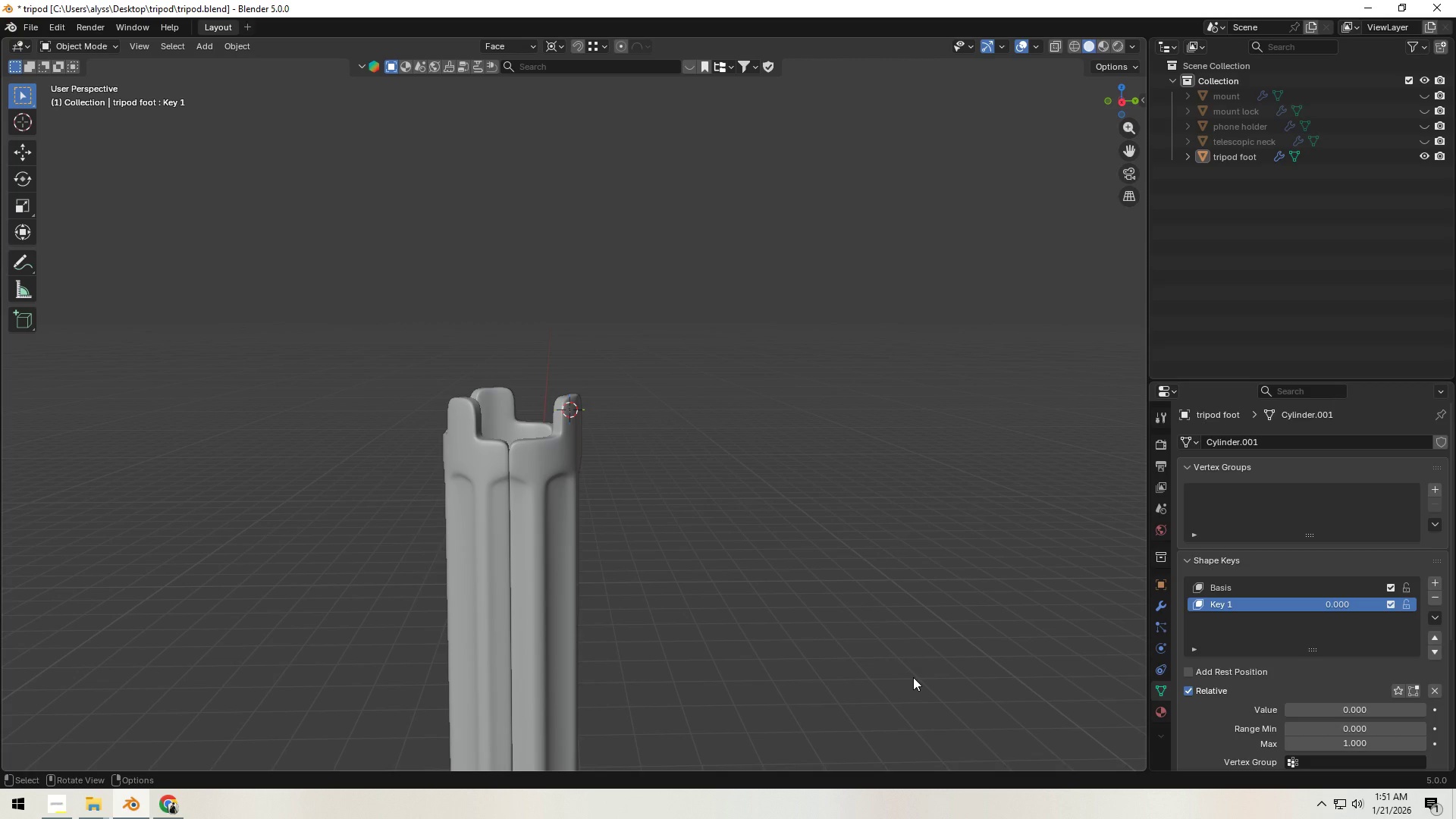 
left_click_drag(start_coordinate=[1362, 708], to_coordinate=[423, 223])
 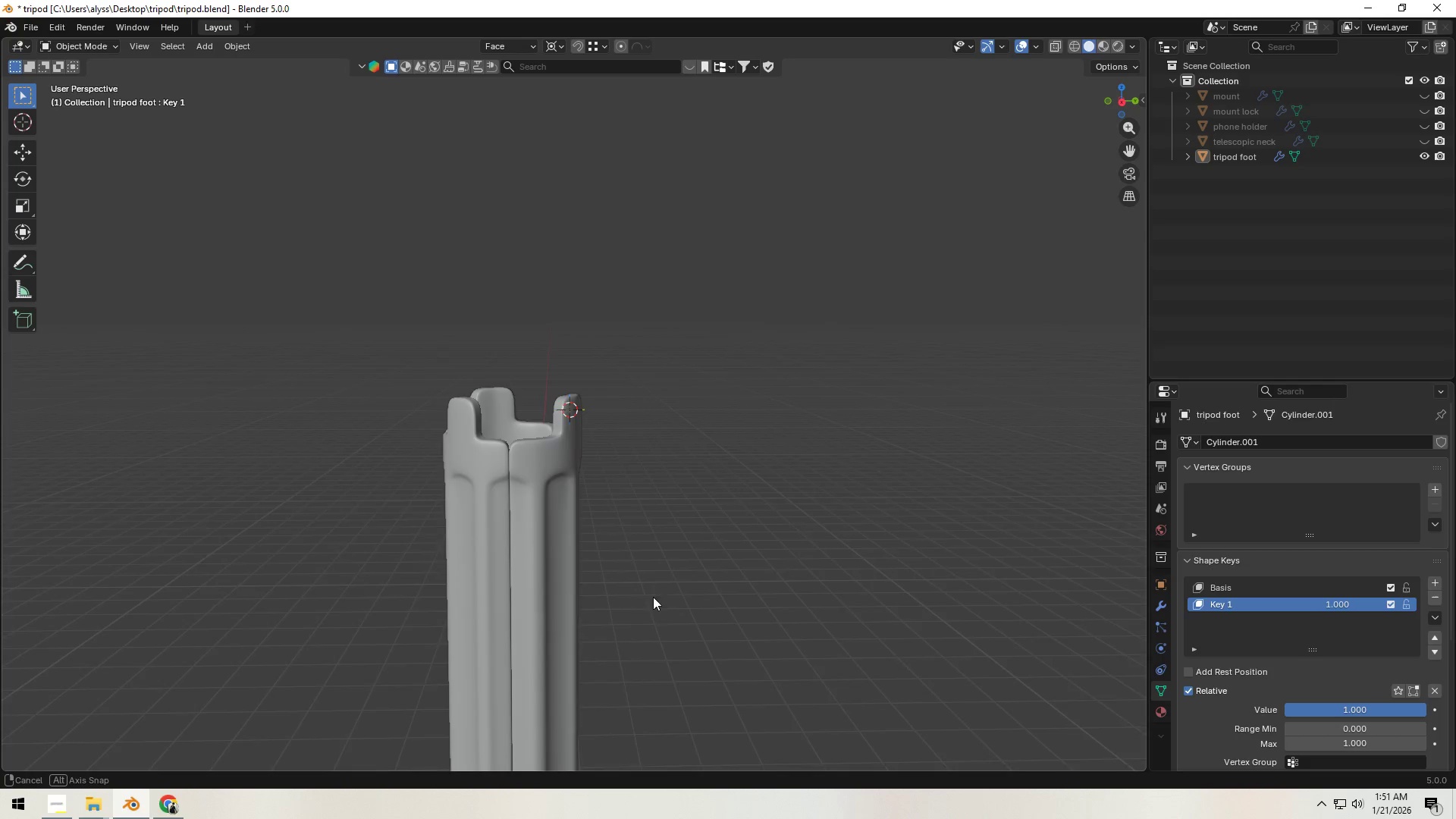 
key(Tab)
 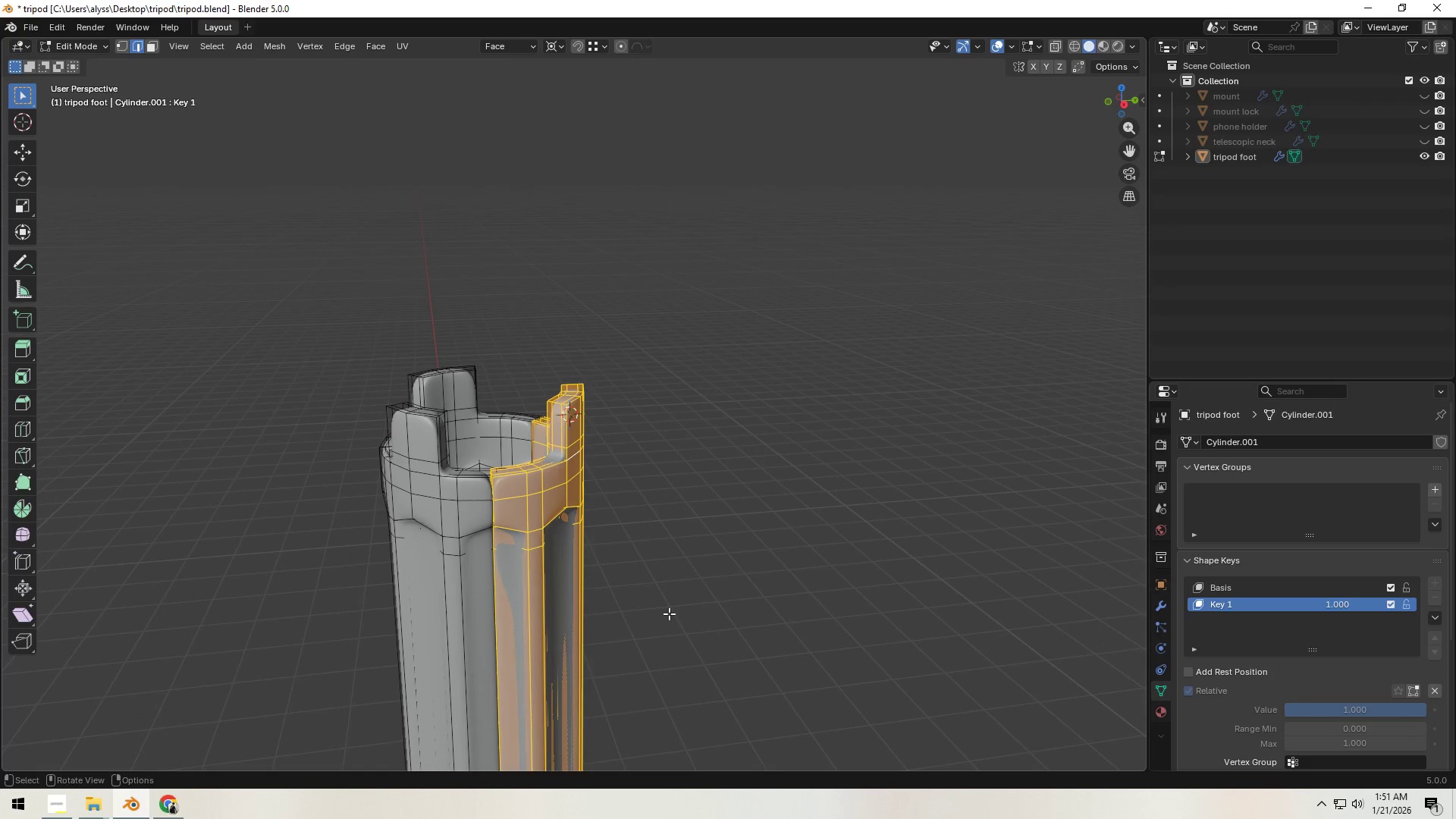 
scroll: coordinate [653, 617], scroll_direction: up, amount: 2.0
 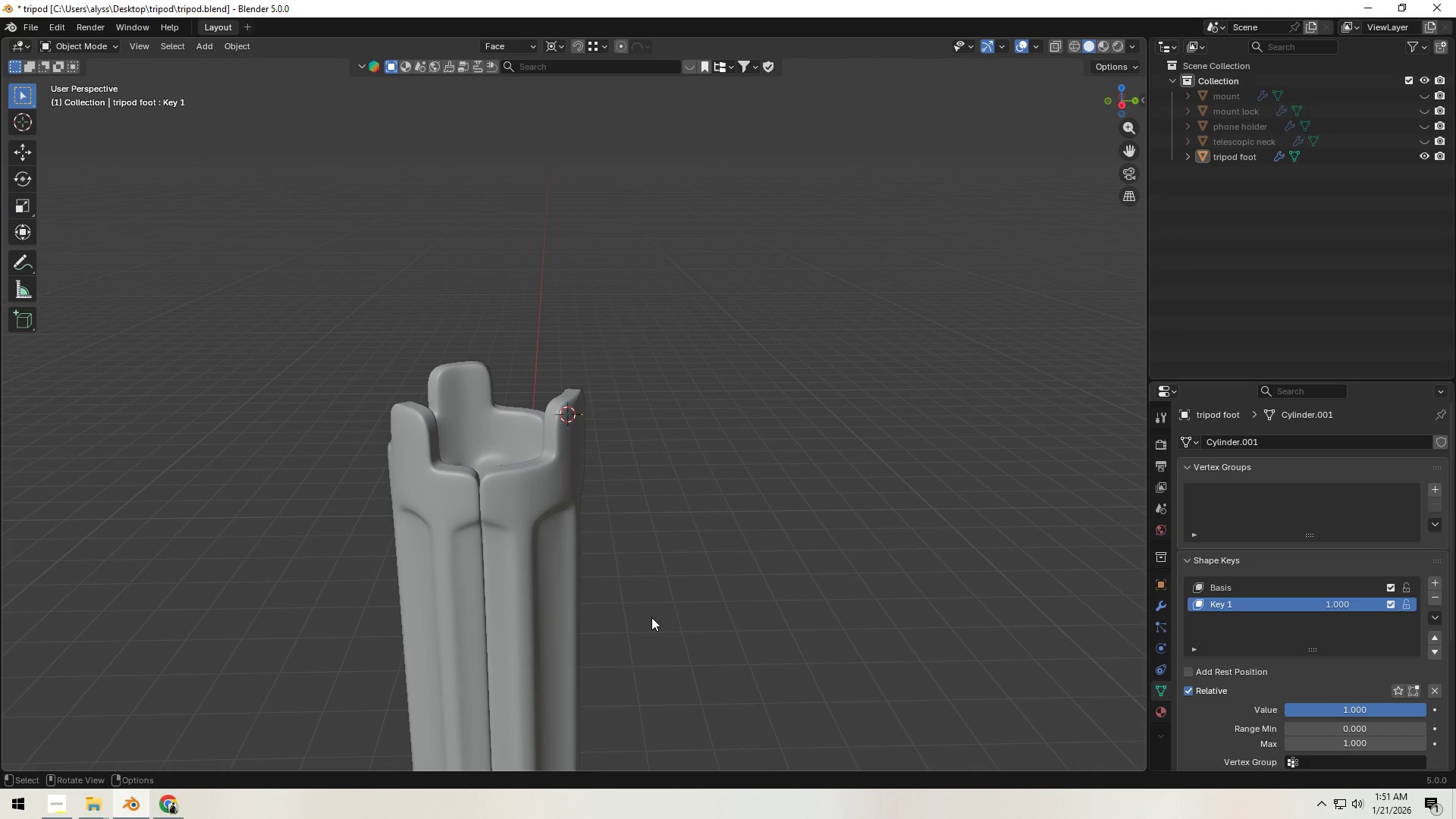 
type(rx45)
key(NumpadEnter)
 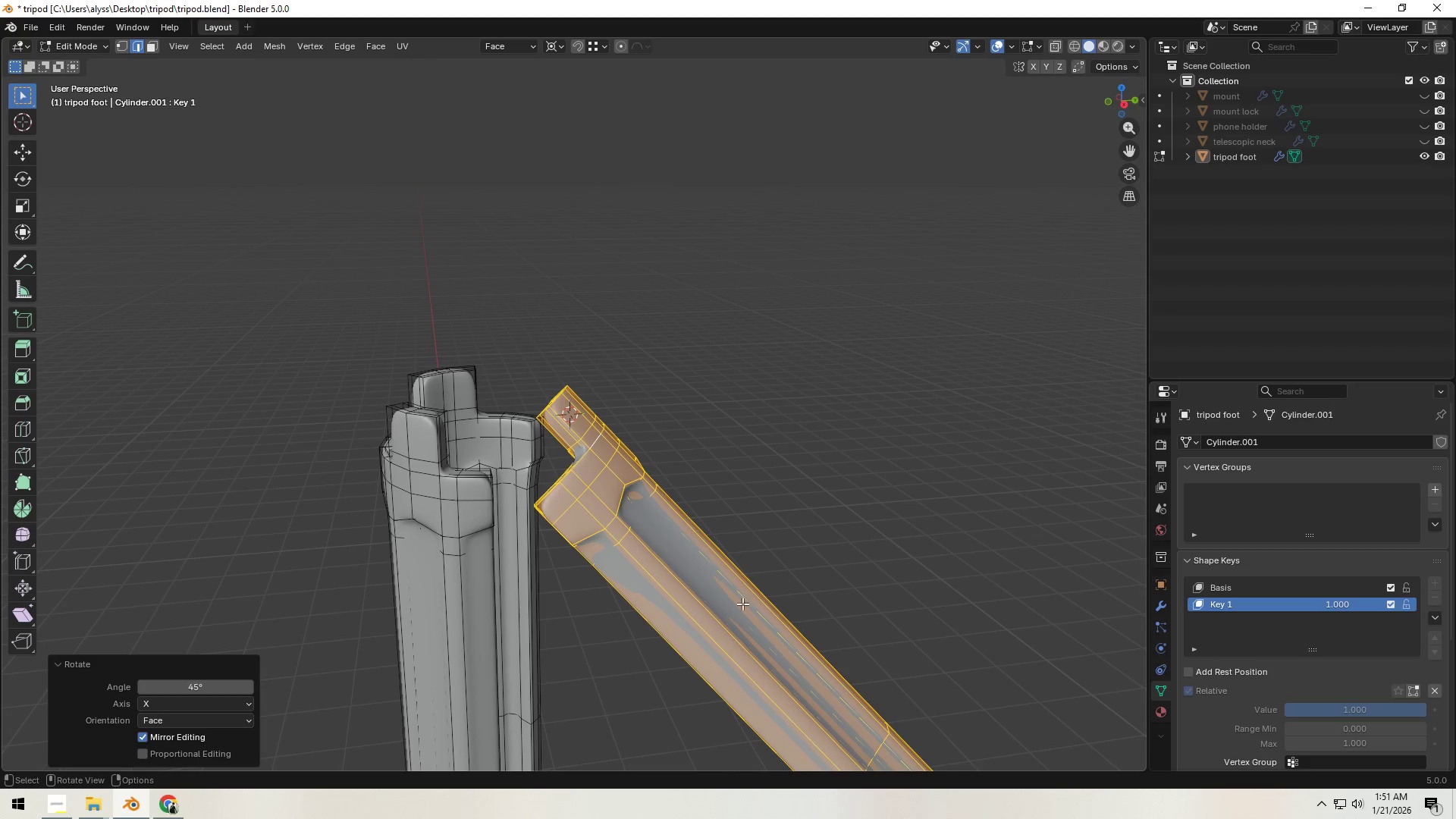 
left_click([858, 546])
 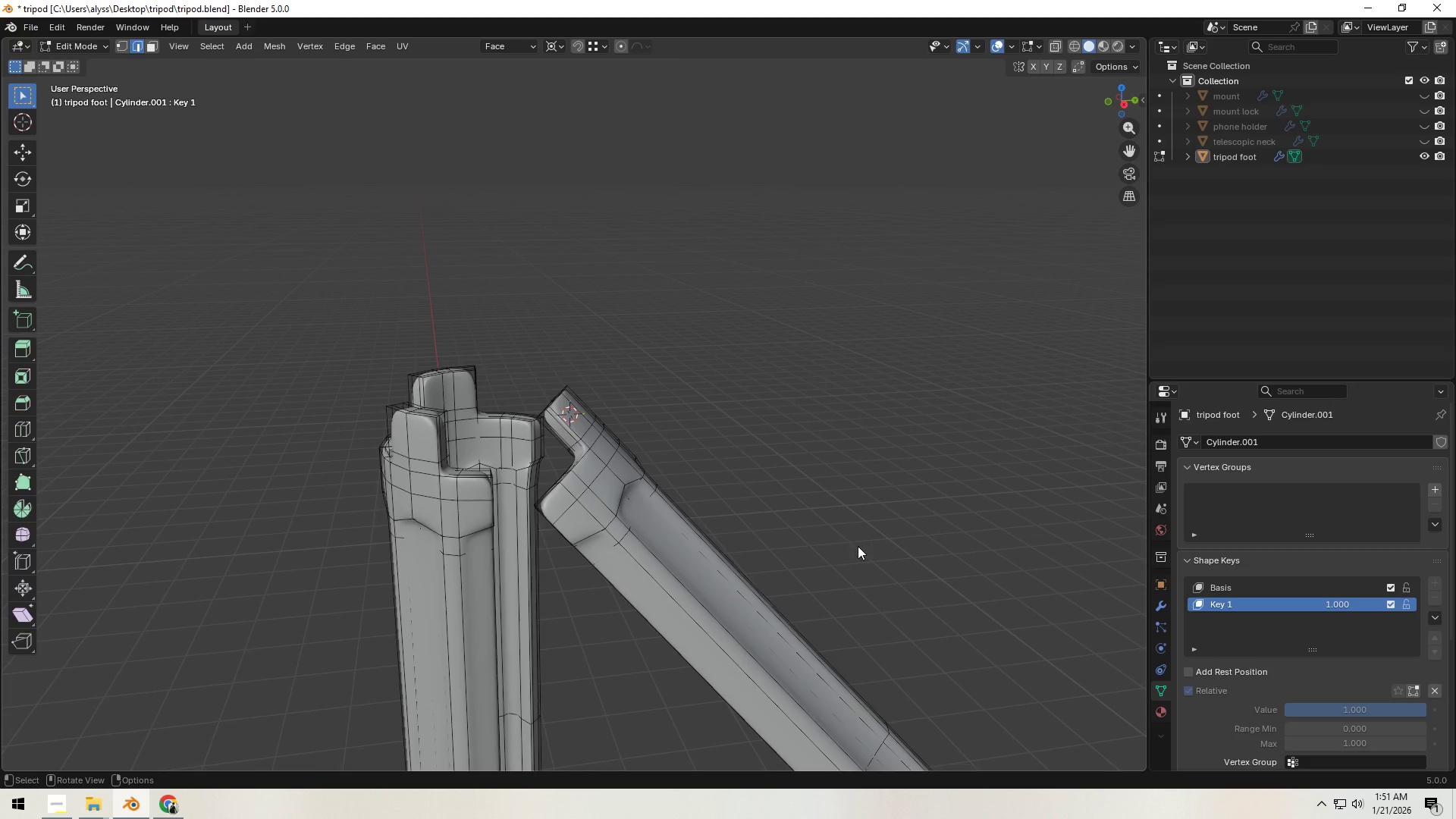 
key(Tab)
 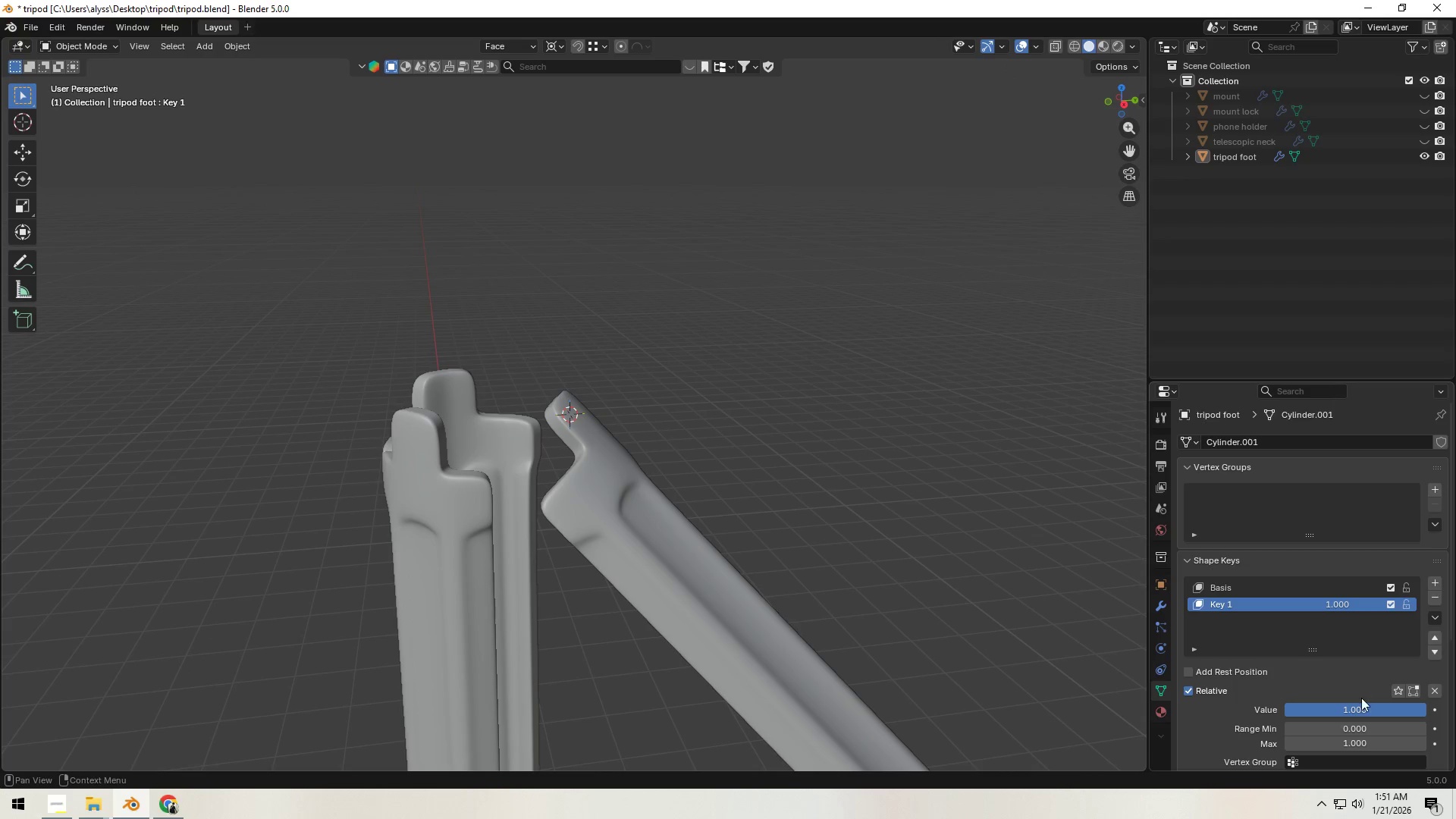 
left_click_drag(start_coordinate=[1366, 712], to_coordinate=[1132, 274])
 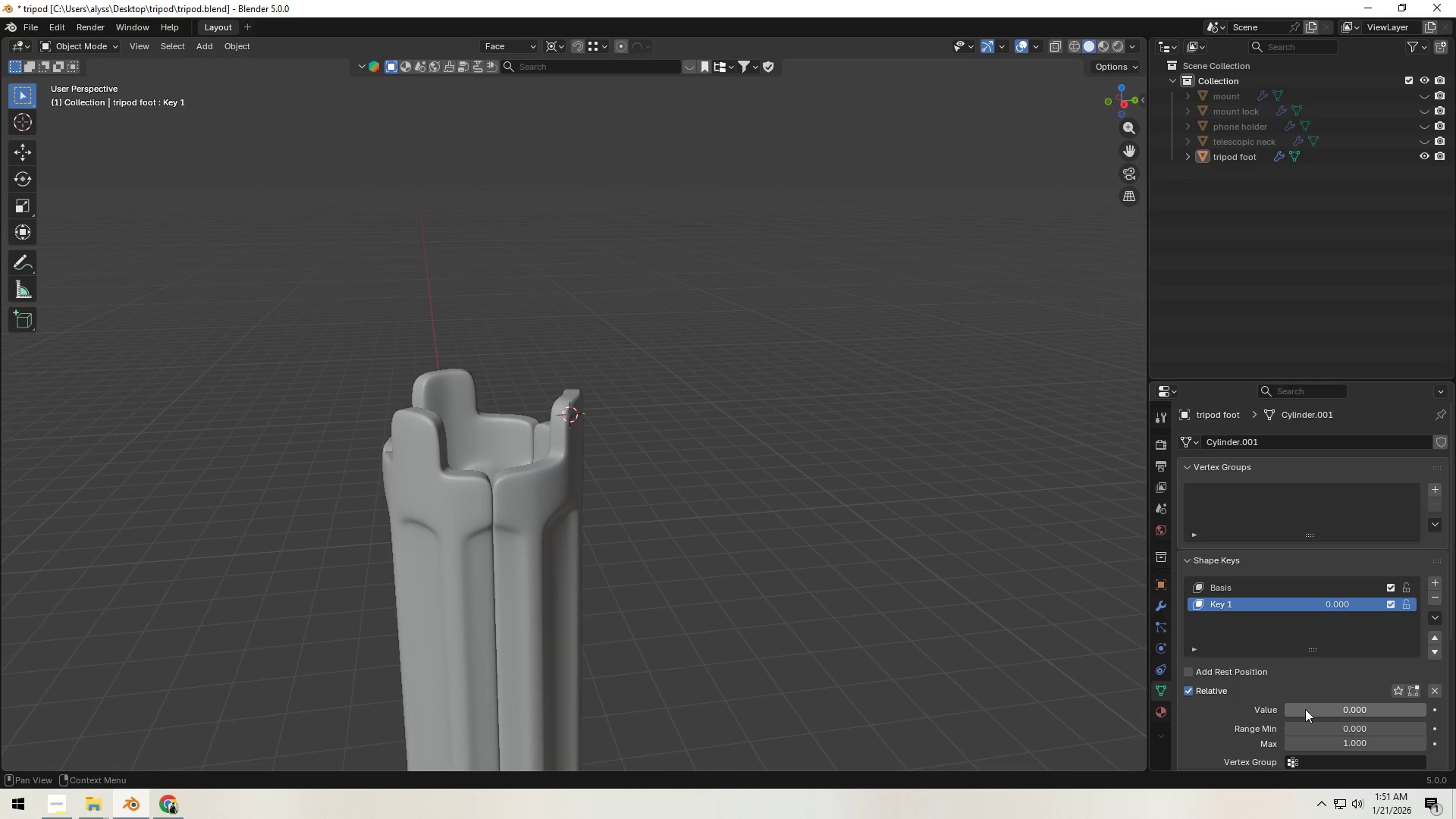 
left_click_drag(start_coordinate=[1306, 709], to_coordinate=[372, 228])
 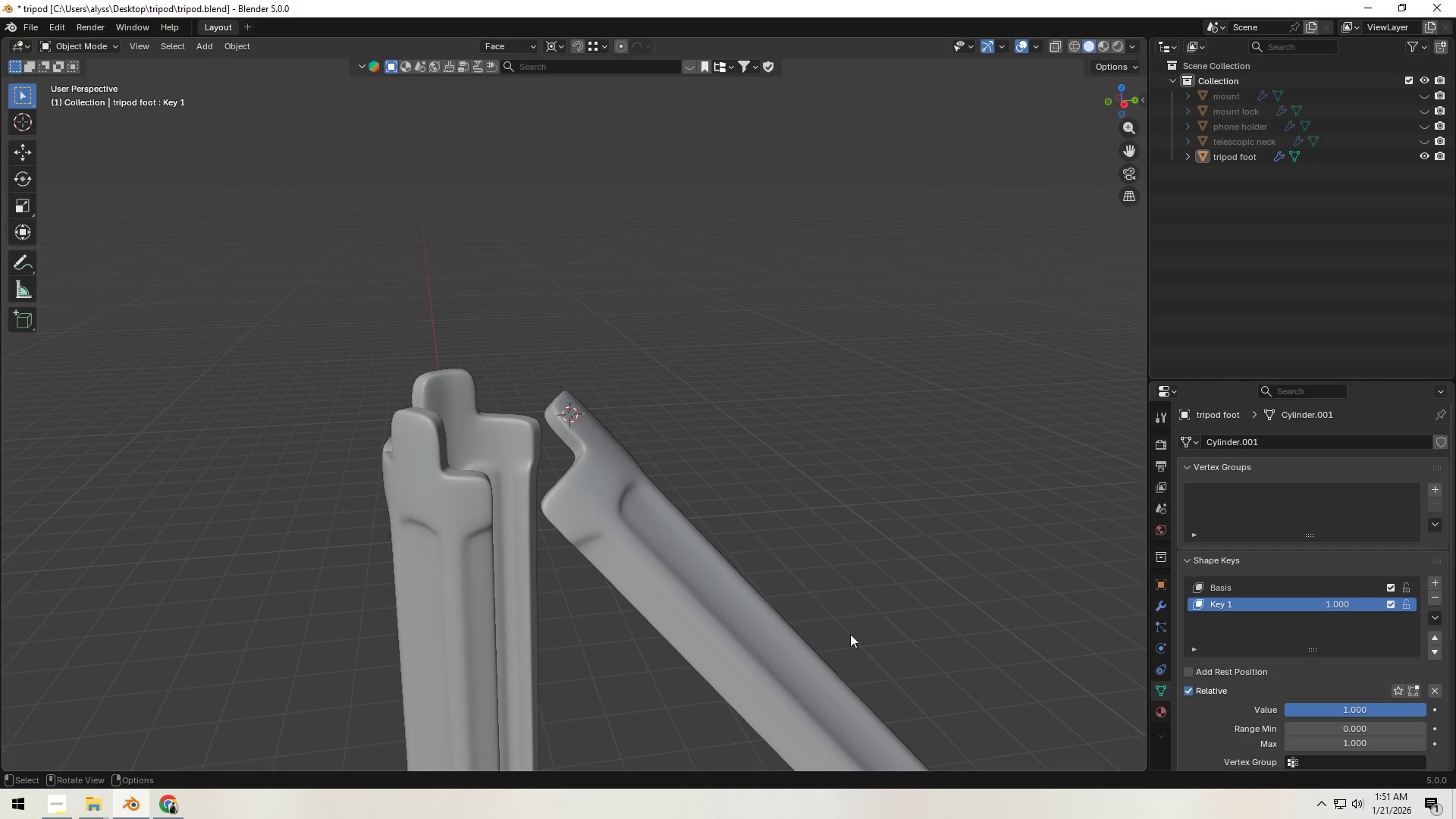 
scroll: coordinate [845, 624], scroll_direction: down, amount: 5.0
 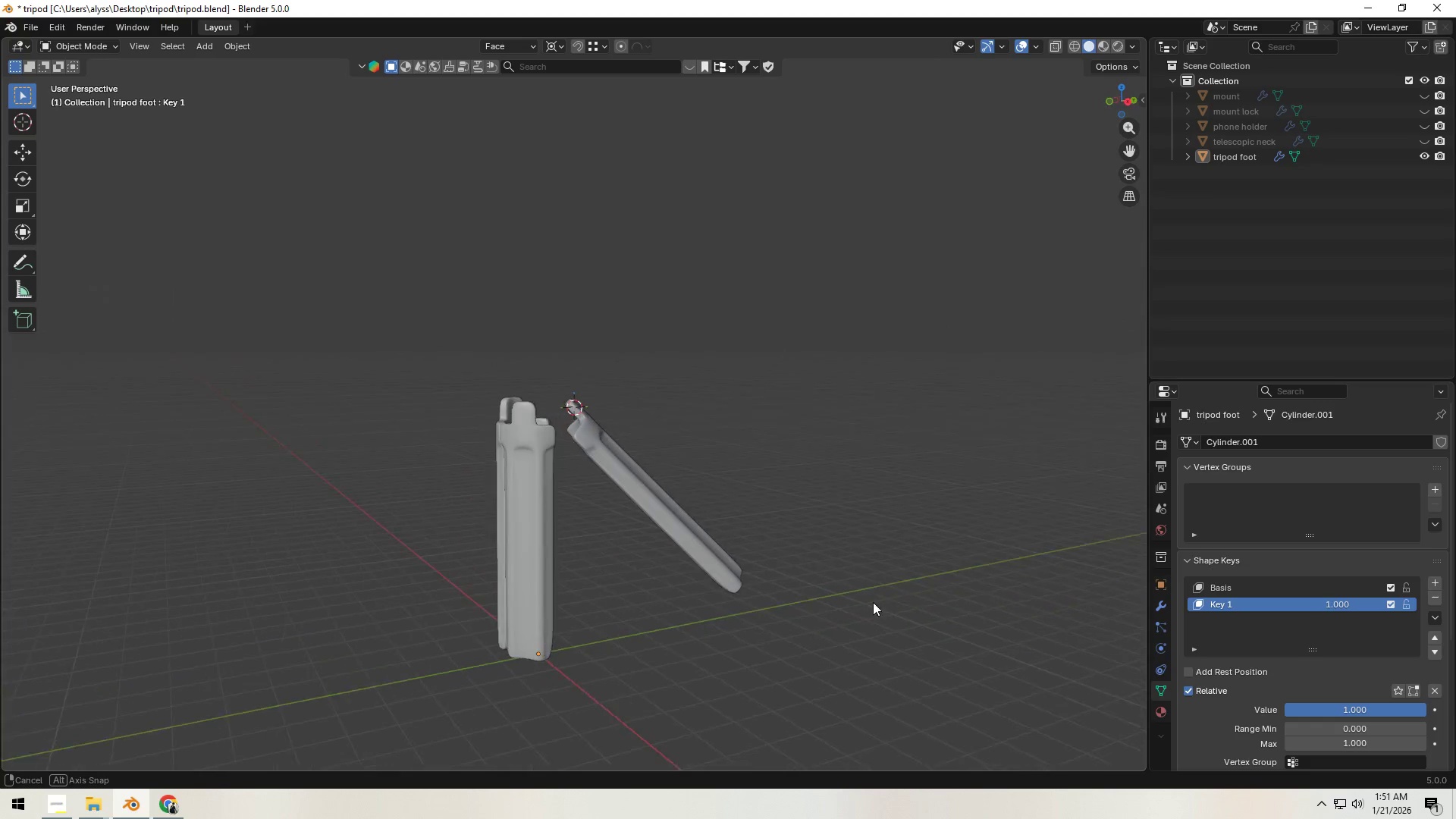 
scroll: coordinate [797, 620], scroll_direction: up, amount: 2.0
 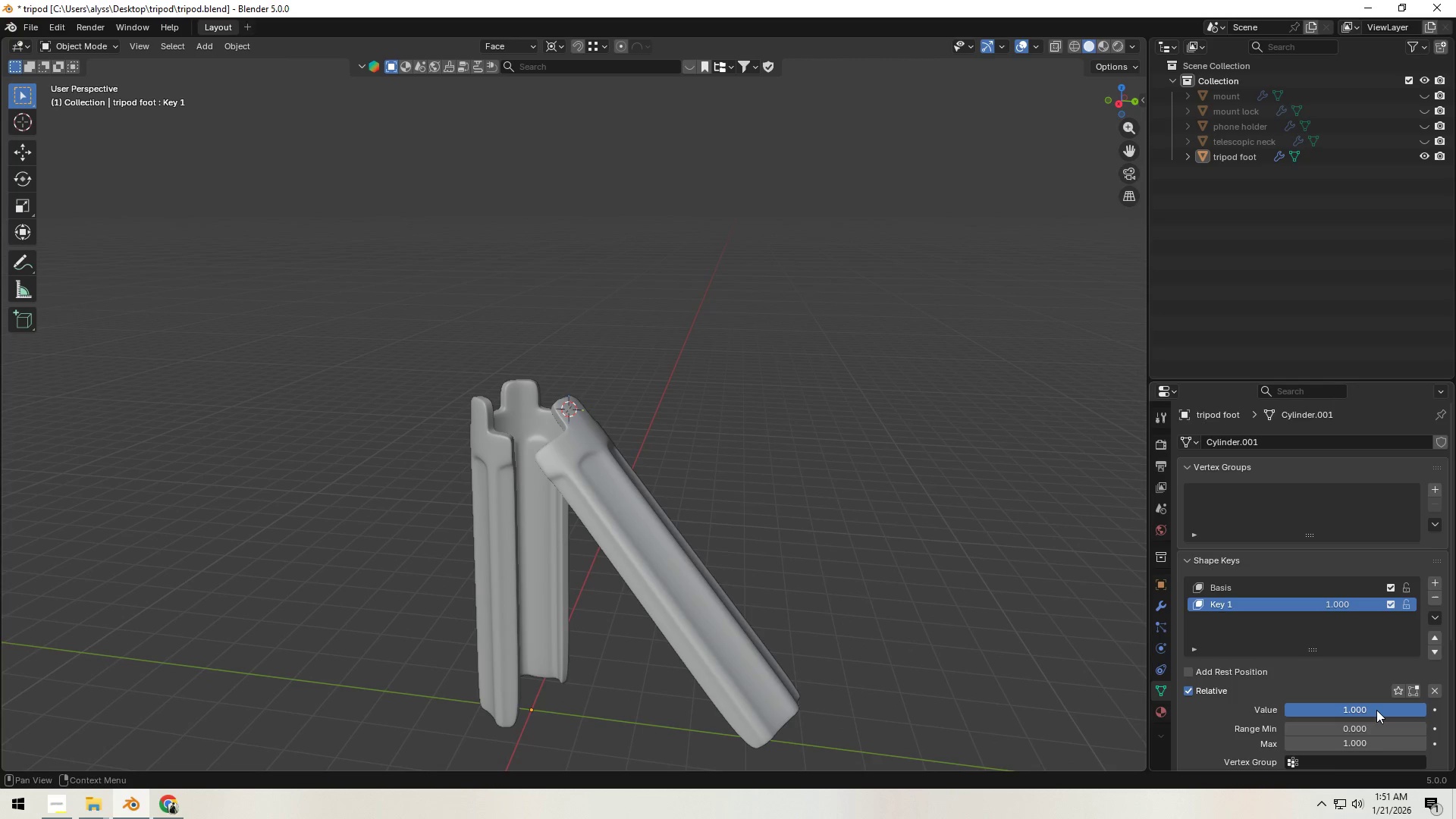 
left_click_drag(start_coordinate=[1376, 710], to_coordinate=[1080, 232])
 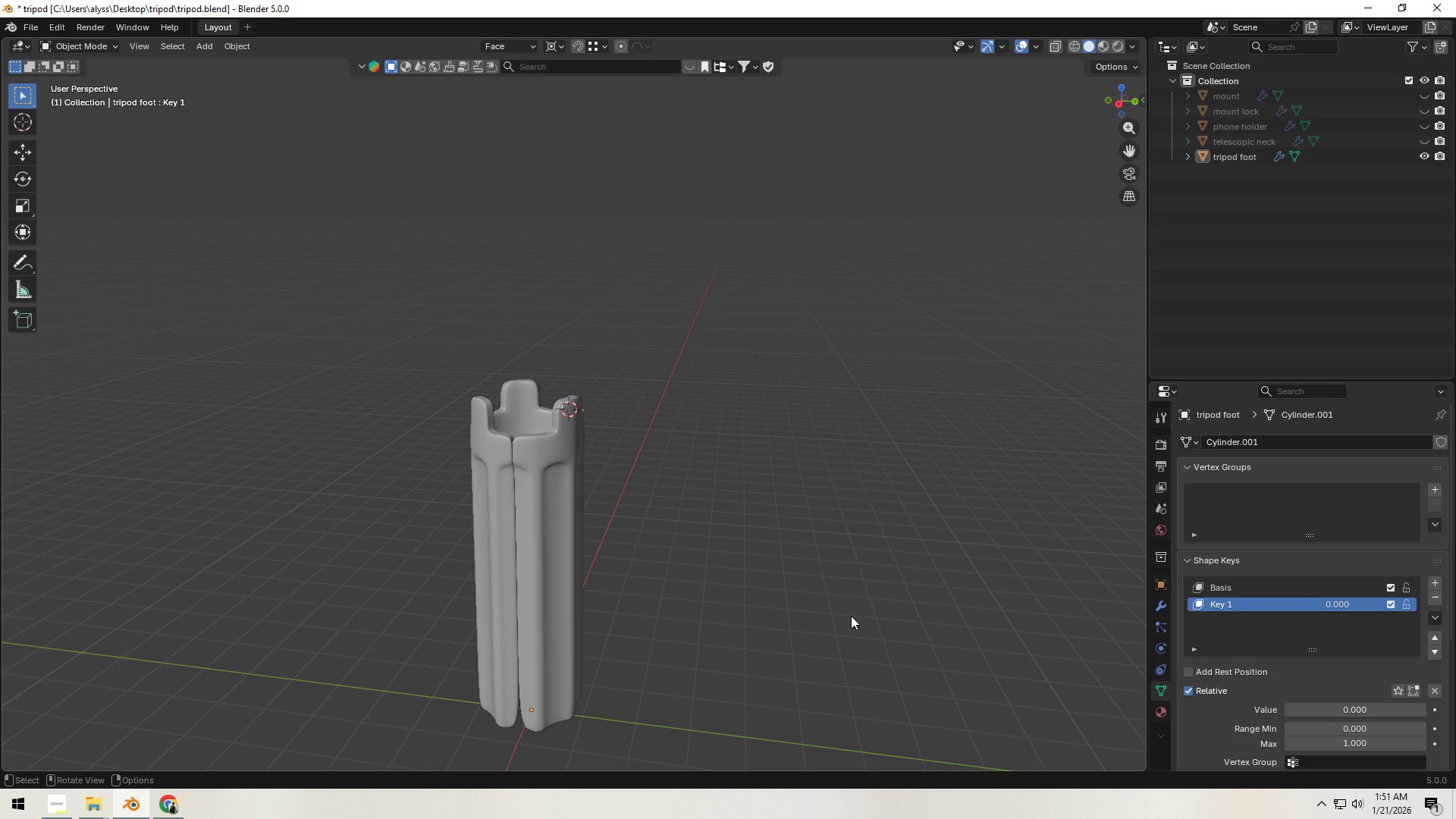 
left_click([851, 616])
 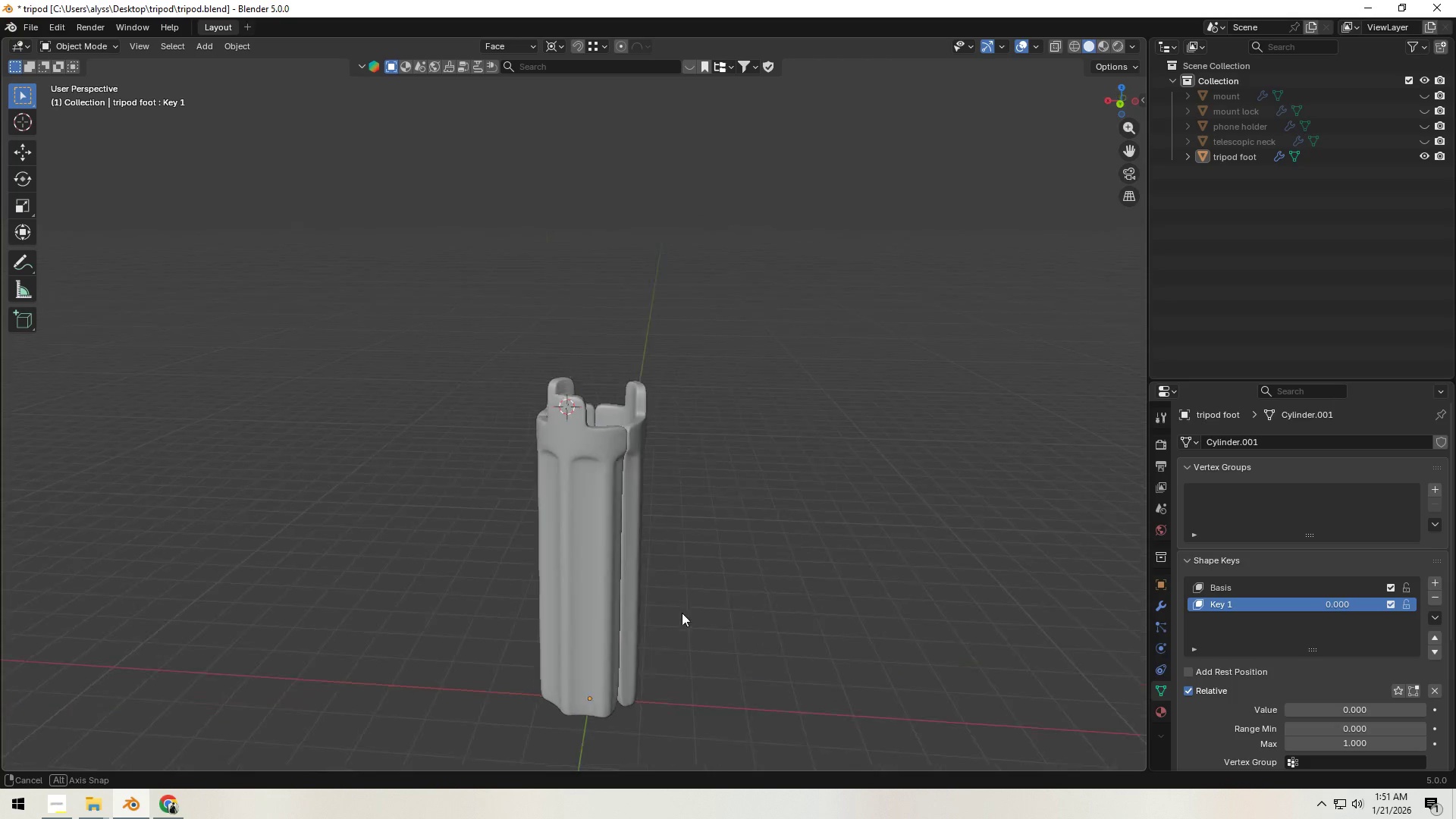 
scroll: coordinate [678, 608], scroll_direction: up, amount: 4.0
 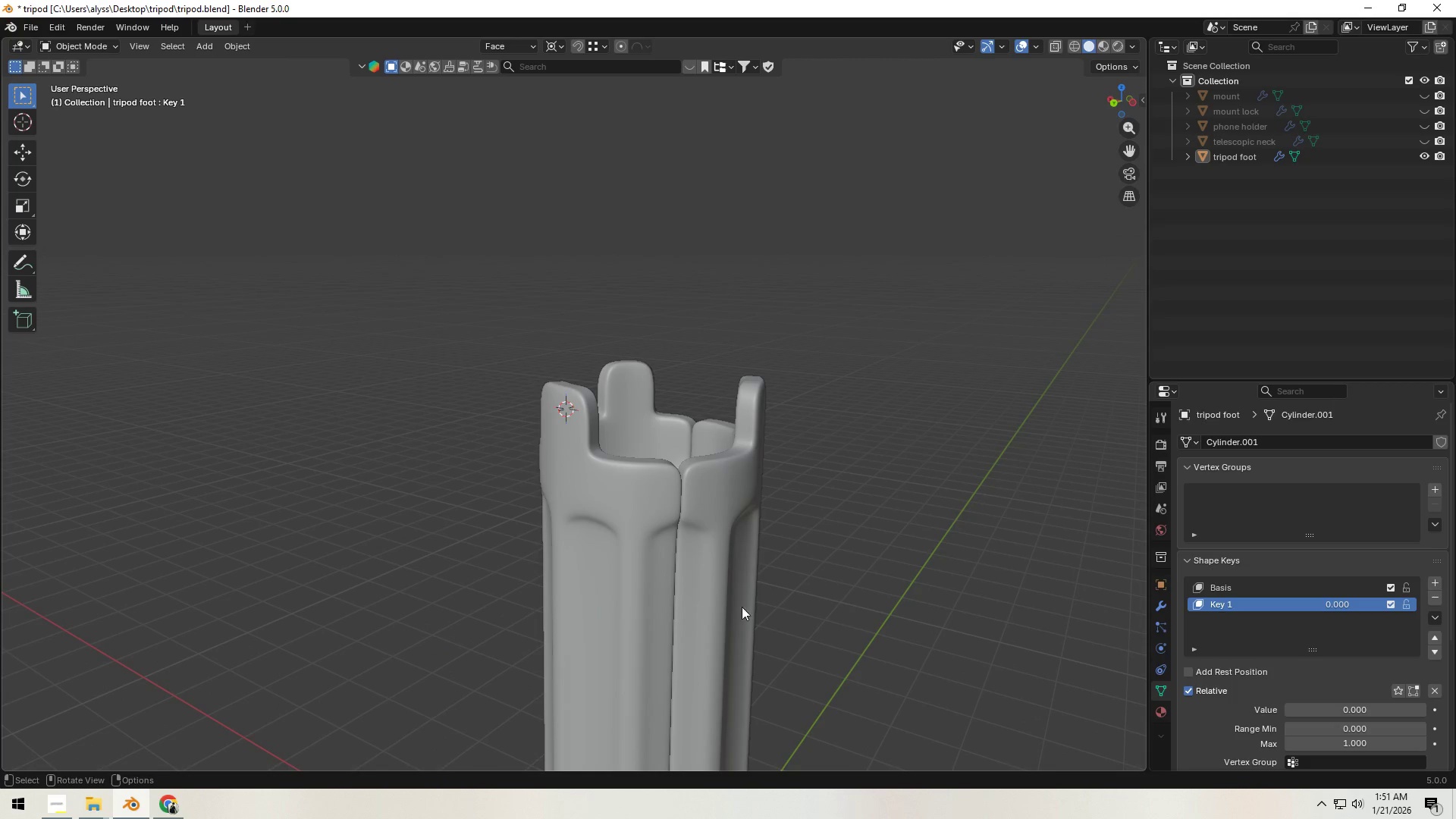 
hold_key(key=ShiftLeft, duration=0.41)
 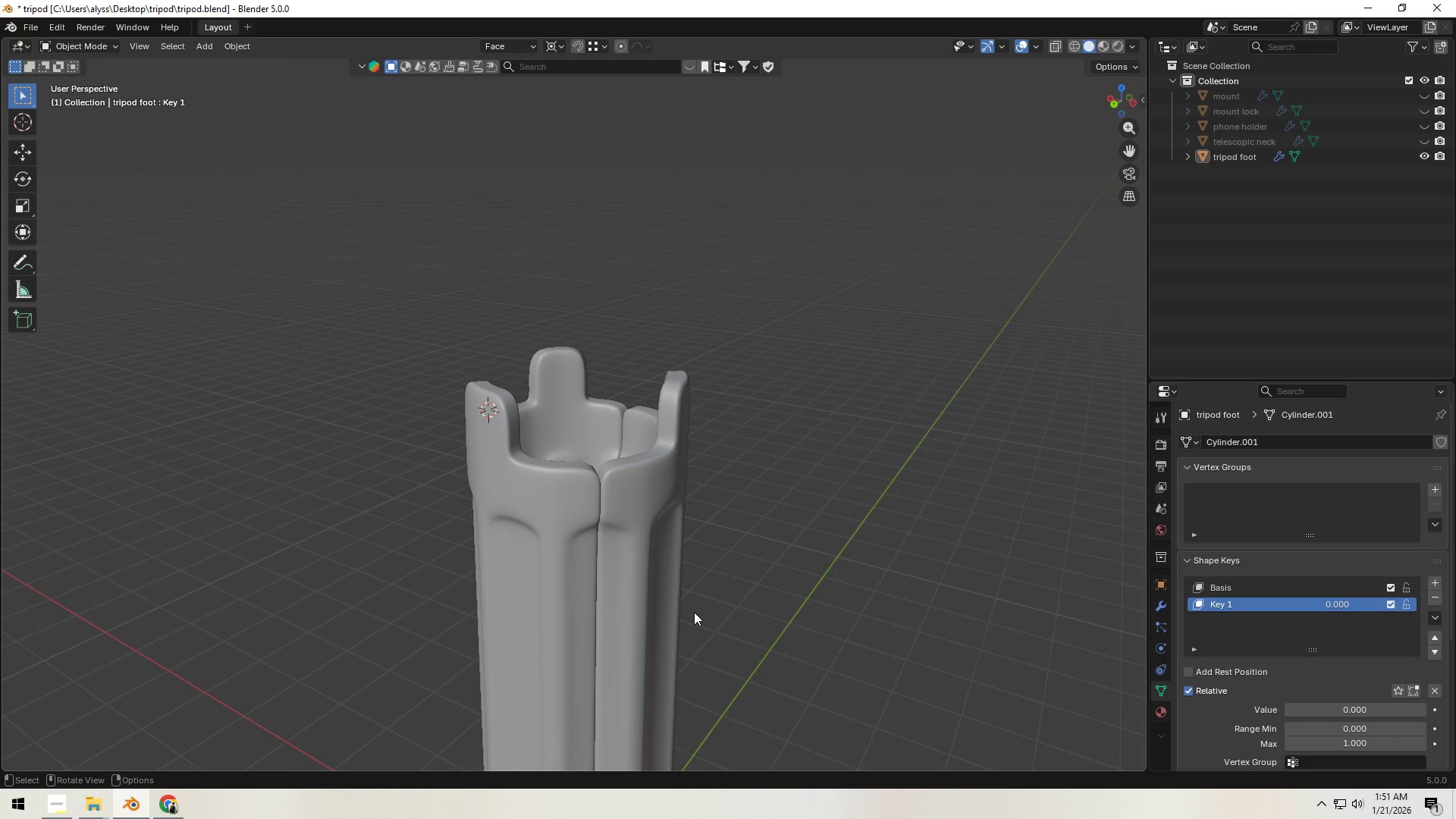 
key(Shift+ShiftLeft)
 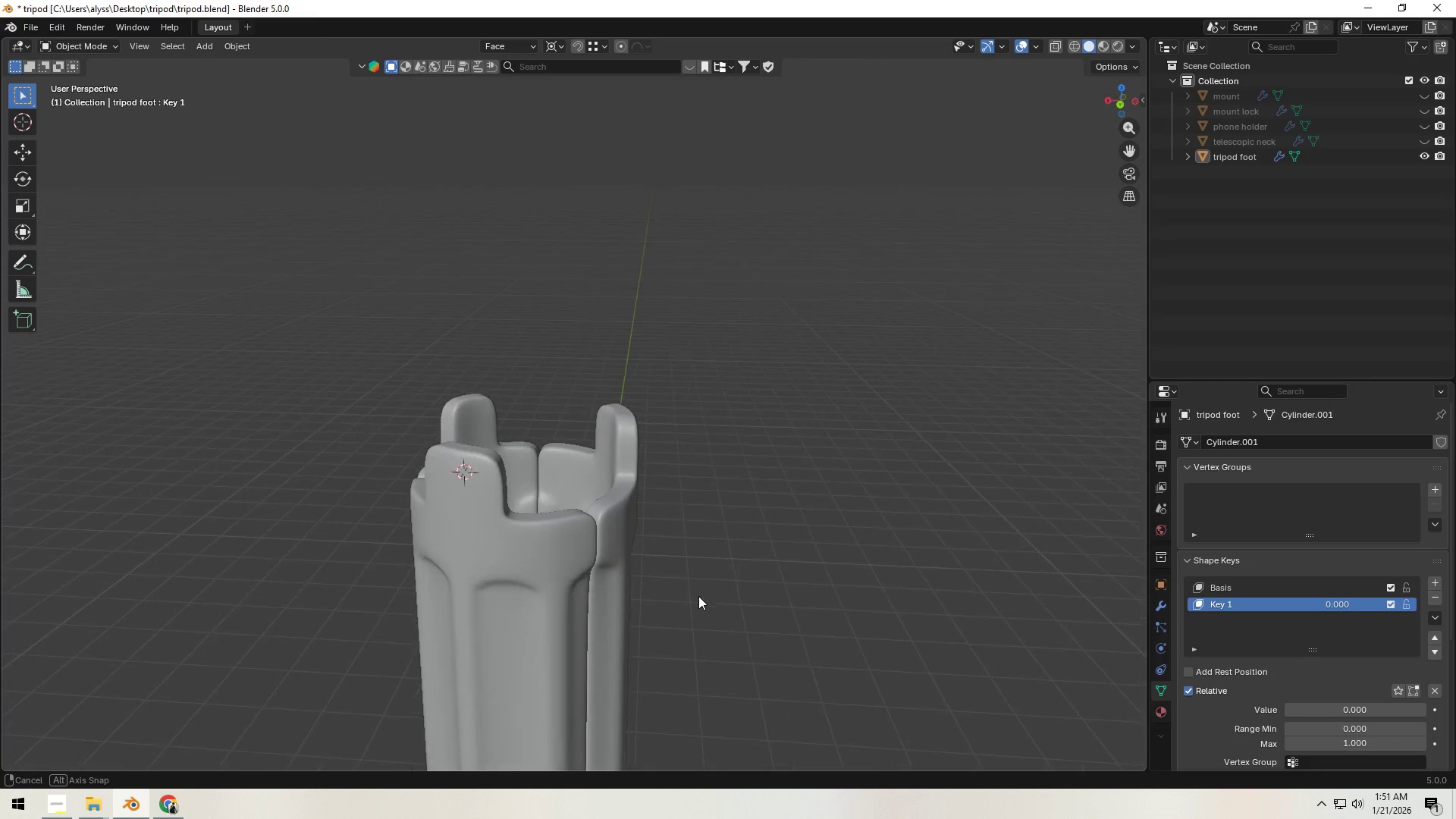 
scroll: coordinate [698, 596], scroll_direction: up, amount: 2.0
 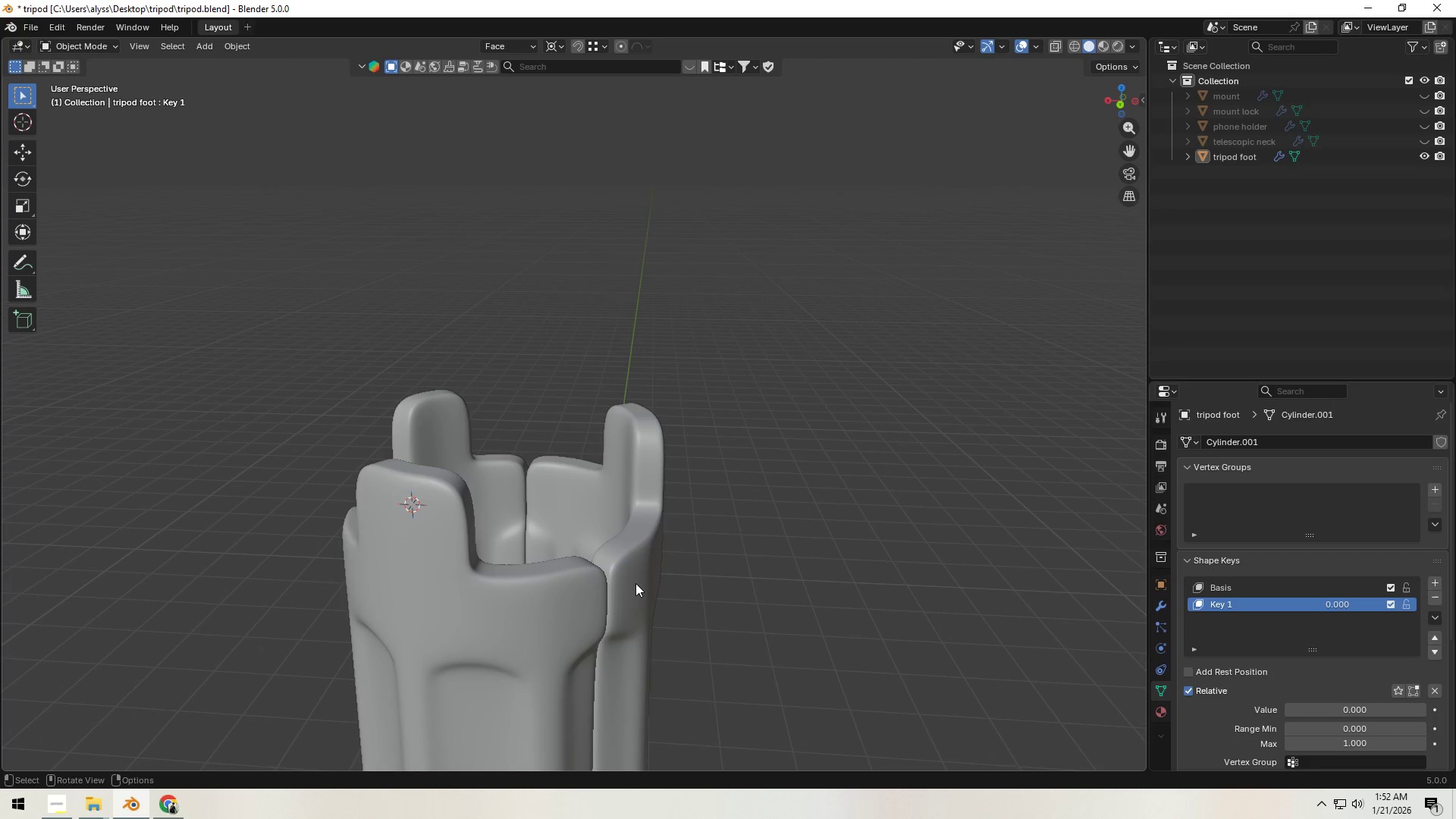 
left_click([635, 583])
 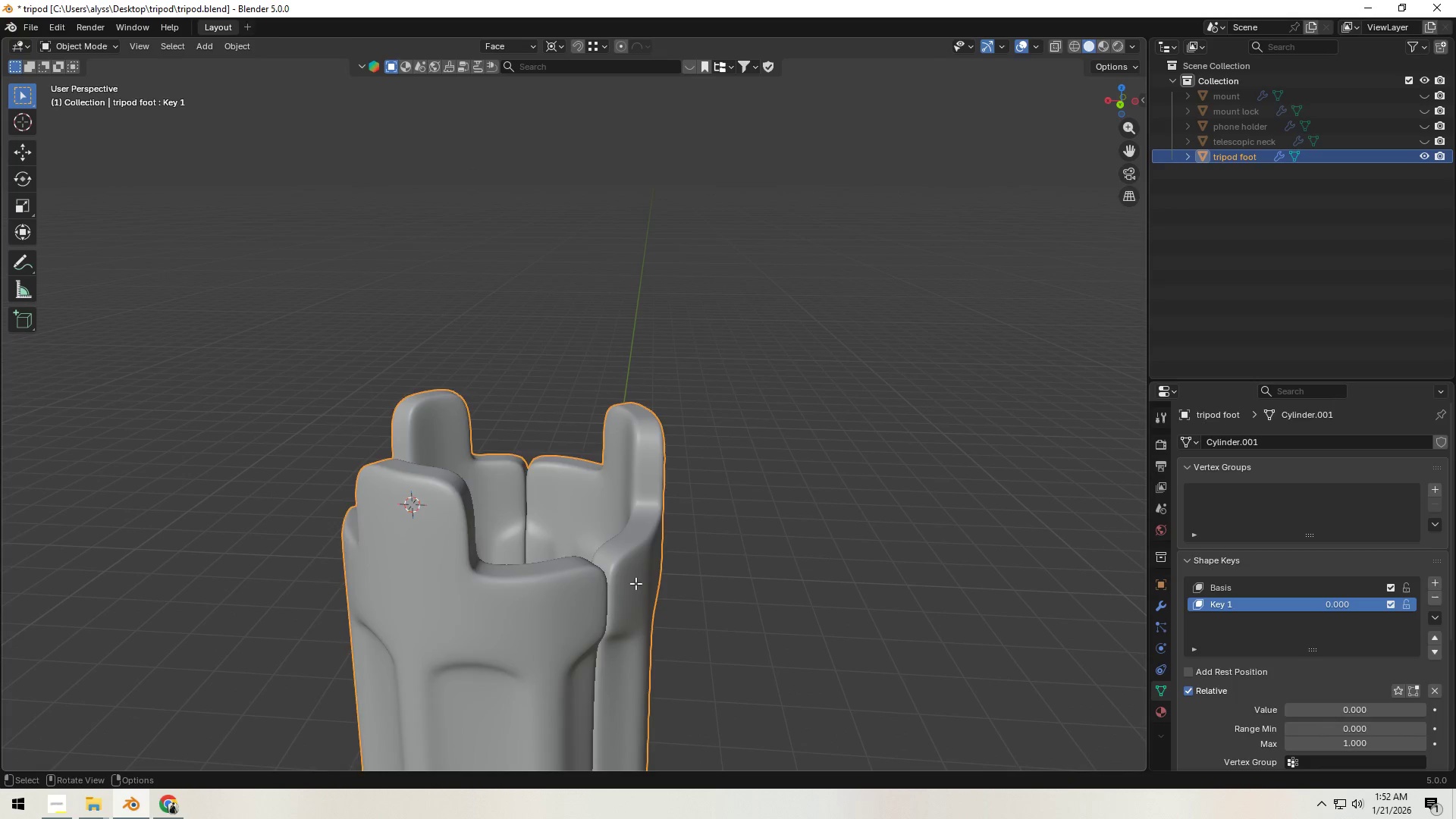 
key(Tab)
 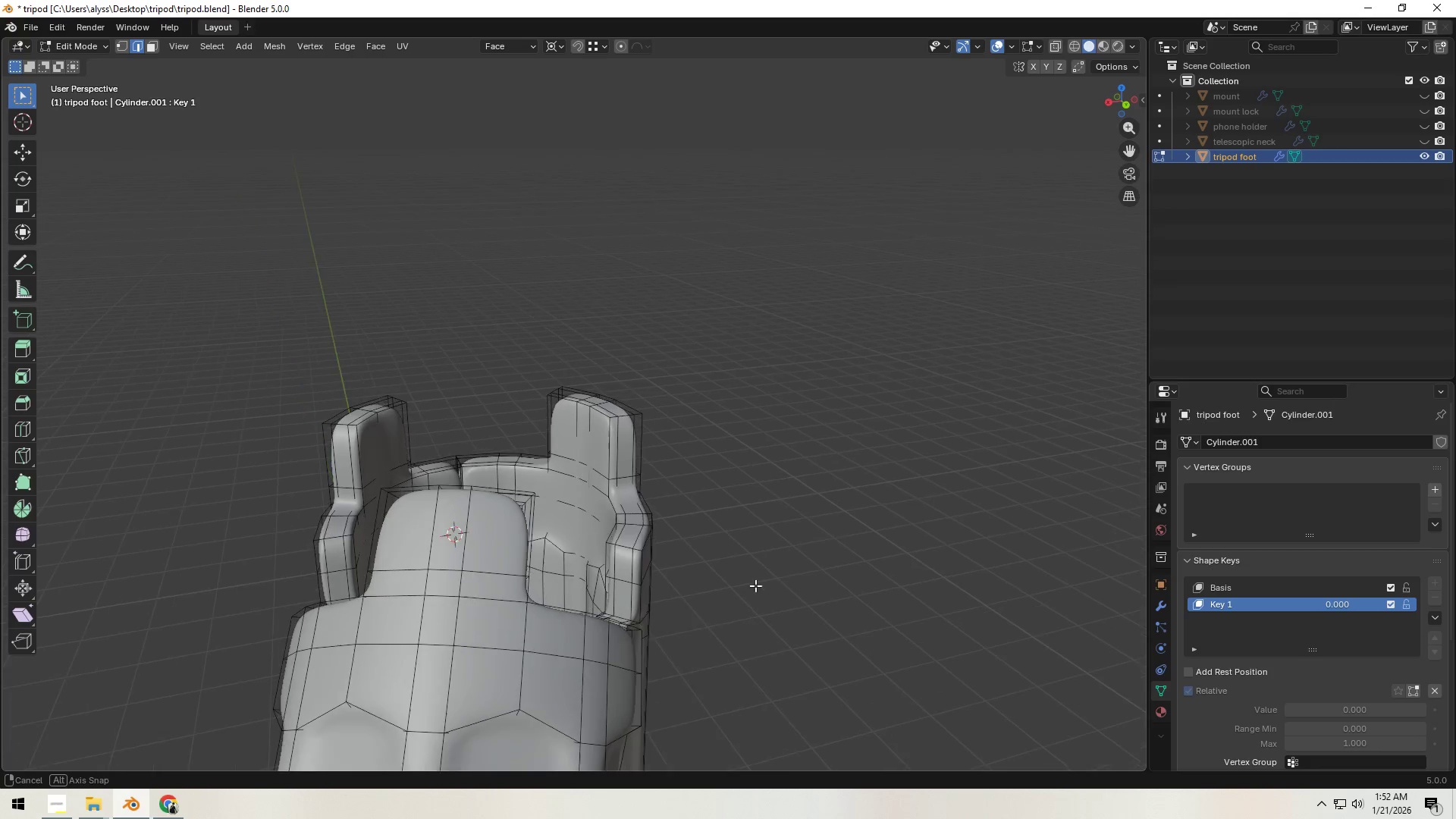 
wait(5.03)
 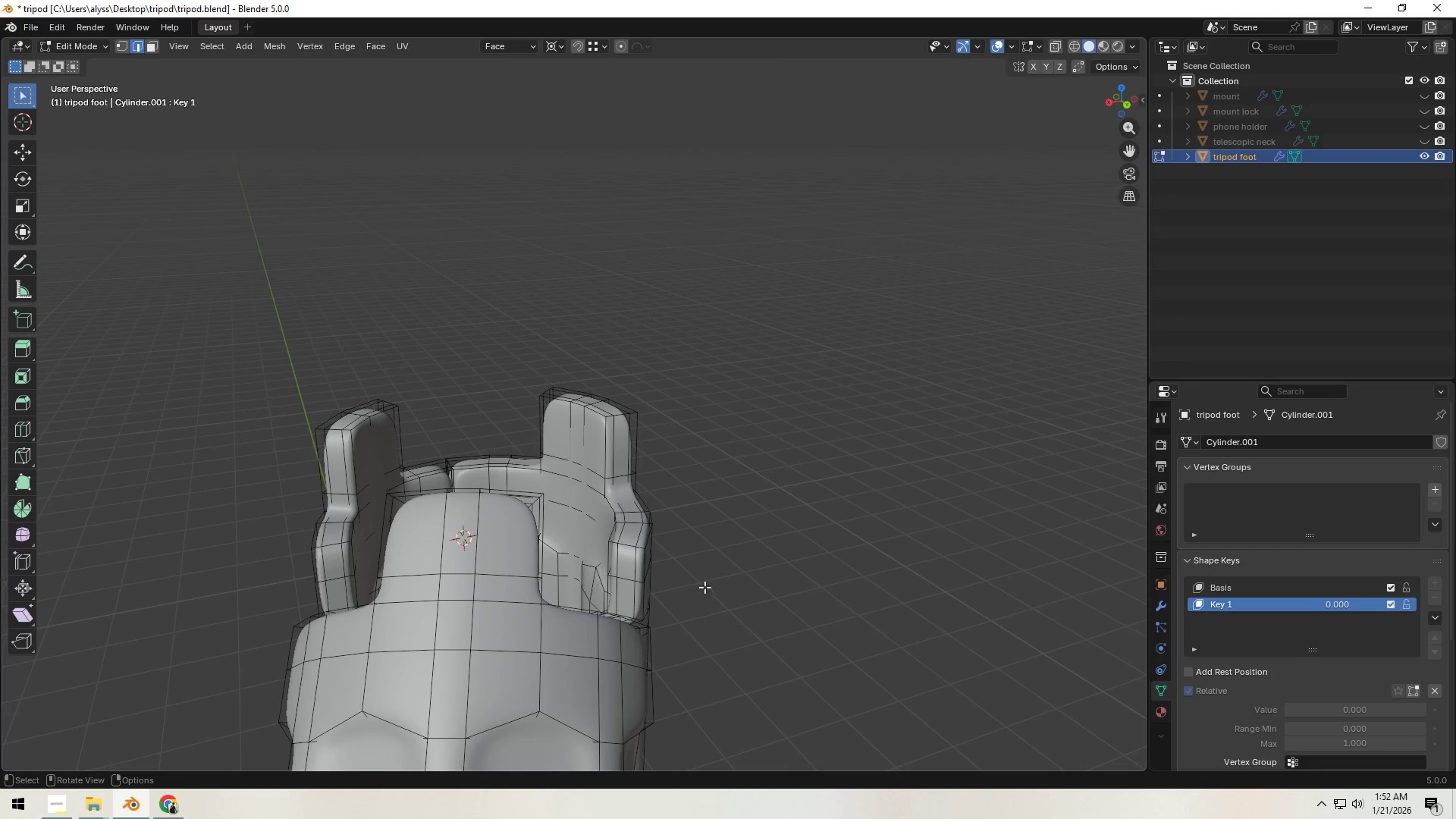 
scroll: coordinate [726, 587], scroll_direction: down, amount: 1.0
 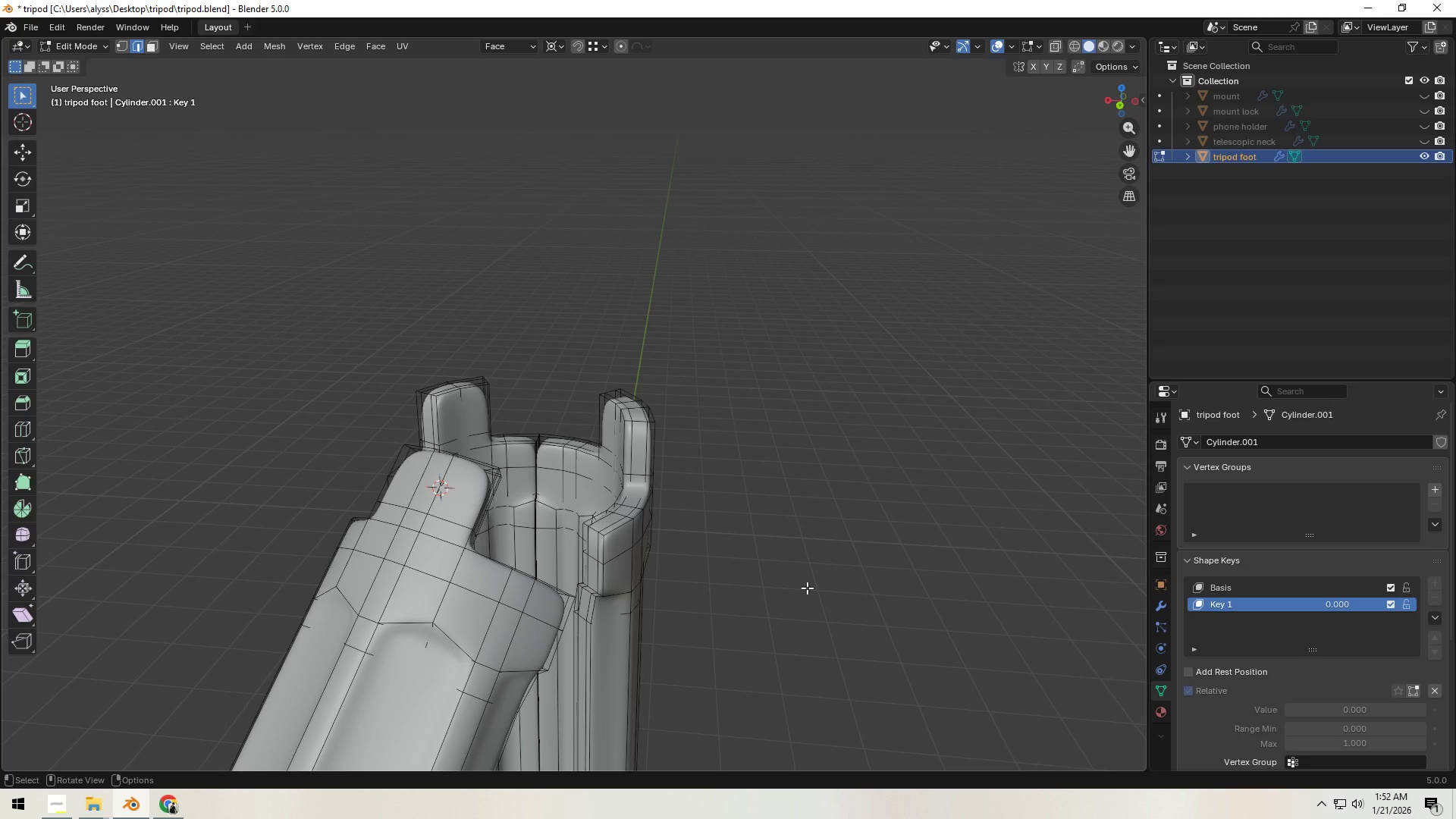 
key(Tab)
 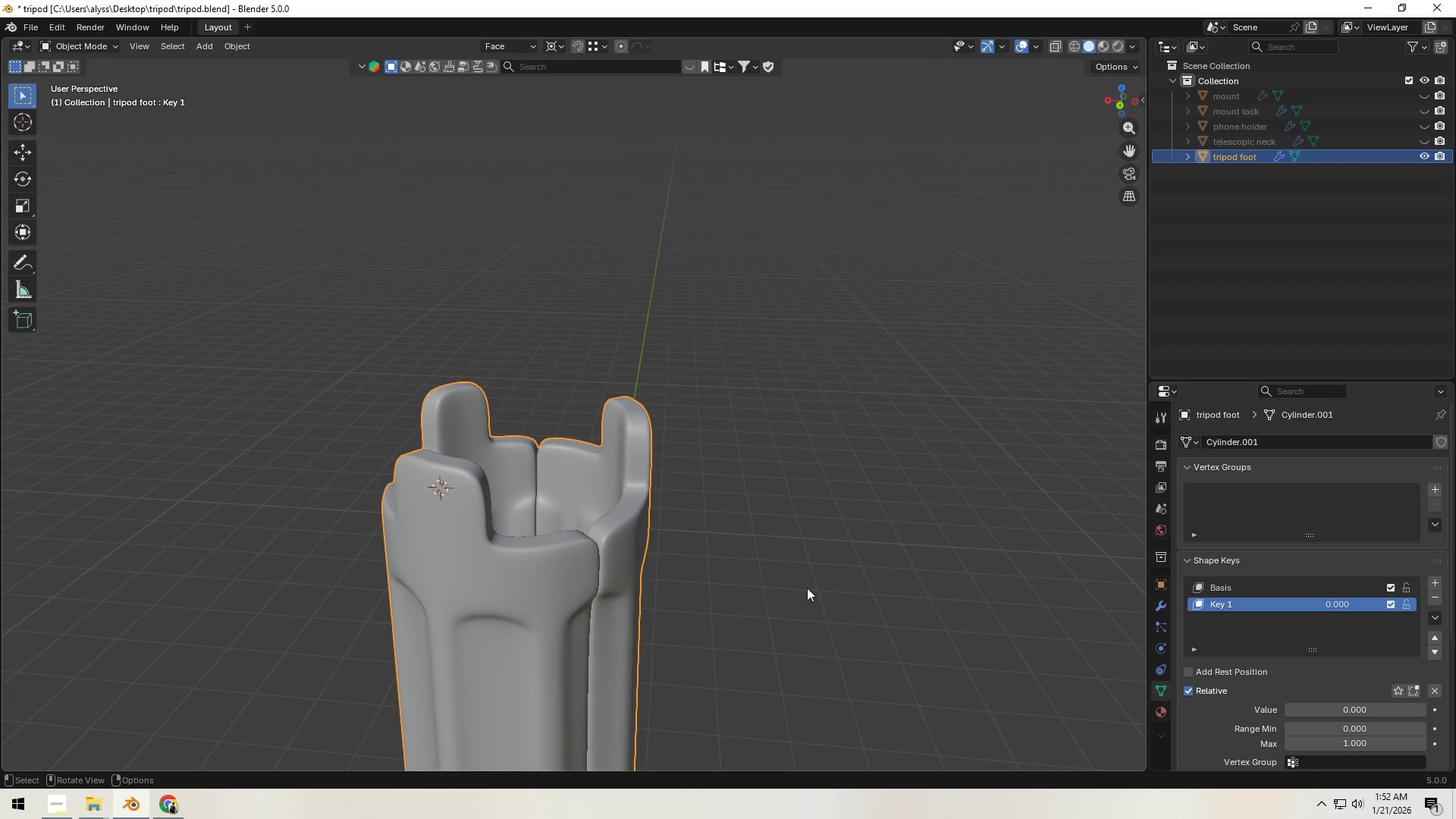 
left_click([807, 588])
 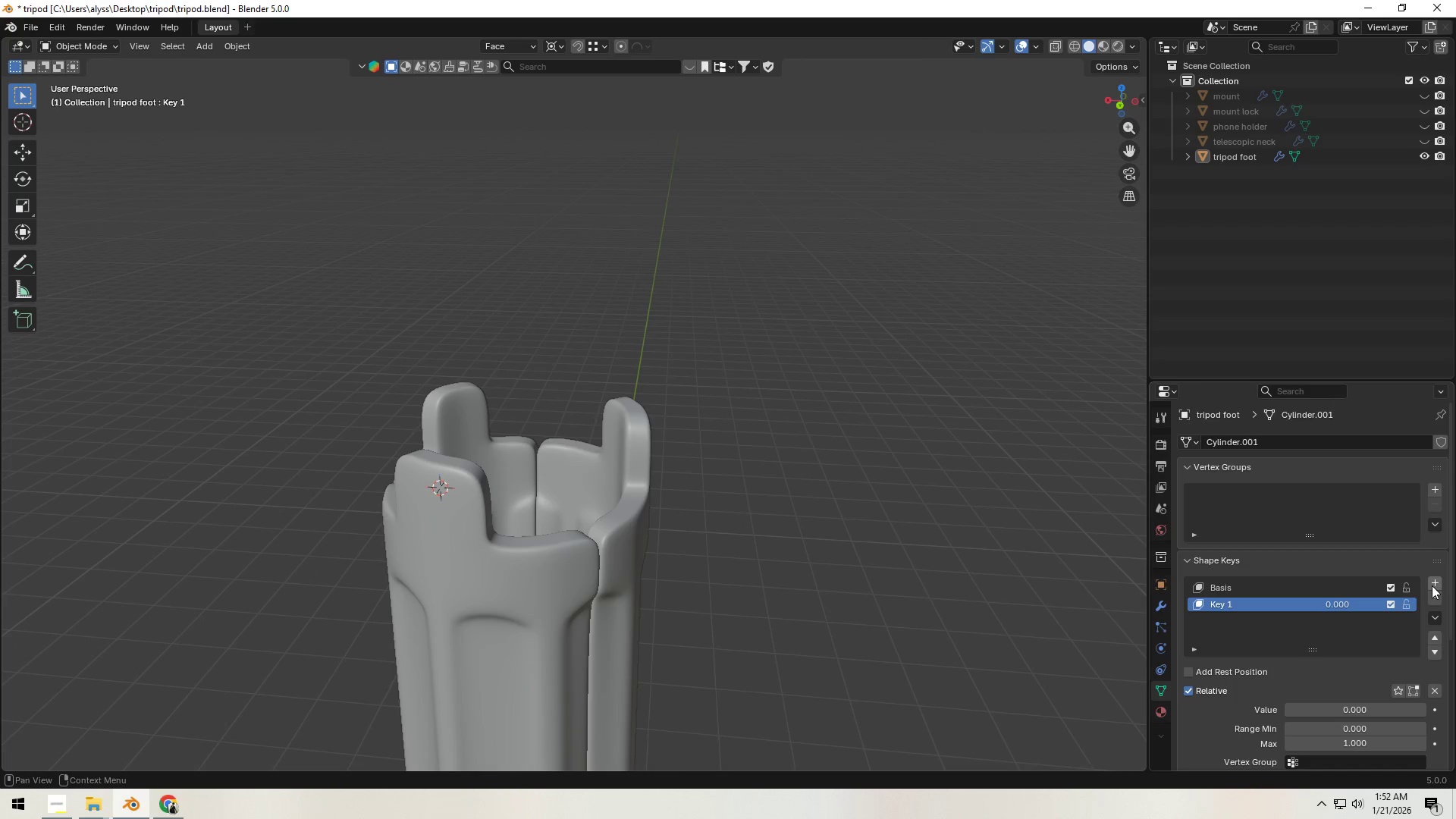 
left_click([1434, 584])
 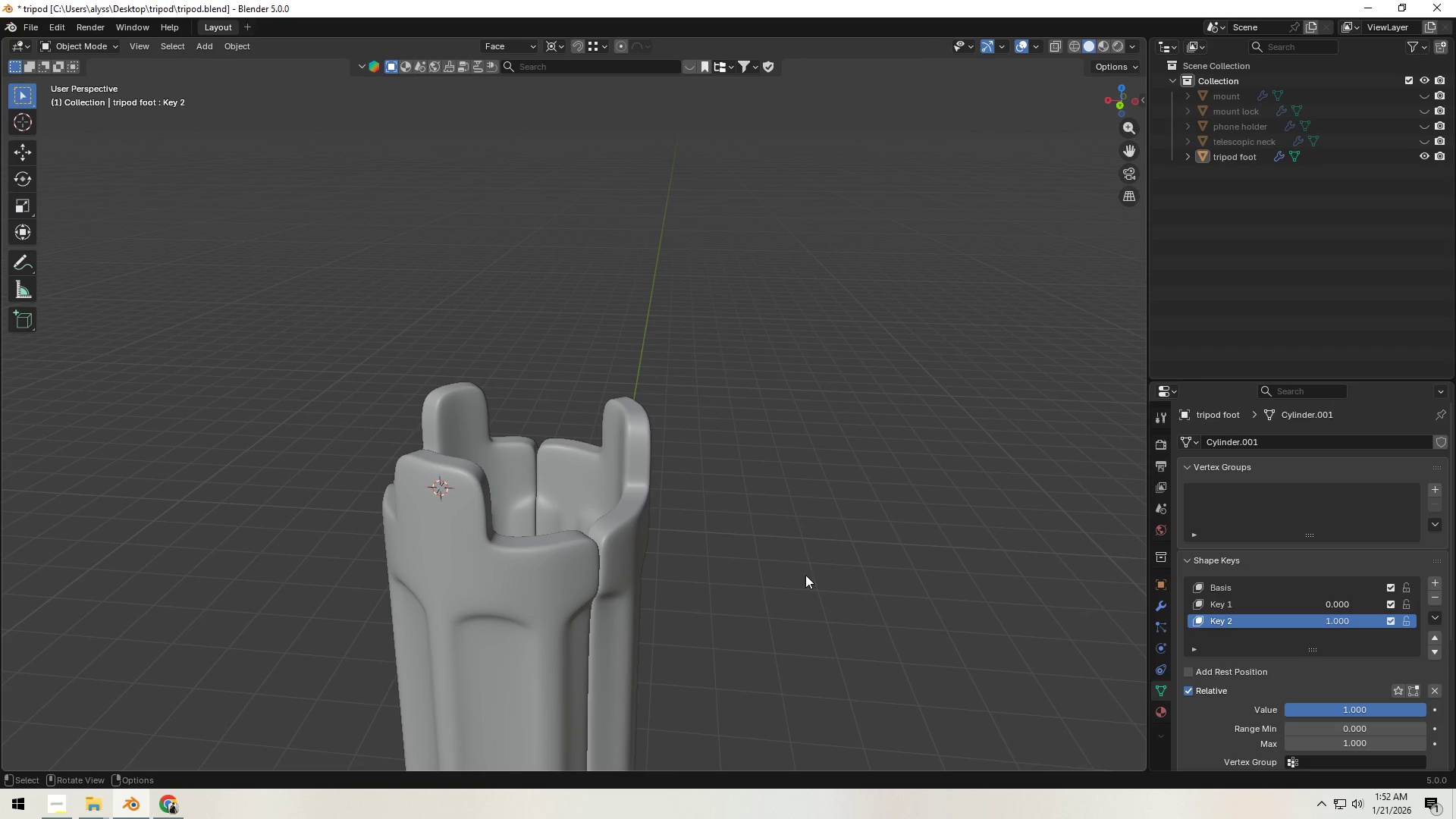 
key(Tab)
 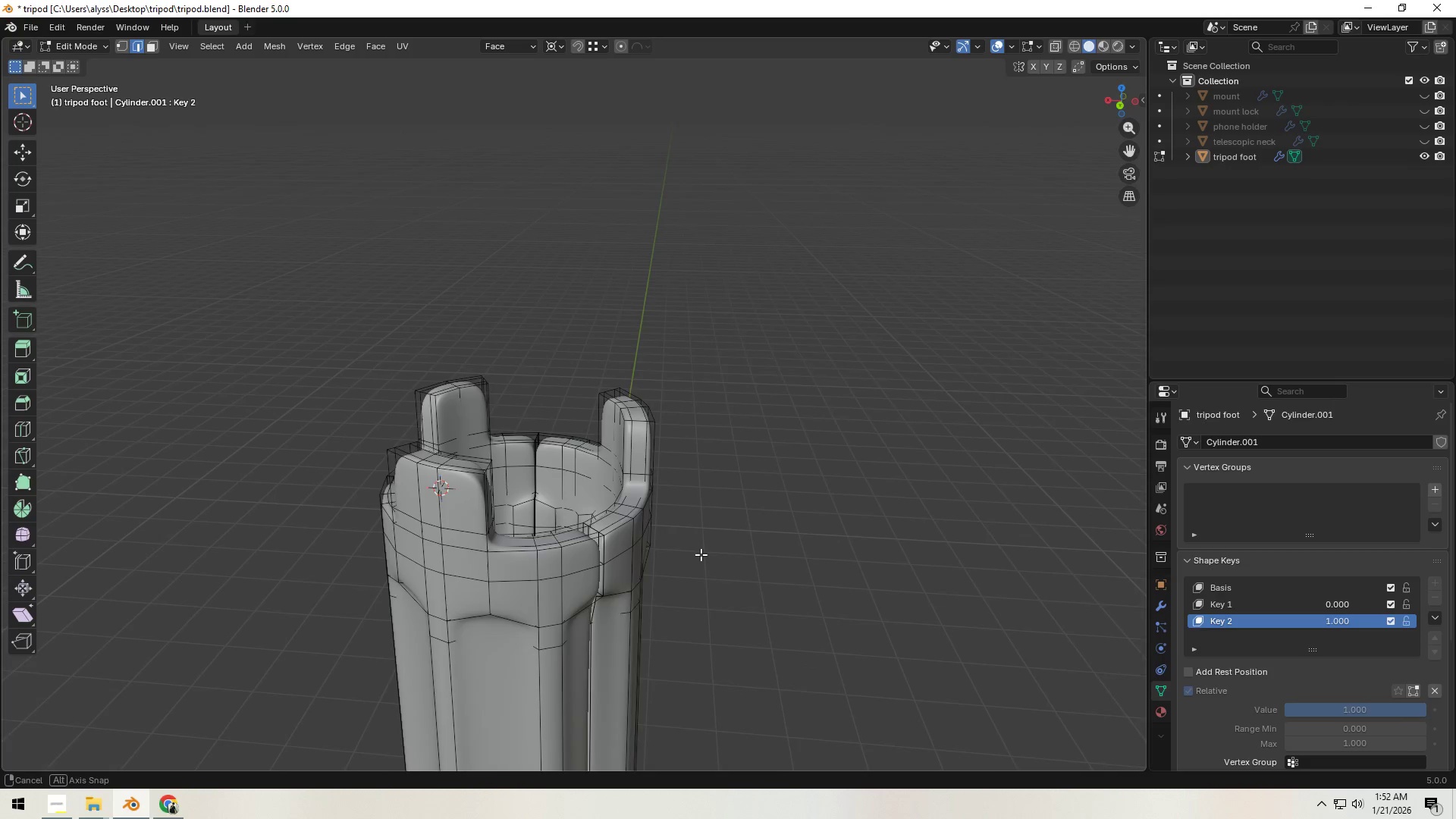 
scroll: coordinate [699, 558], scroll_direction: up, amount: 3.0
 